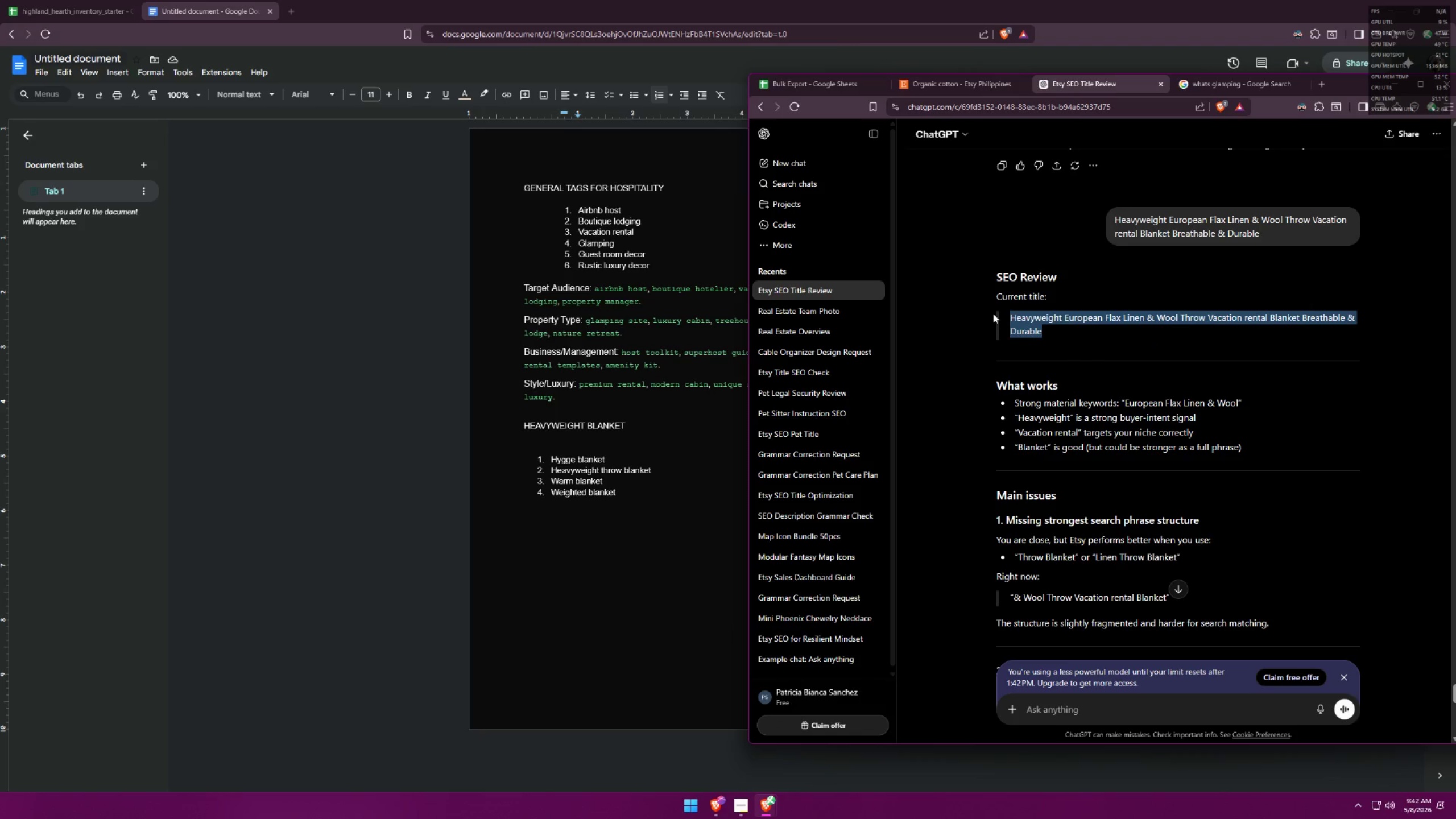 
key(Control+C)
 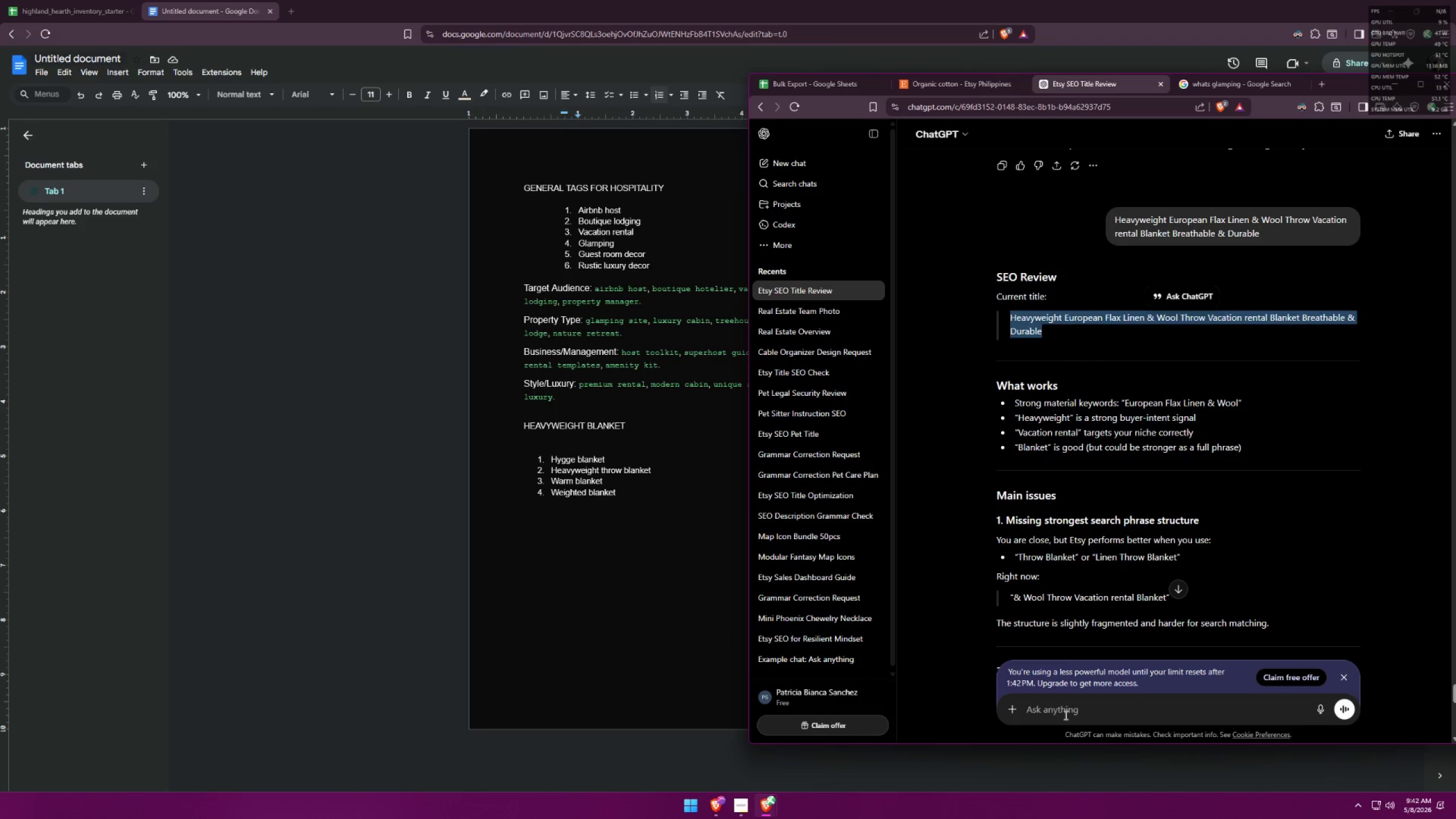 
key(Control+V)
 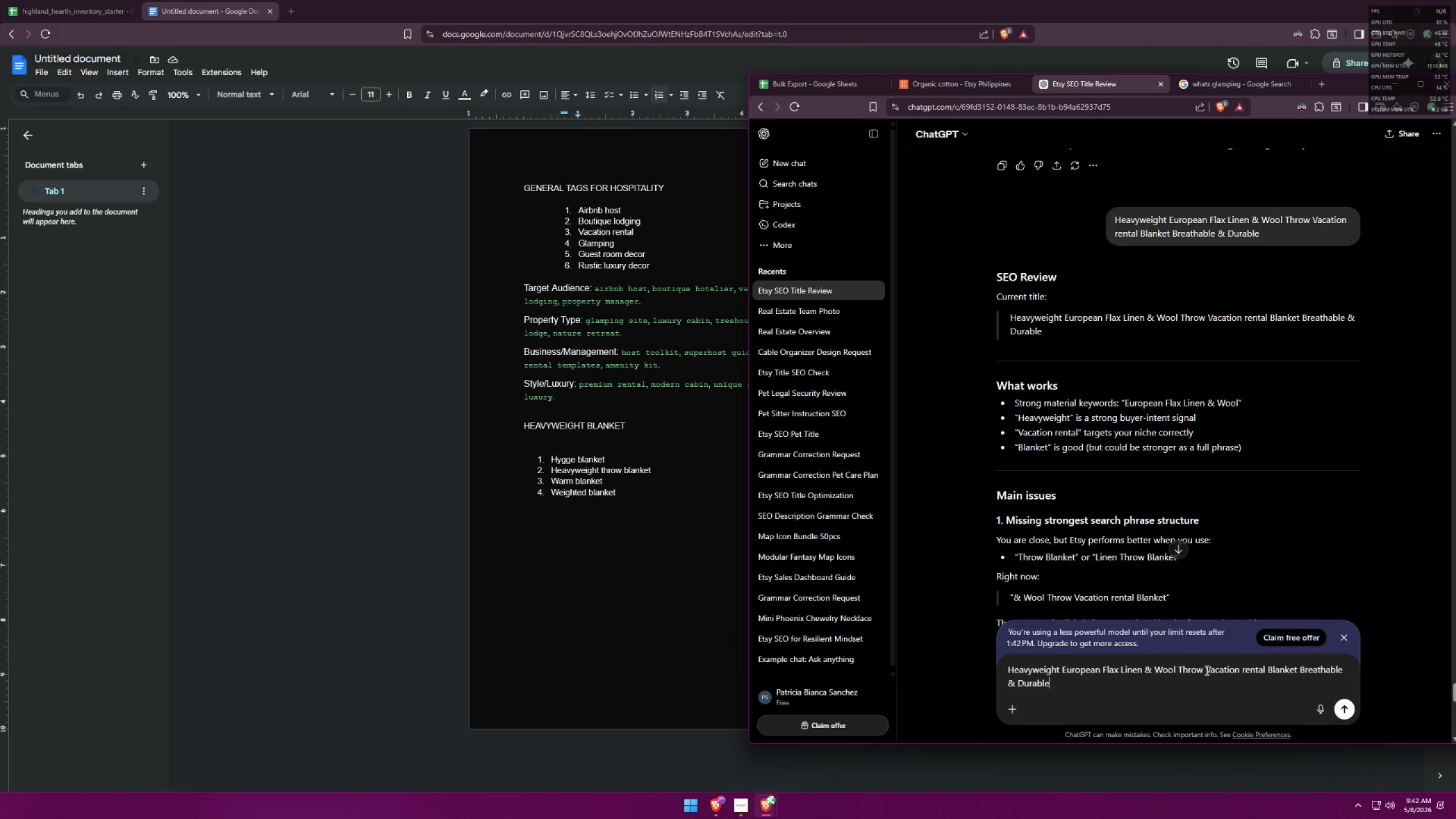 
left_click_drag(start_coordinate=[1202, 669], to_coordinate=[1264, 665])
 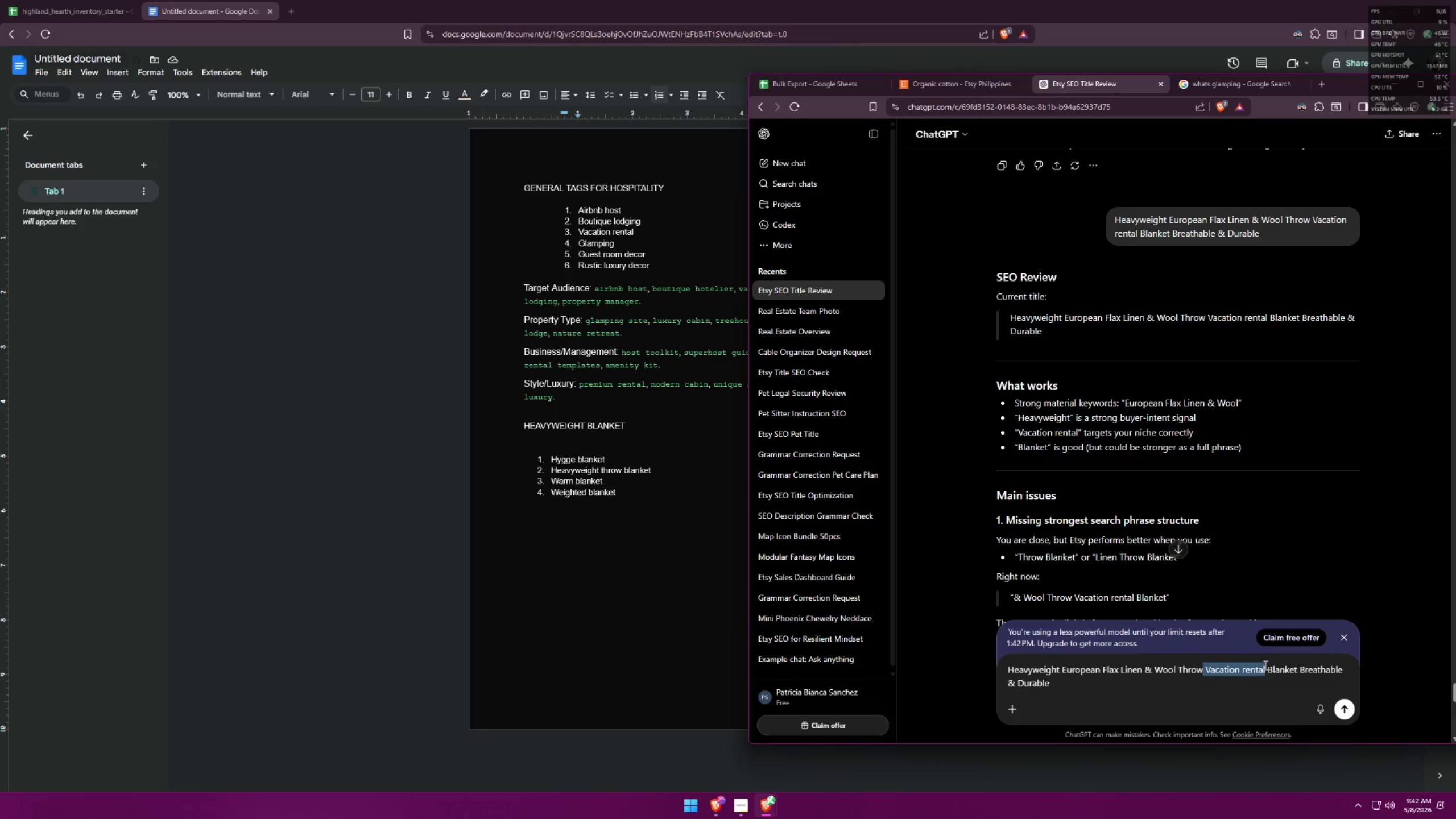 
key(Control+C)
 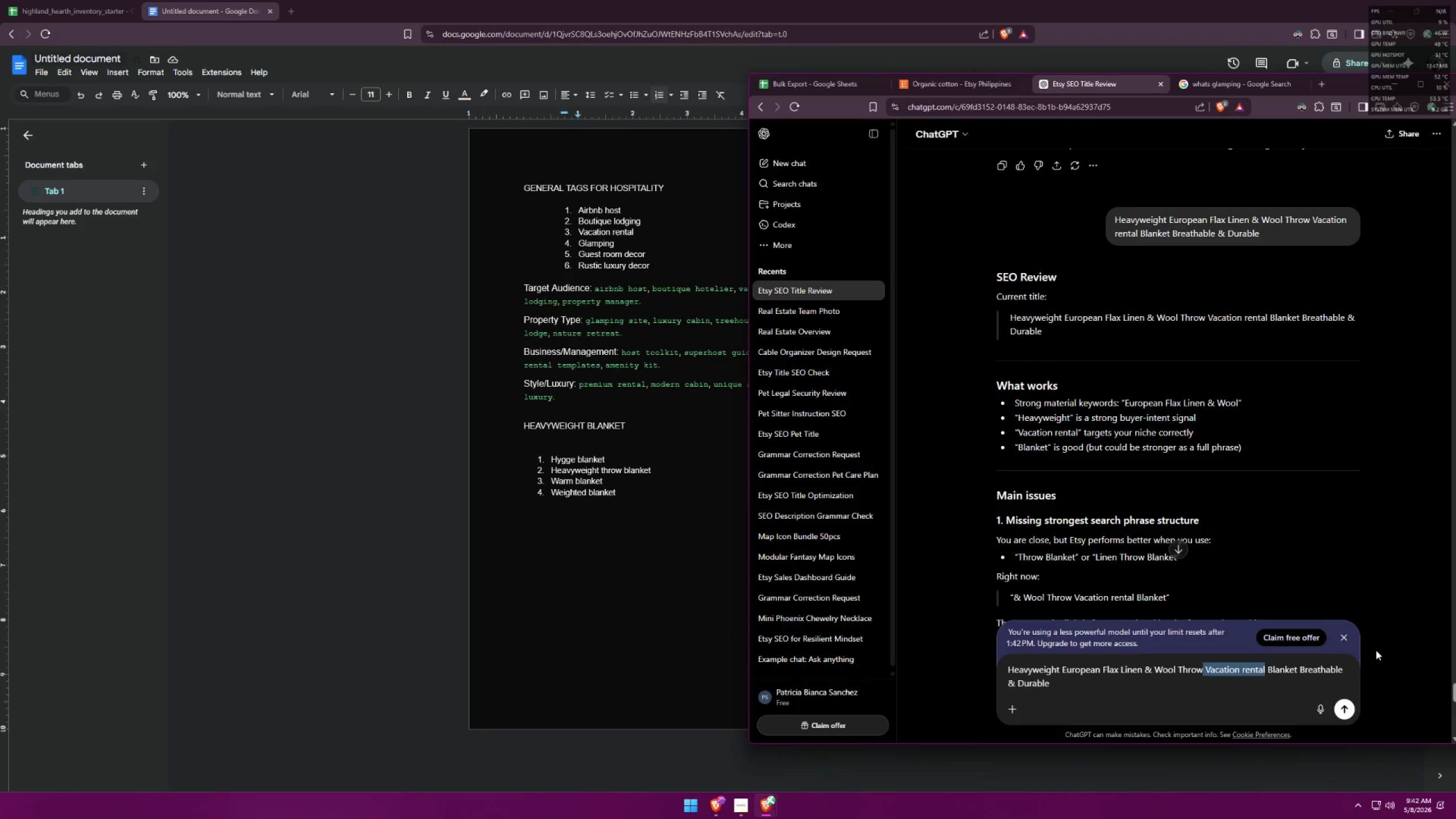 
key(Backspace)
 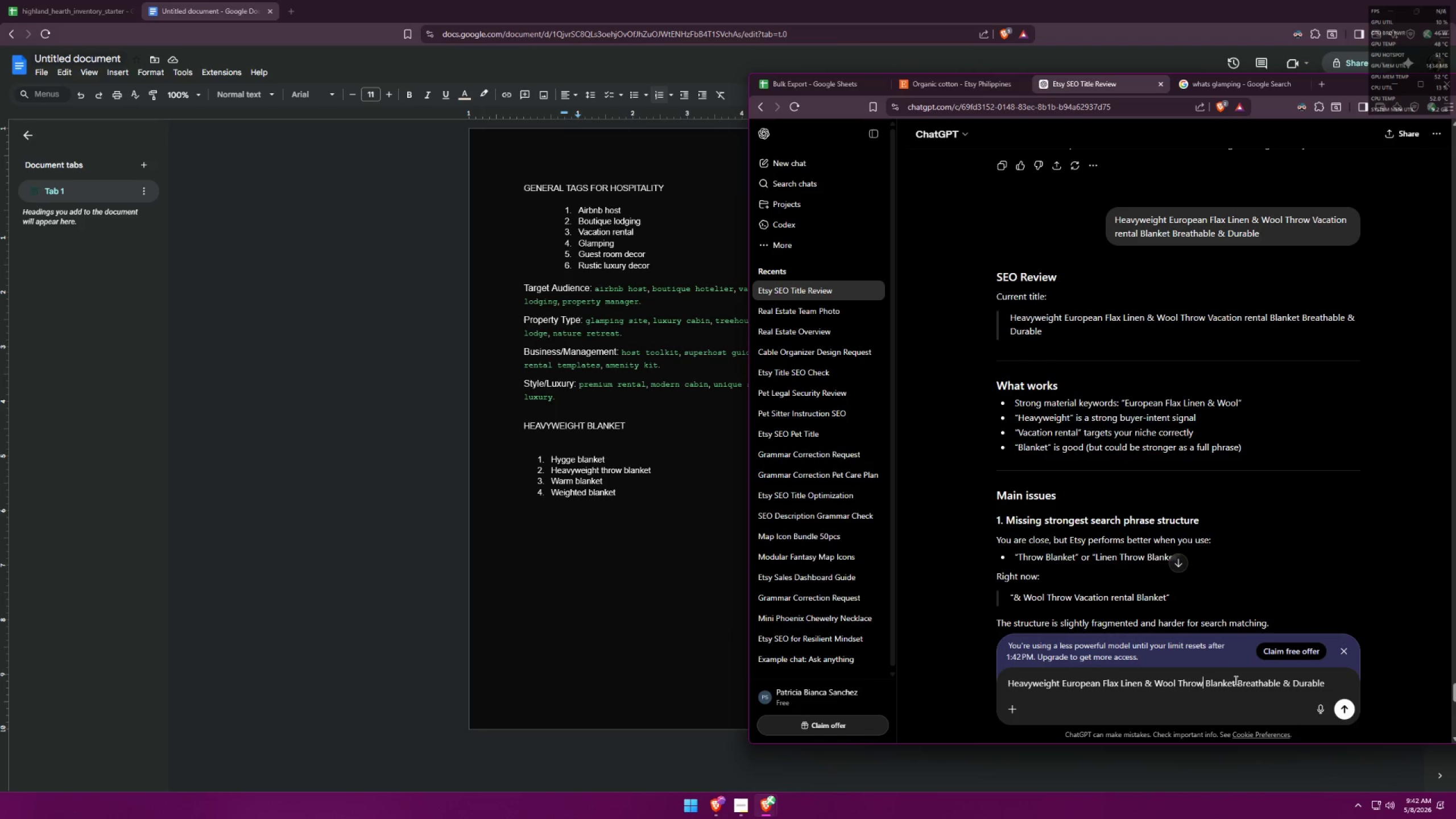 
key(Space)
 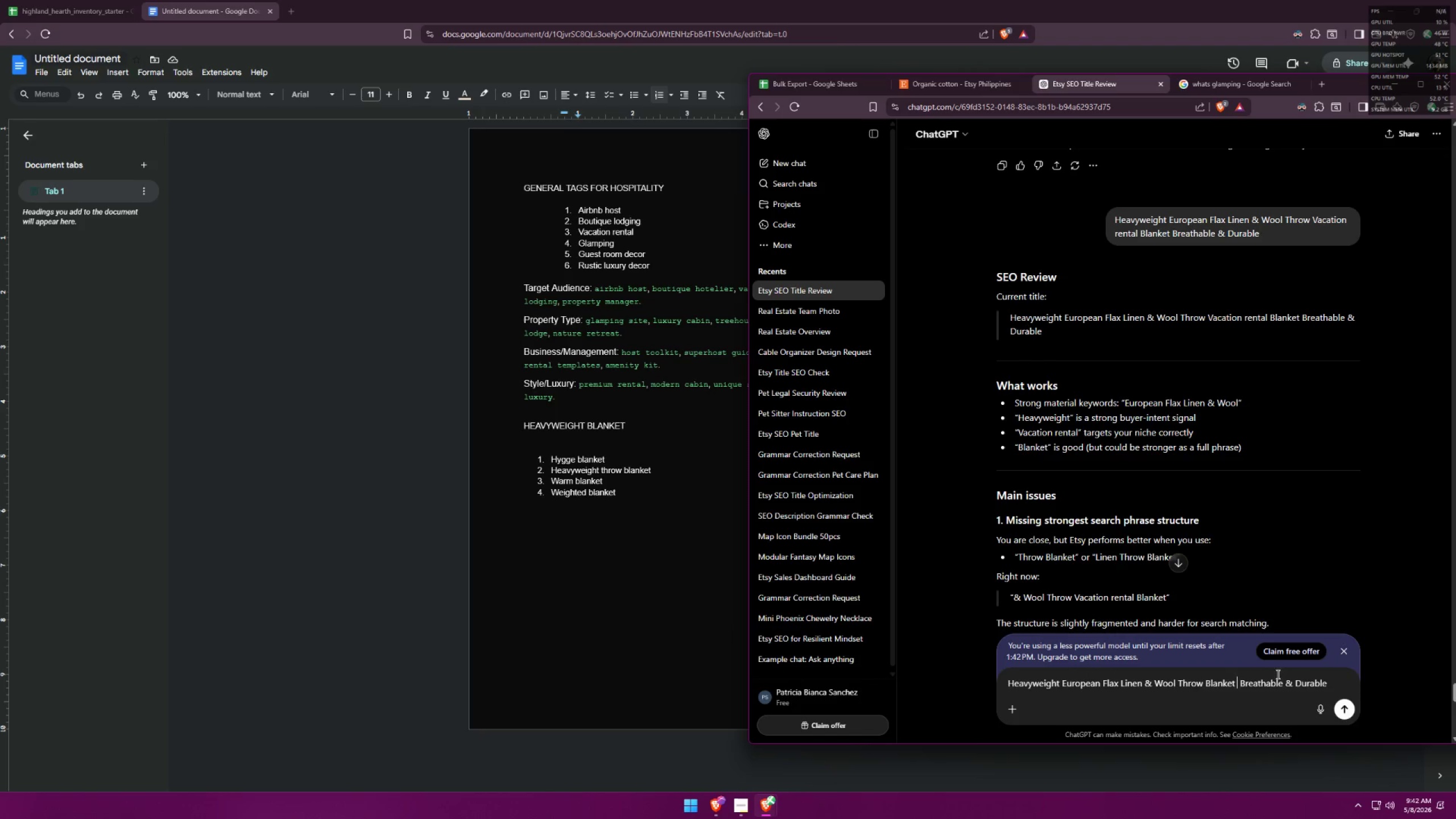 
key(Control+ControlLeft)
 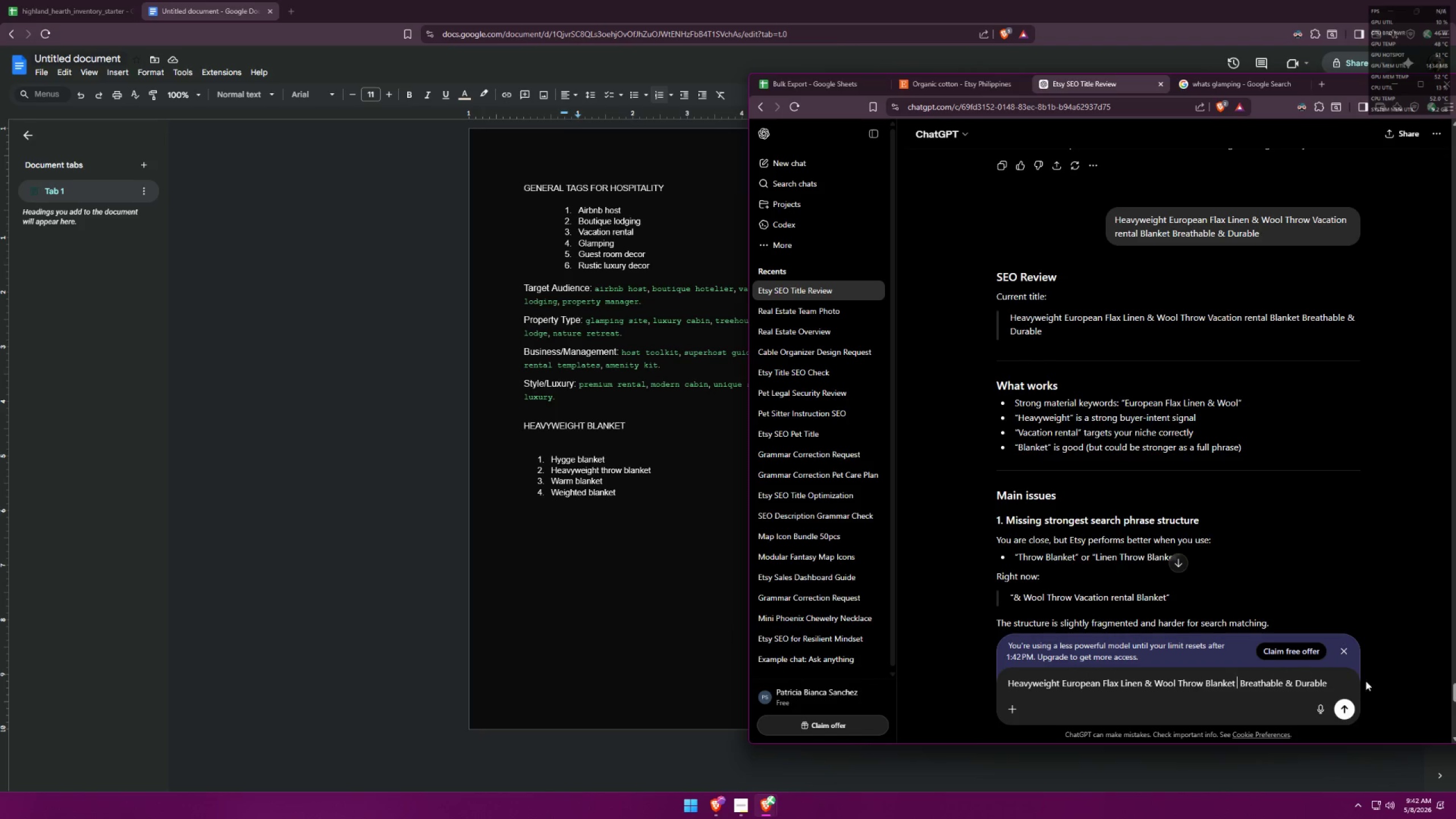 
key(Control+V)
 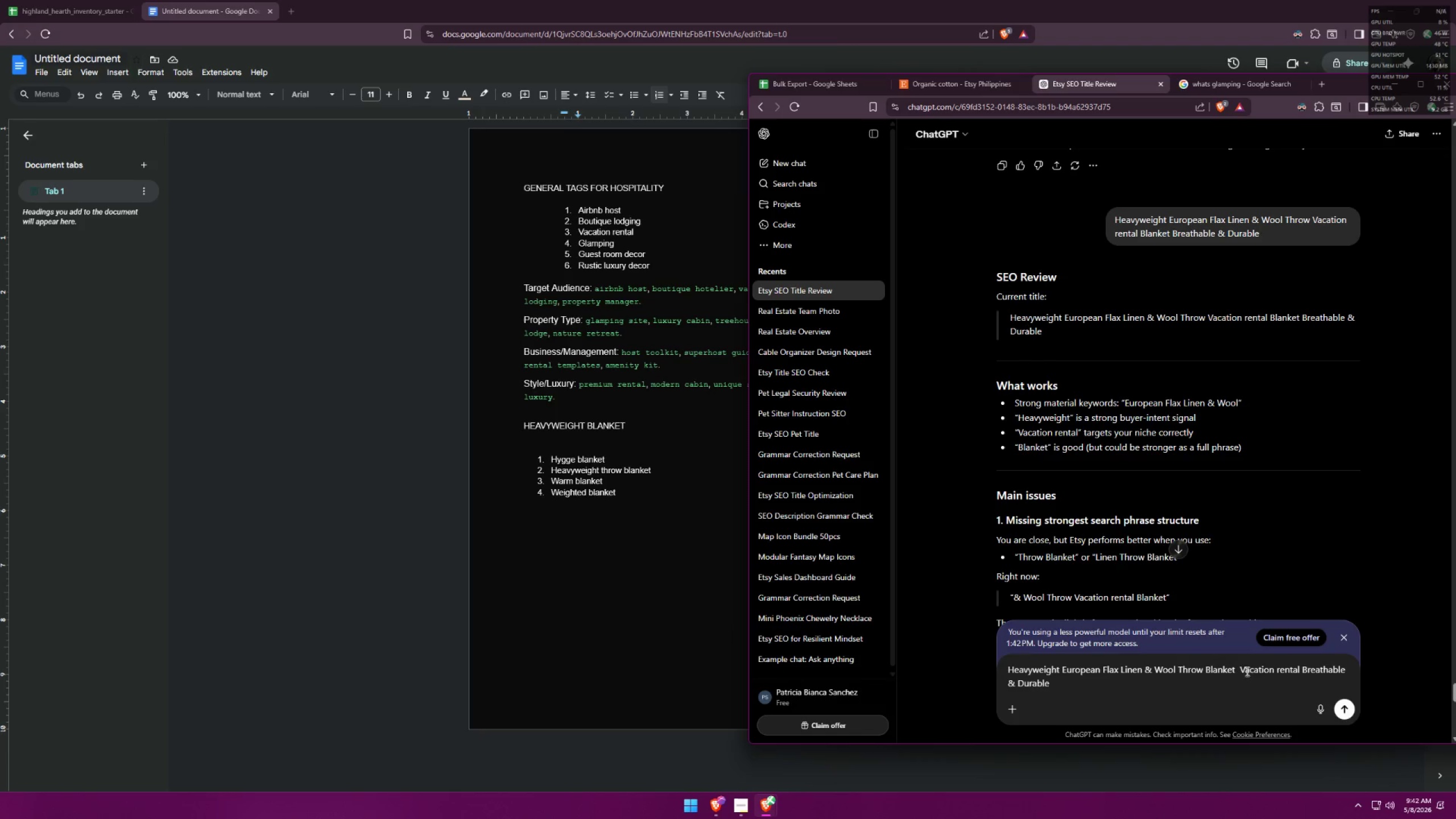 
left_click([1240, 667])
 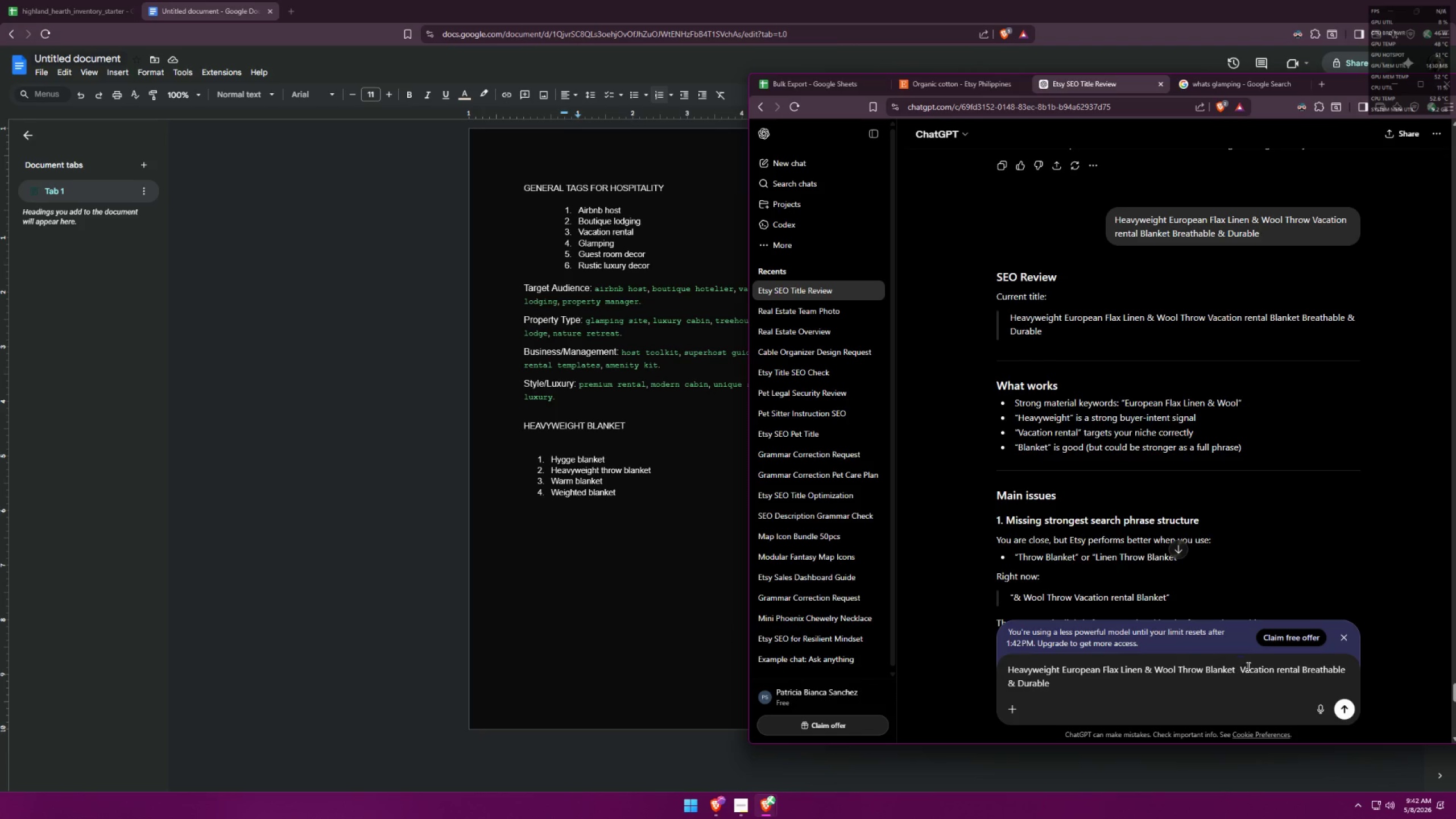 
key(Backspace)
 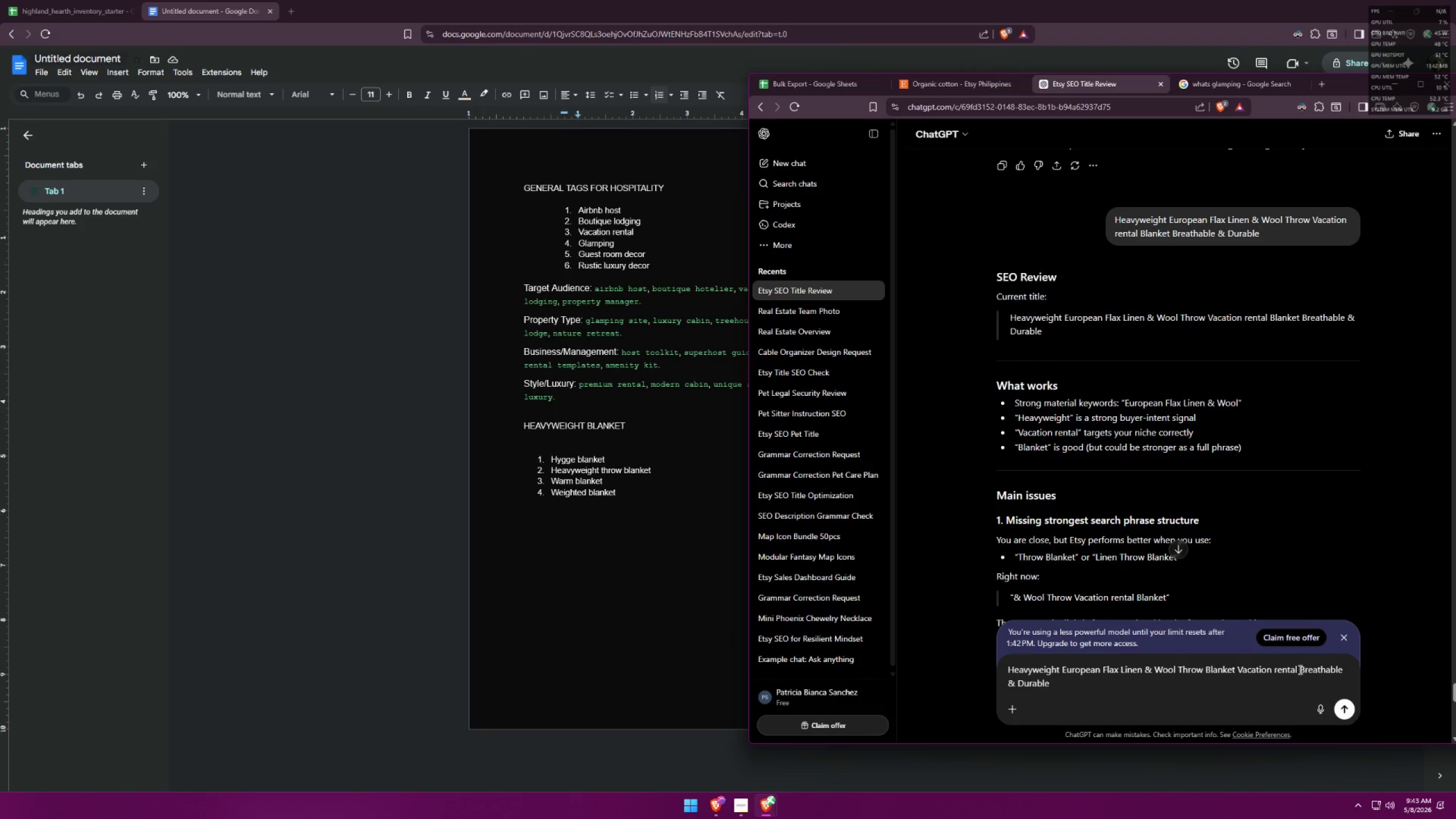 
left_click([1298, 669])
 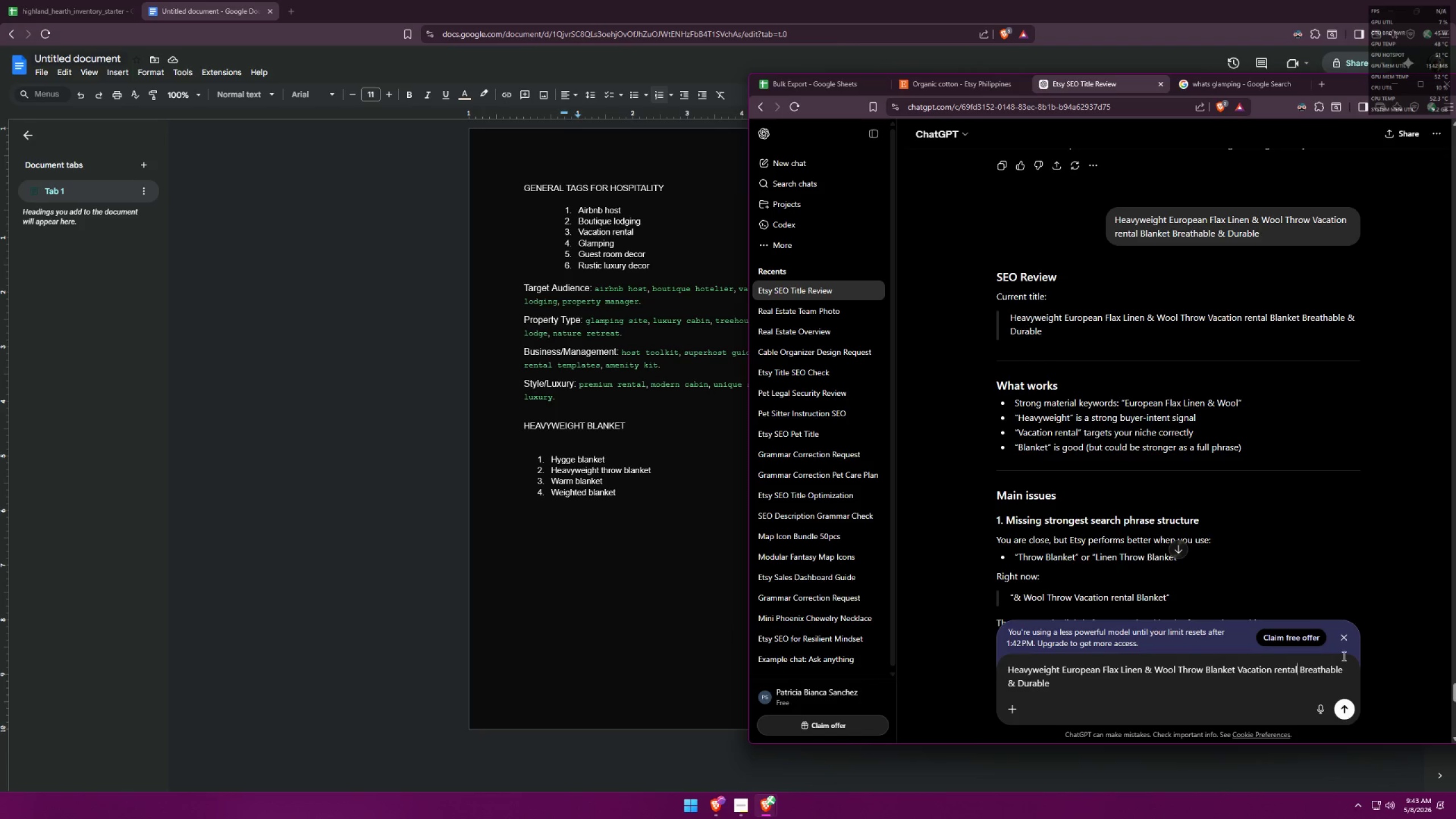 
type( bedg)
key(Backspace)
key(Backspace)
type(ddings)
 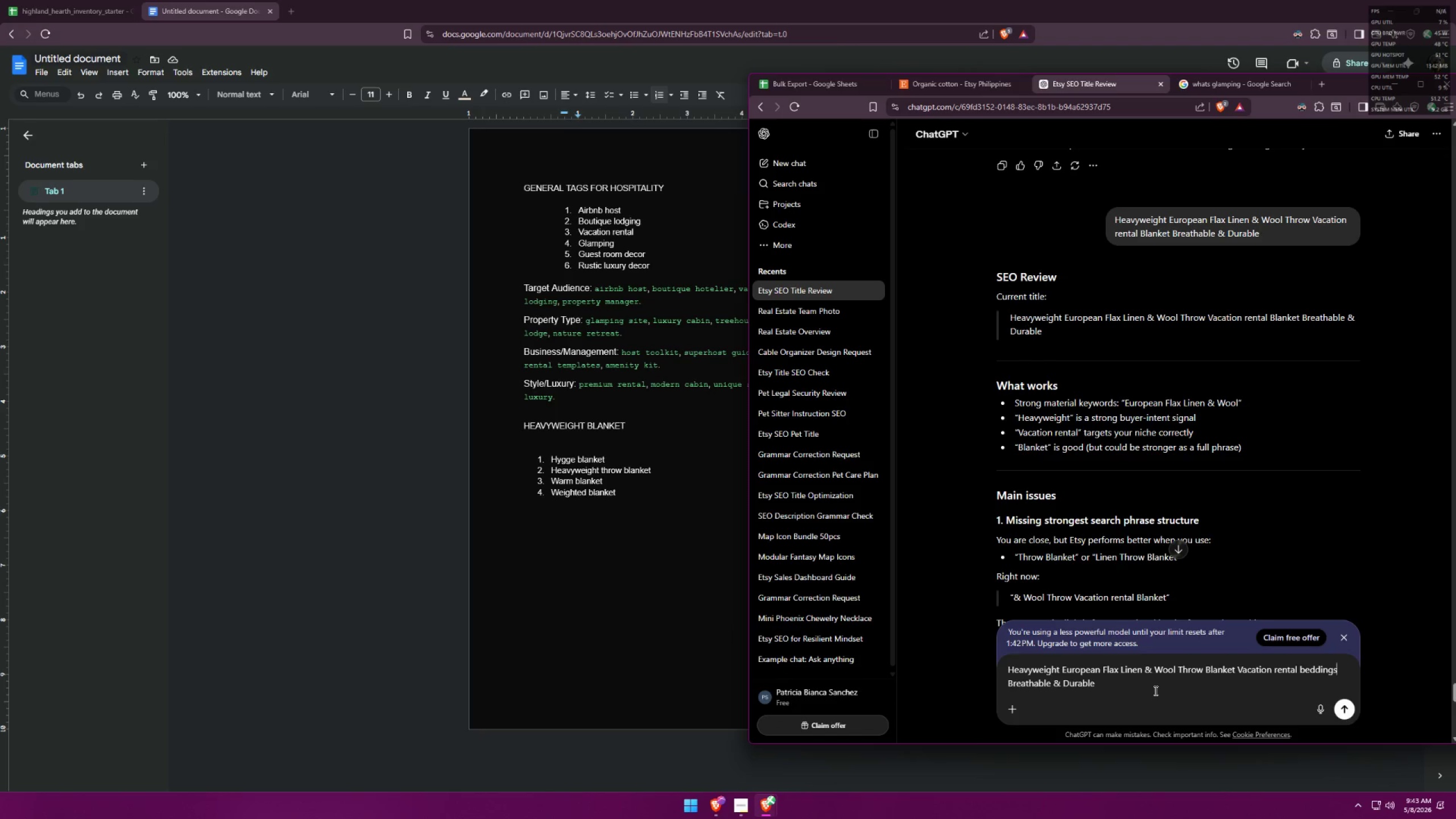 
left_click_drag(start_coordinate=[1133, 692], to_coordinate=[983, 682])
 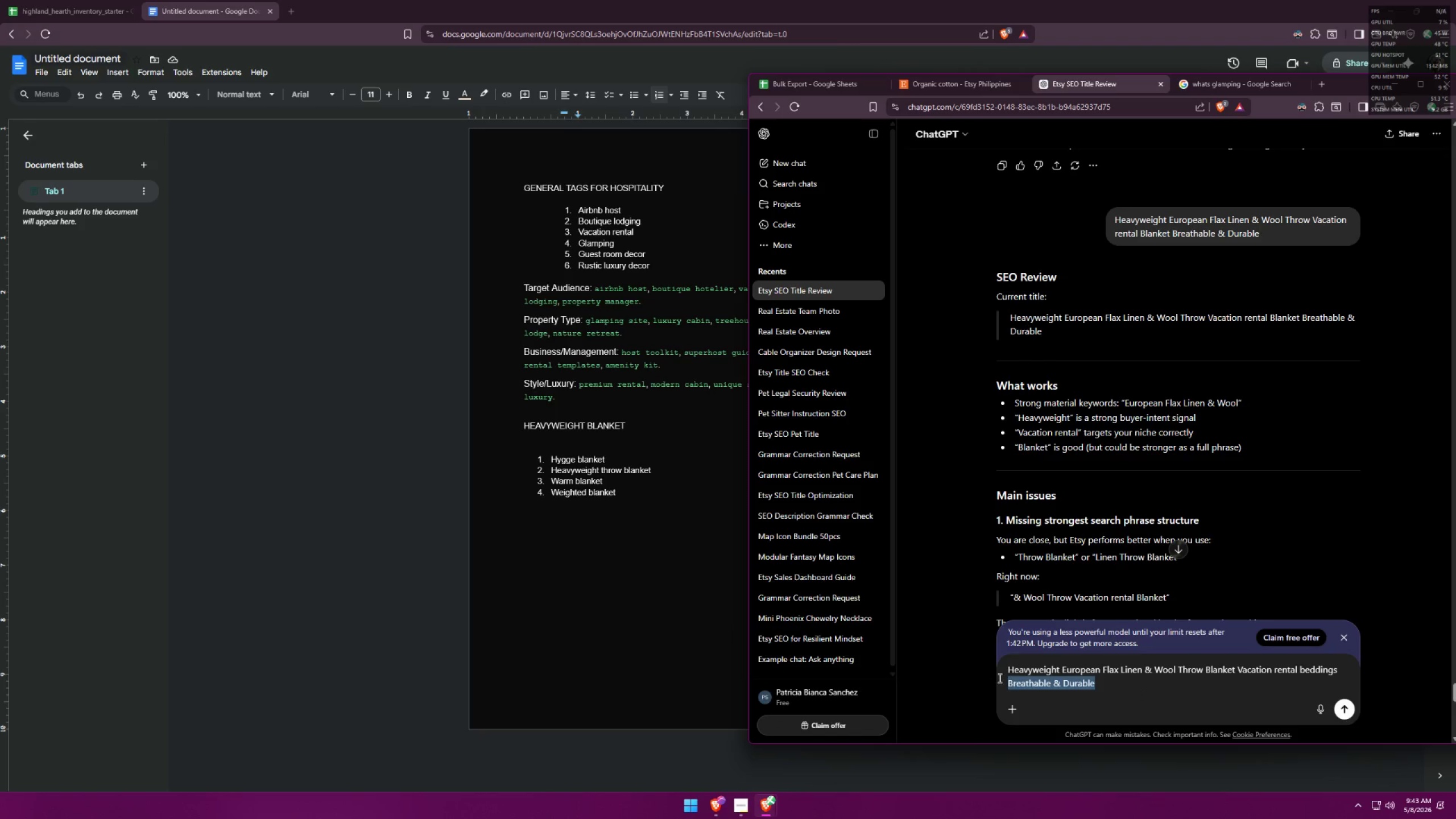 
key(Control+C)
 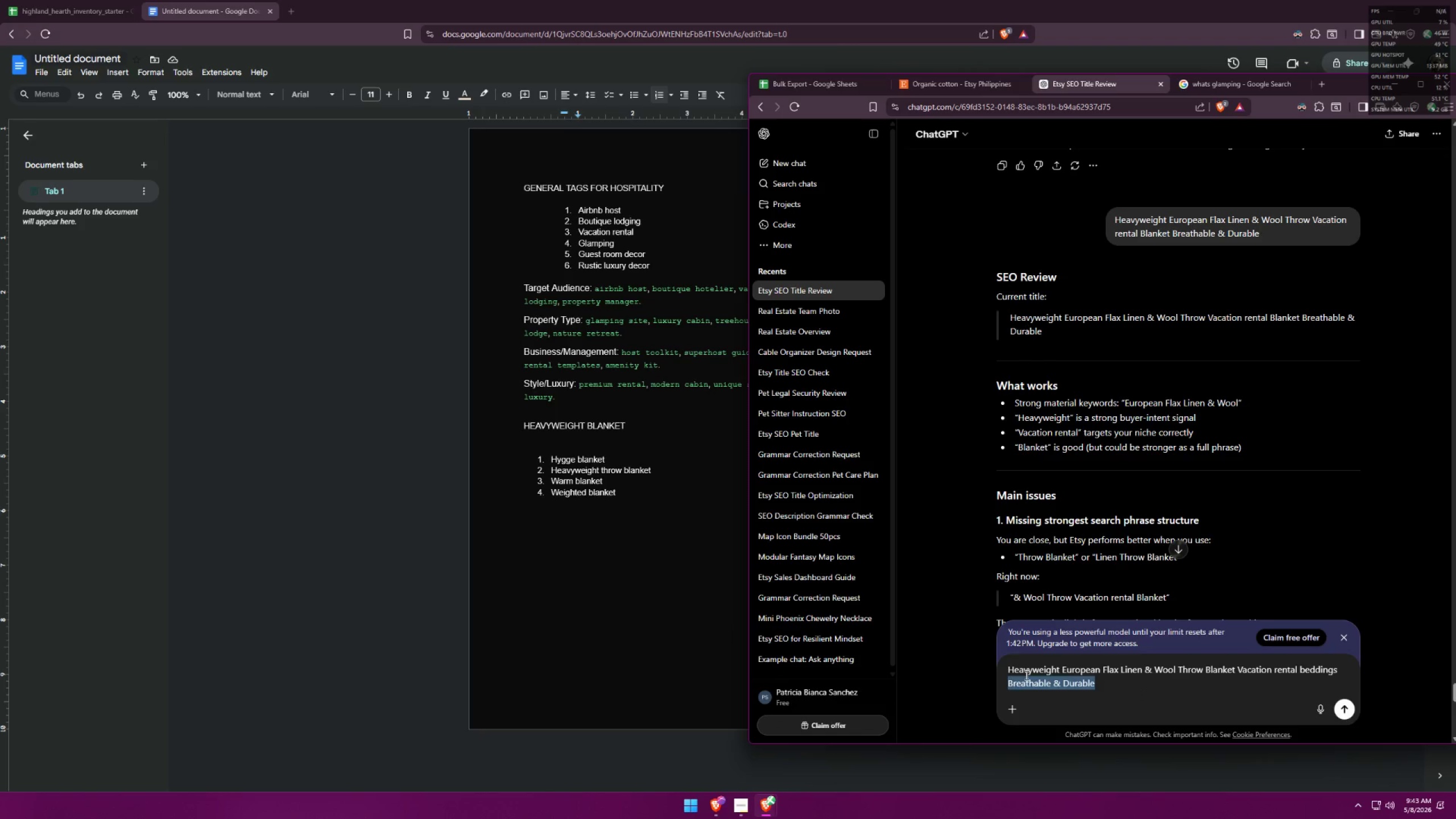 
key(Backspace)
 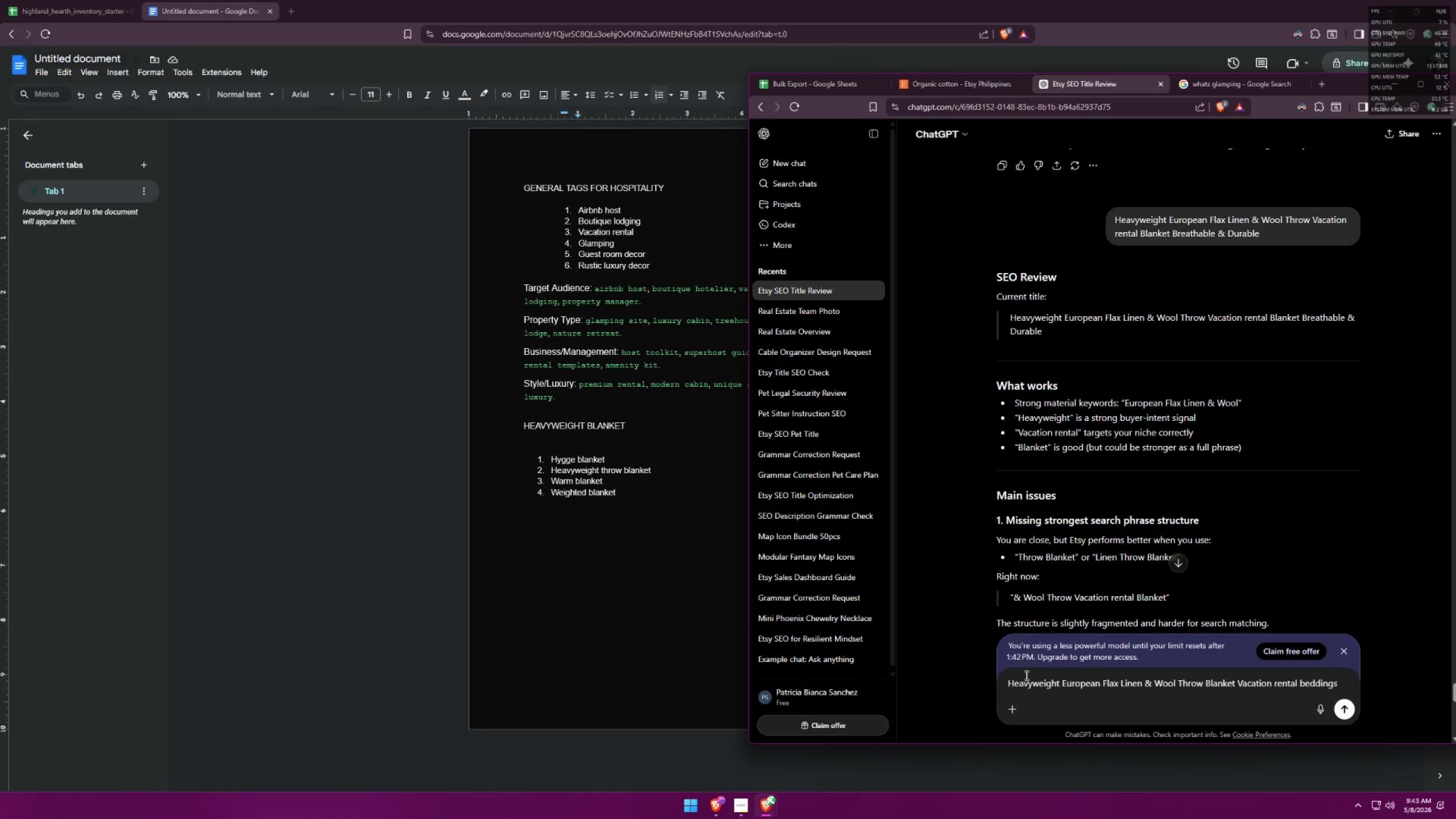 
key(Backspace)
 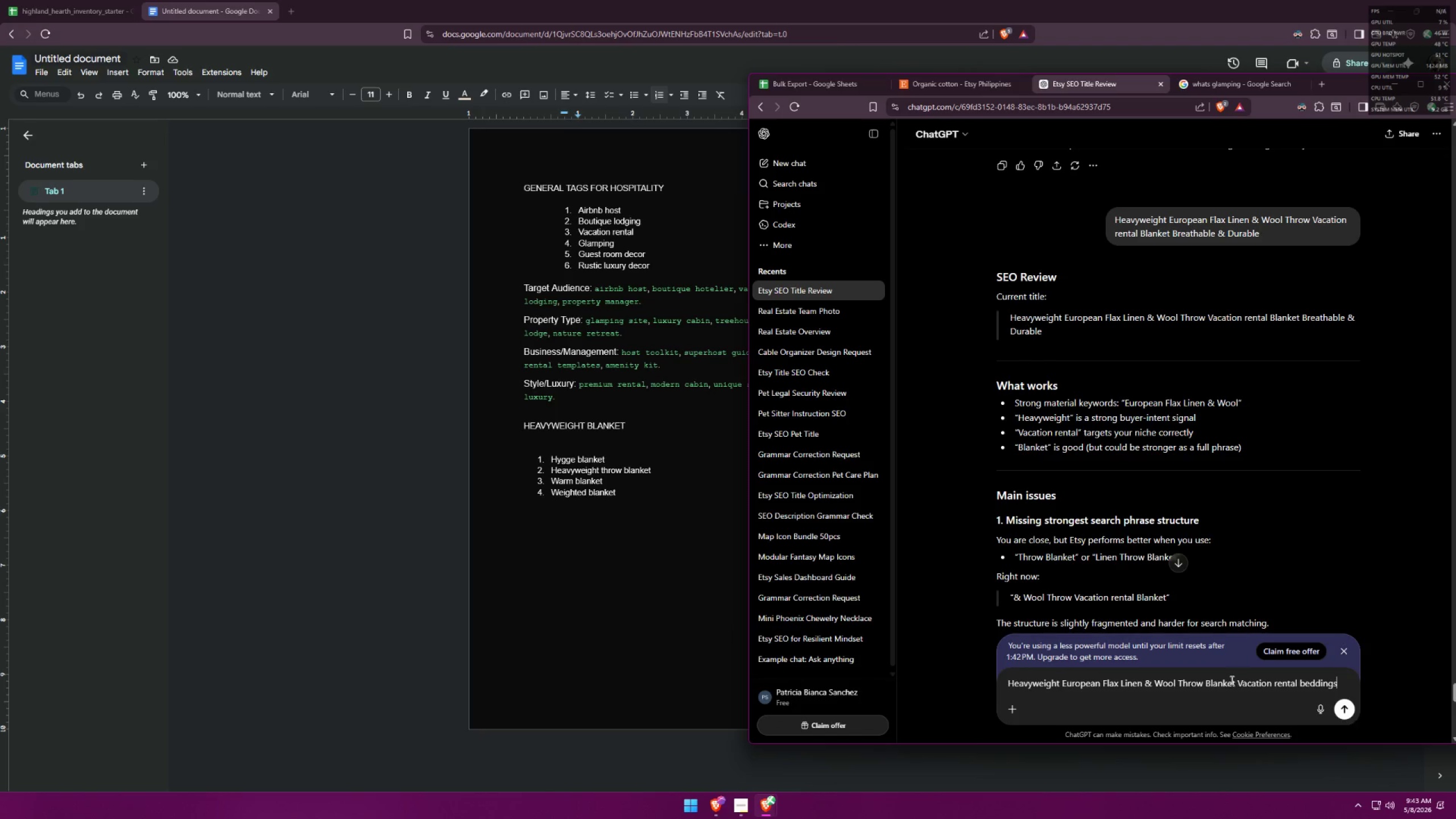 
left_click([1235, 679])
 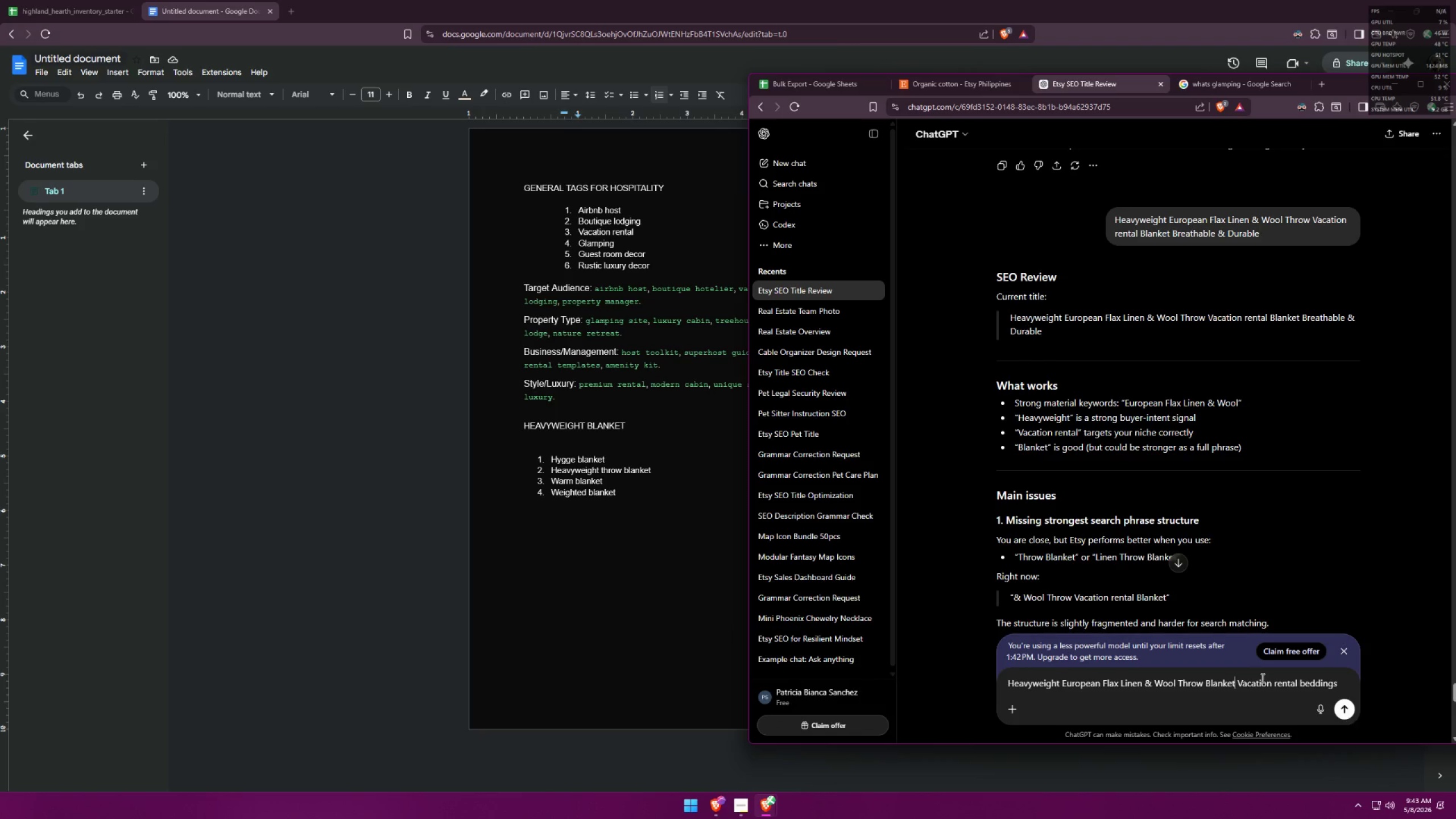 
key(Space)
 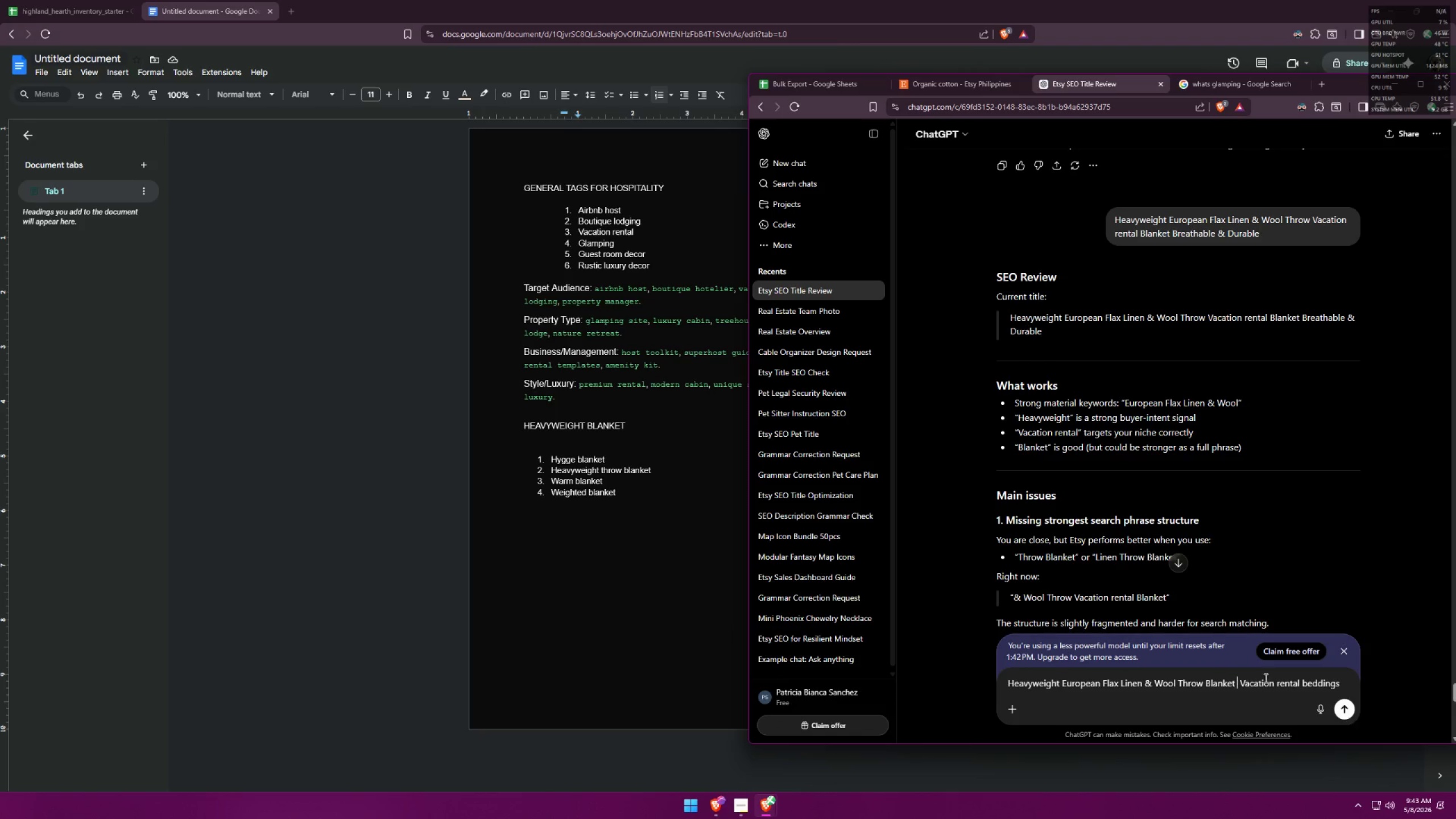 
key(Control+ControlLeft)
 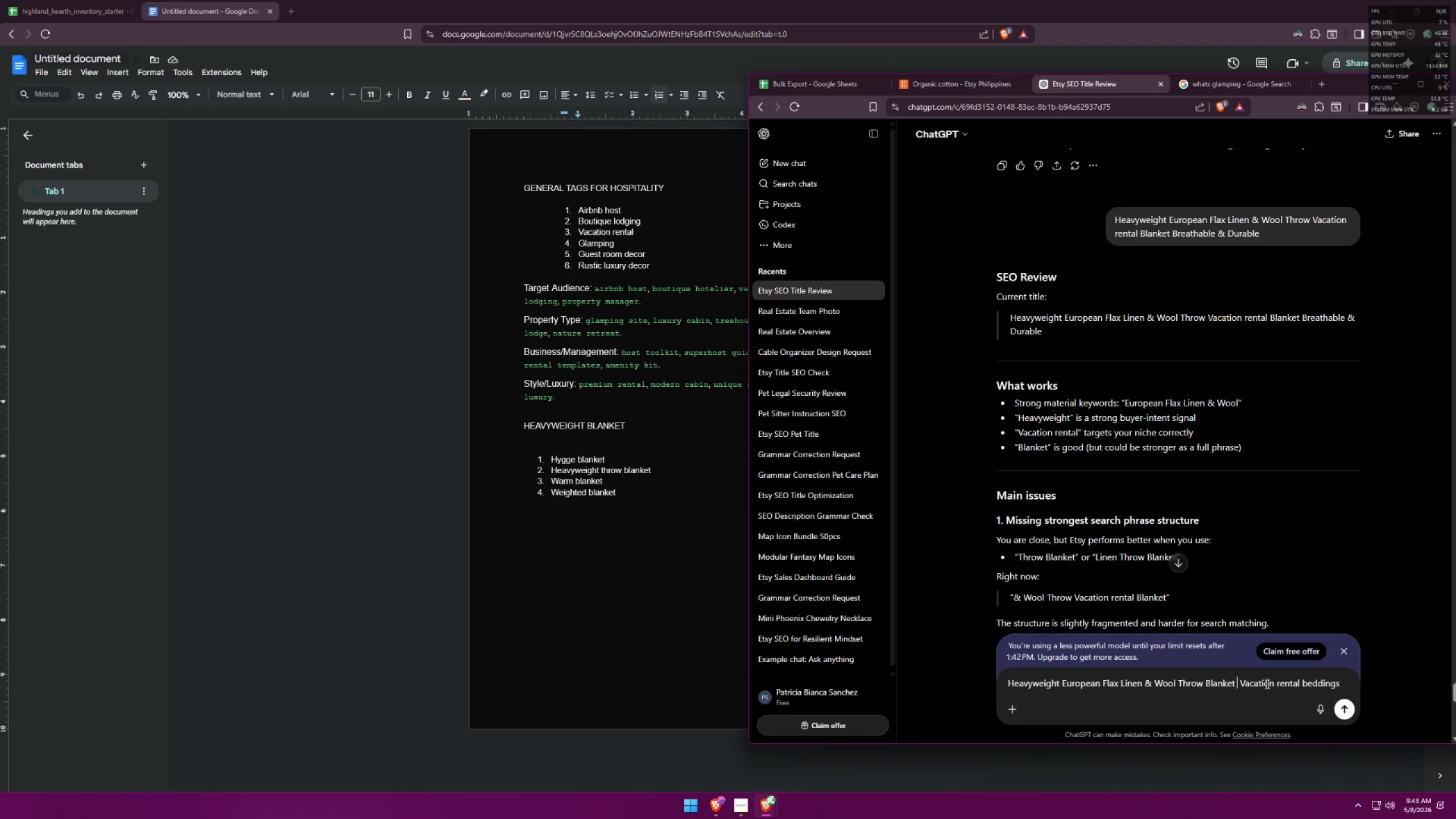 
key(Control+V)
 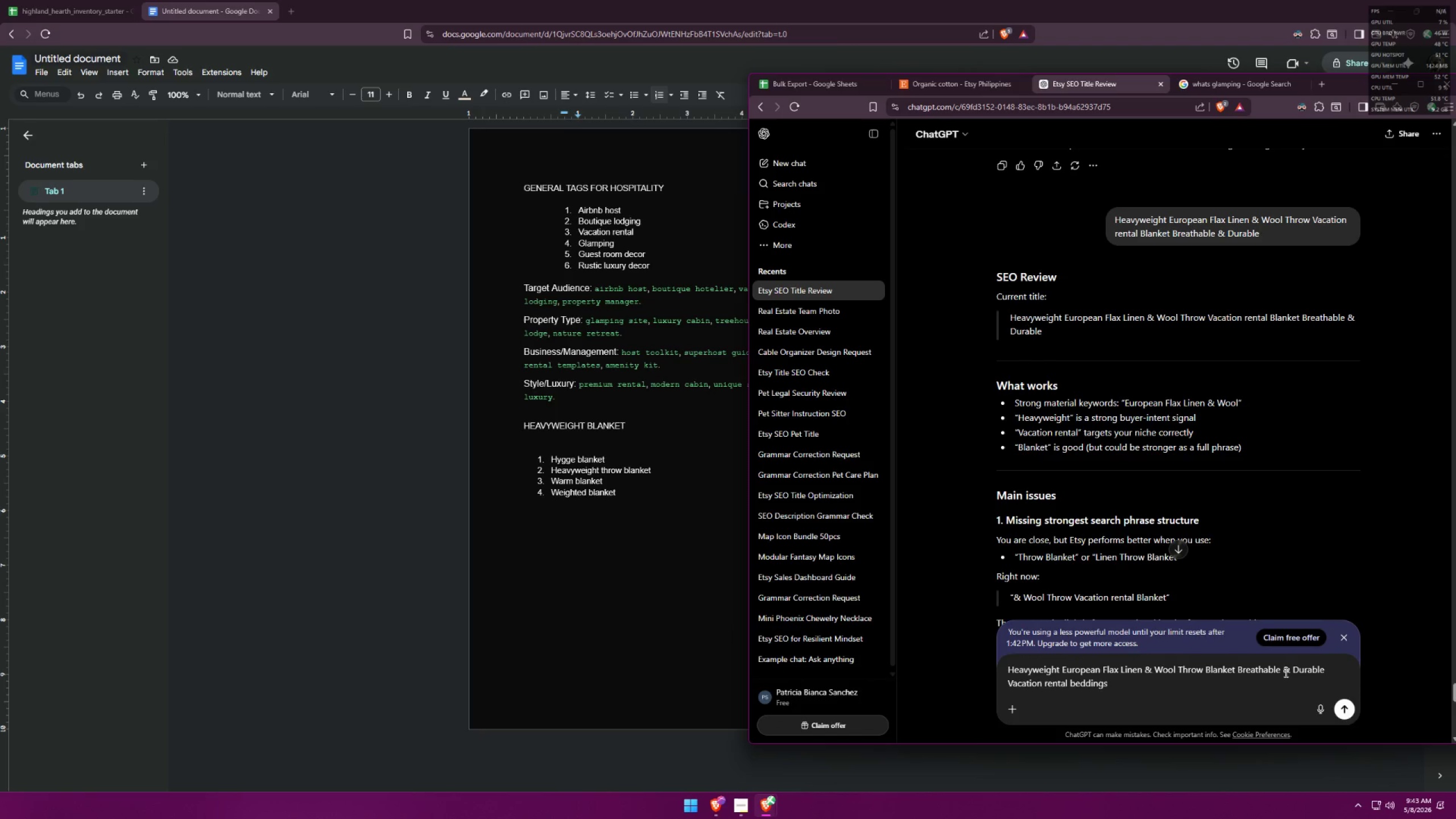 
left_click_drag(start_coordinate=[1284, 672], to_coordinate=[1332, 669])
 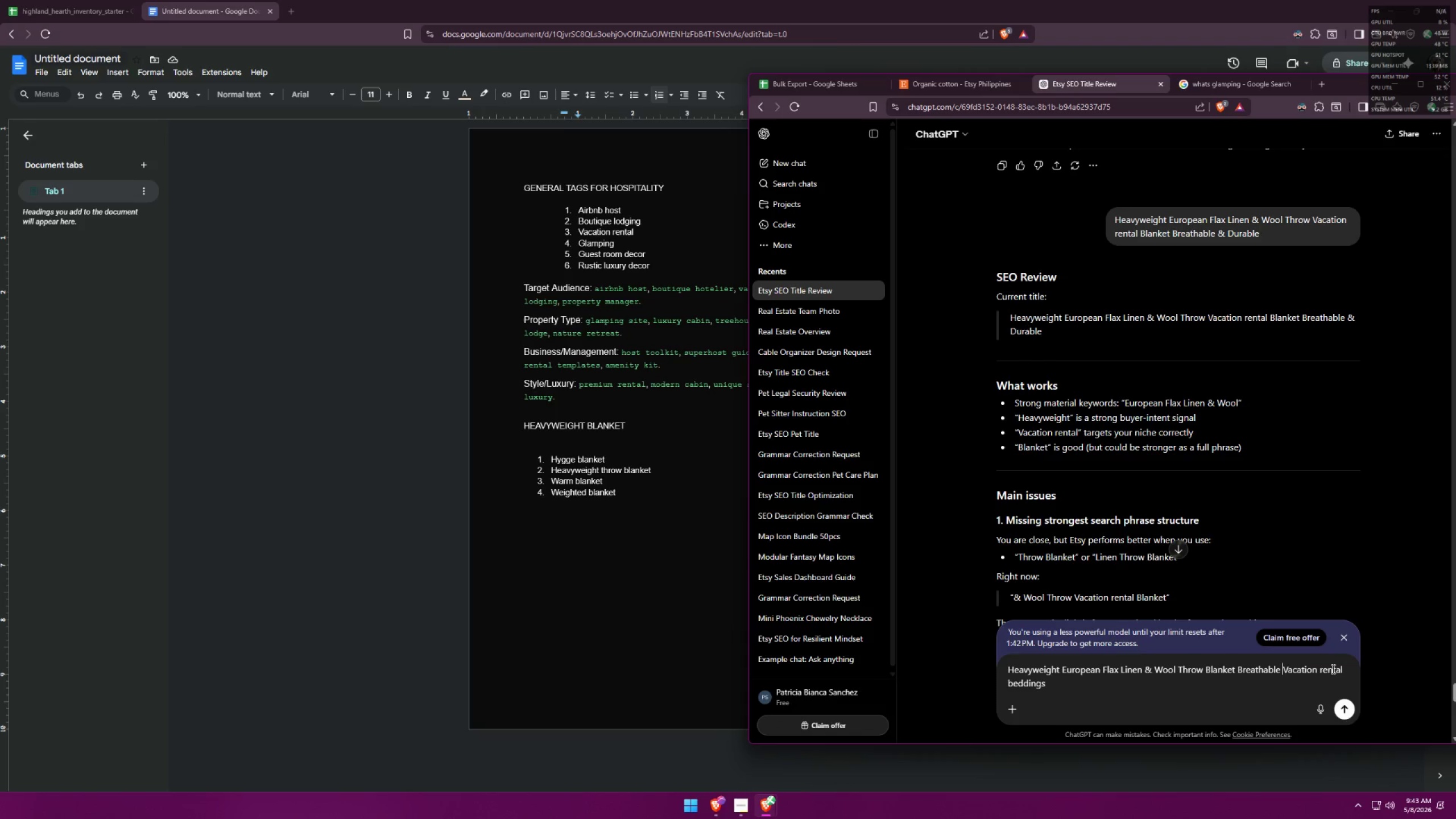 
key(Backspace)
 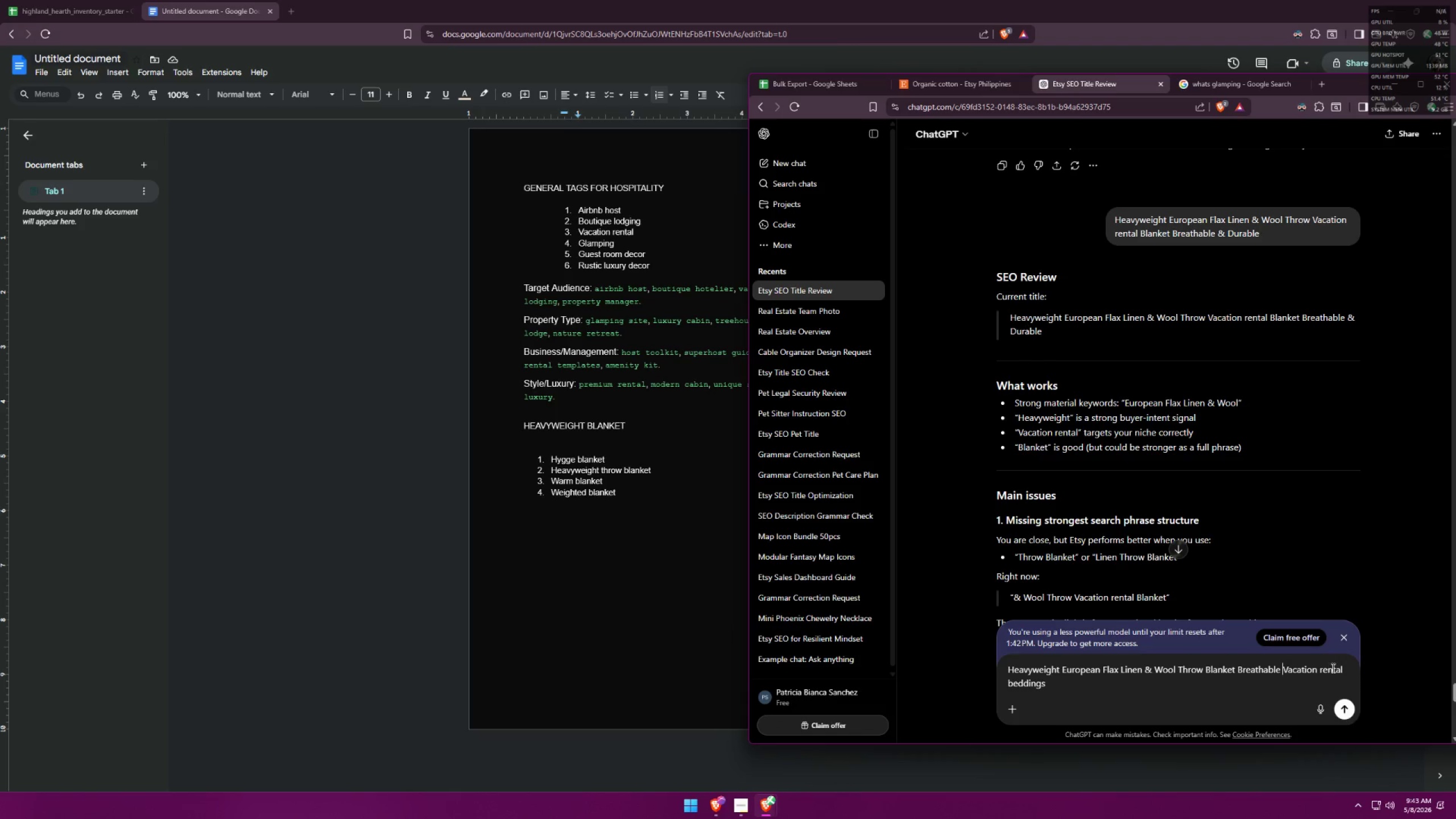 
key(Backspace)
 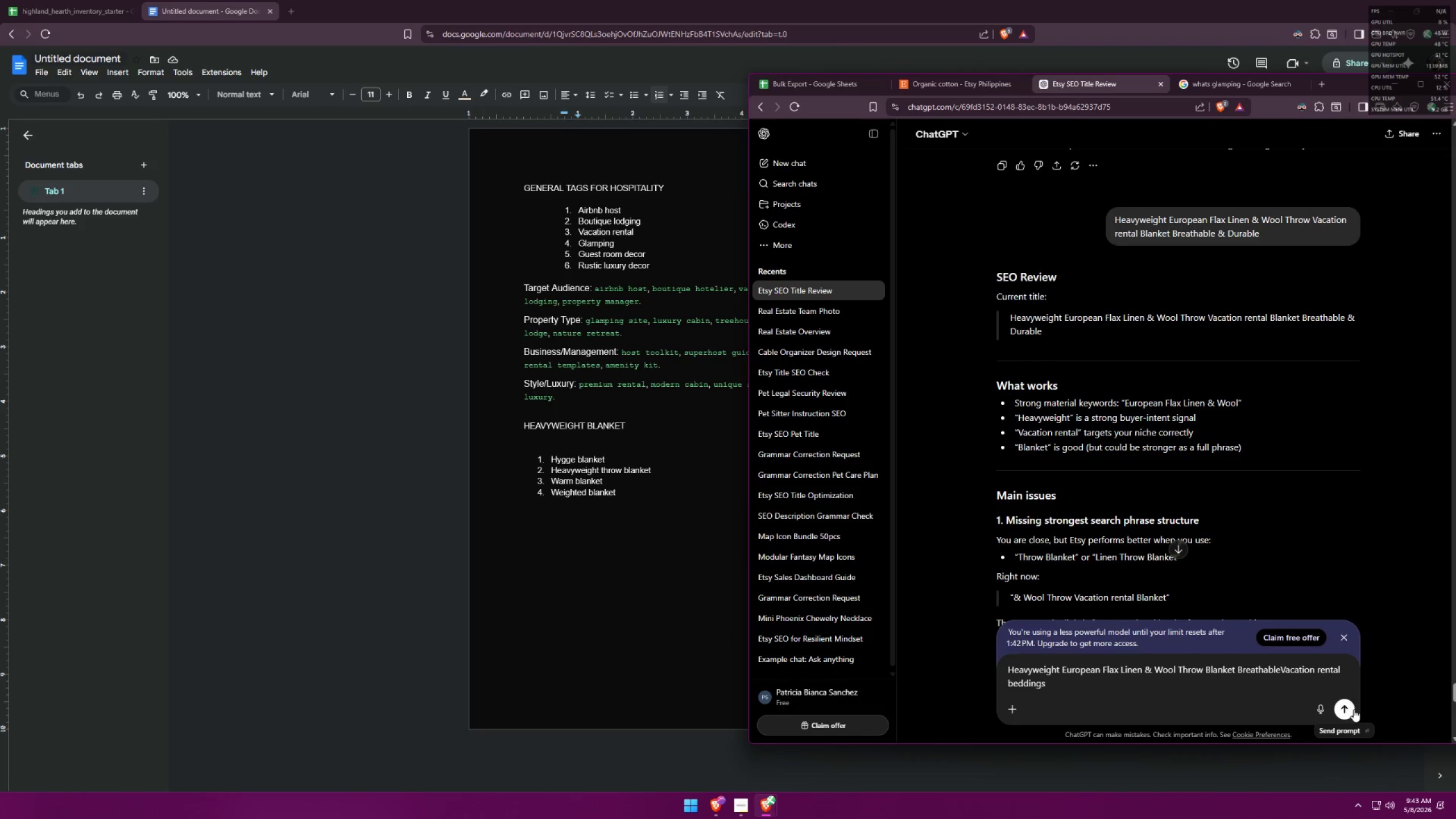 
key(Space)
 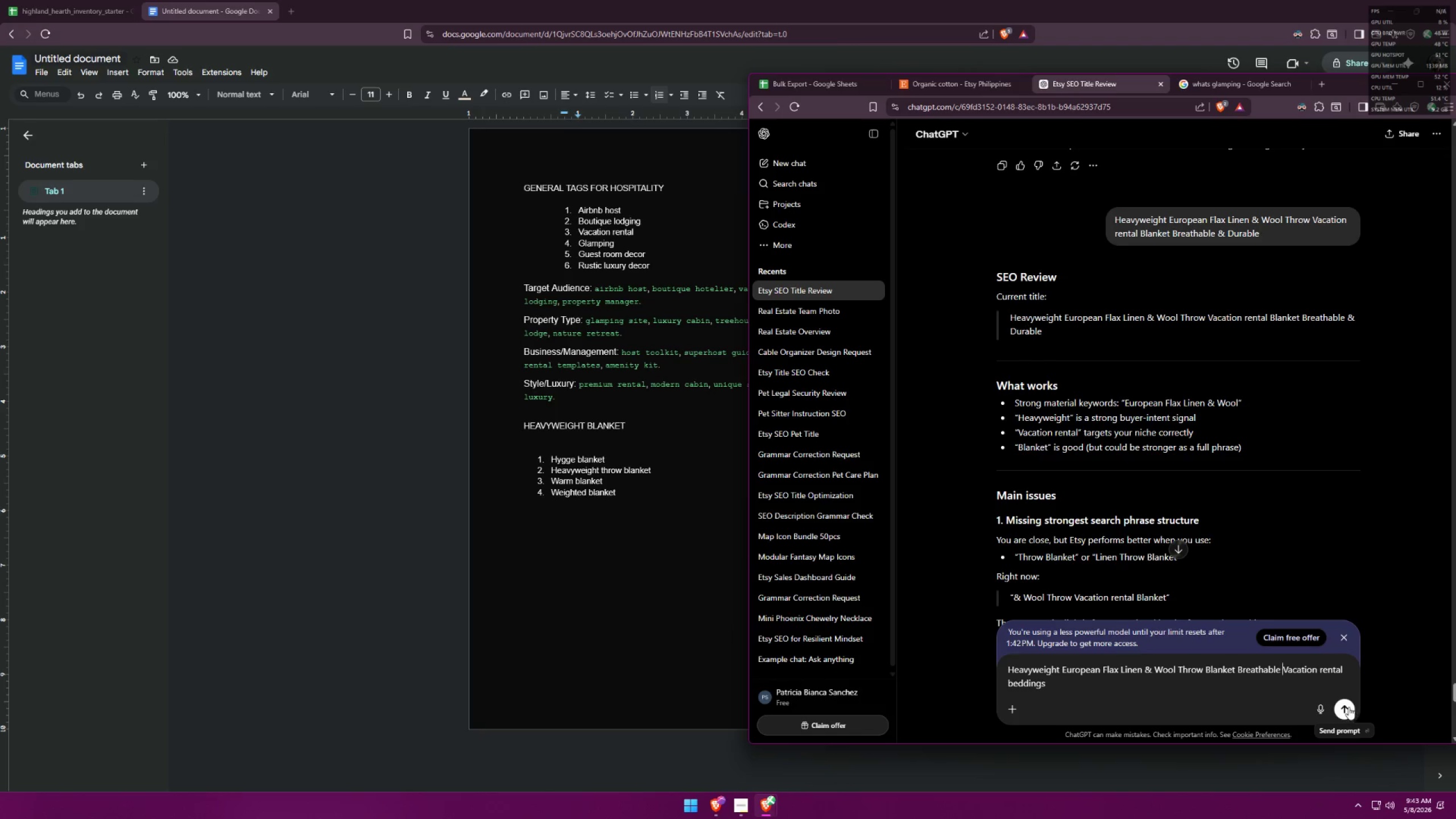 
left_click([1347, 707])
 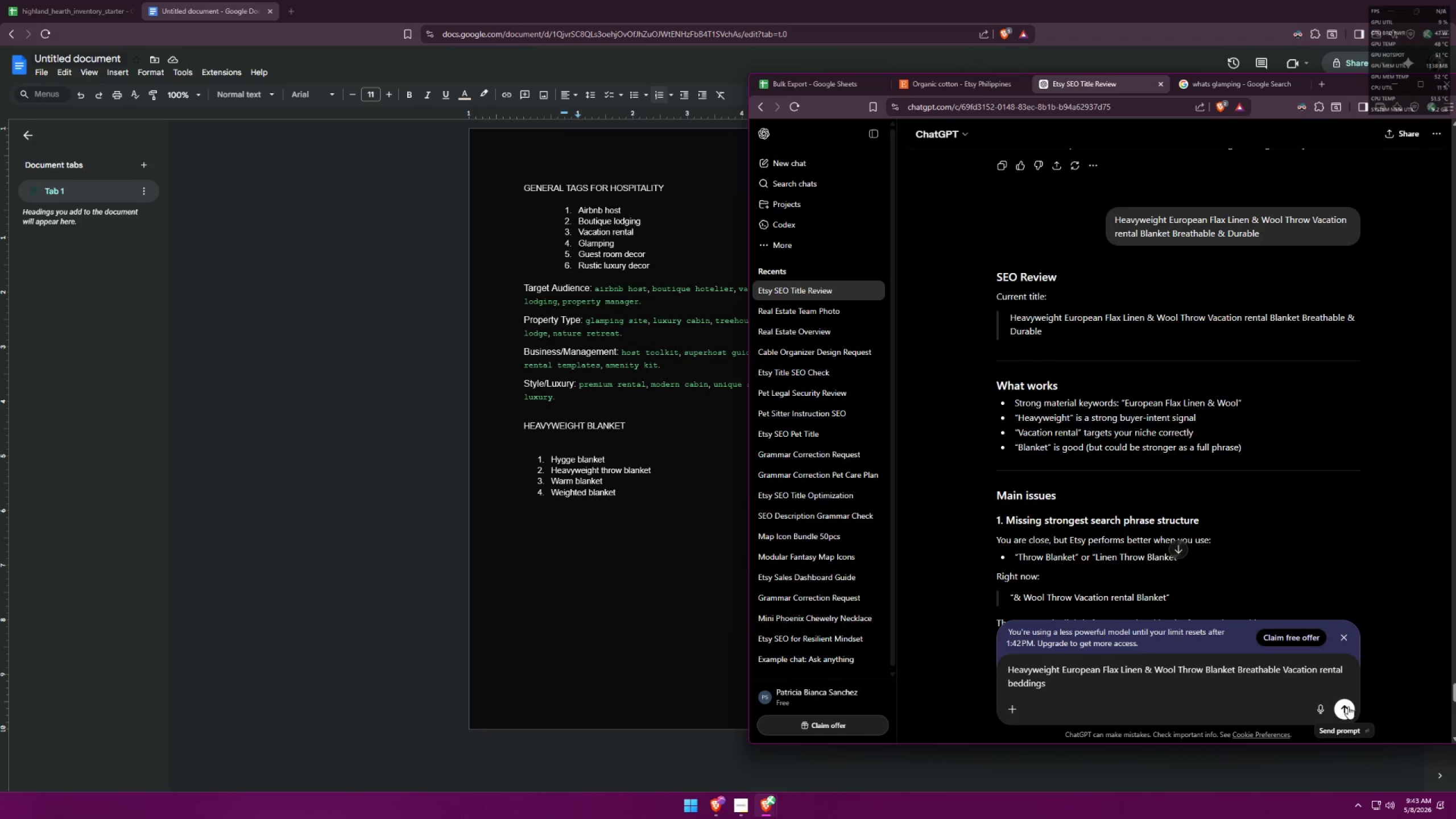 
mouse_move([1339, 689])
 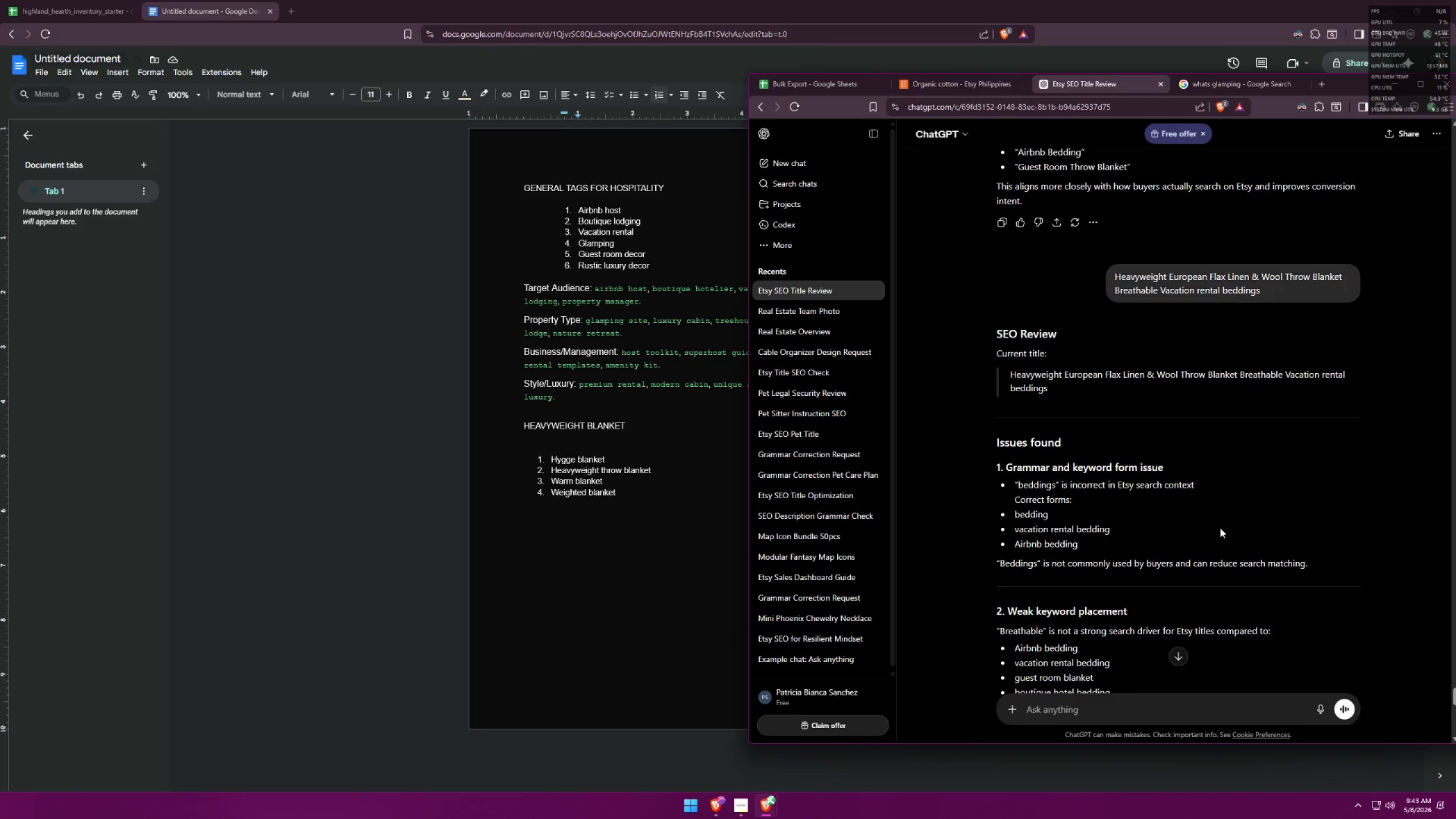 
wait(7.3)
 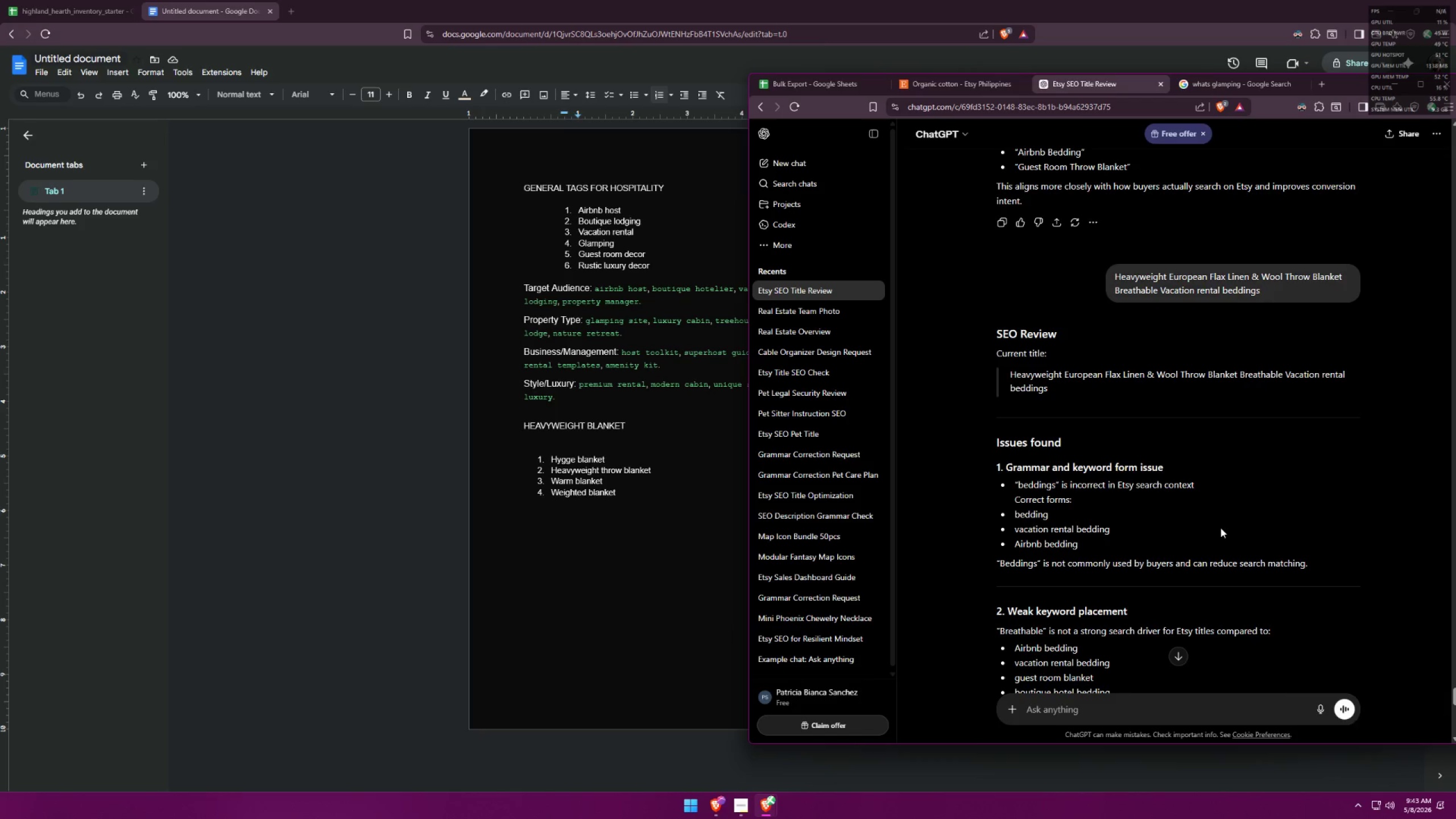 
scroll: coordinate [1255, 522], scroll_direction: down, amount: 14.0
 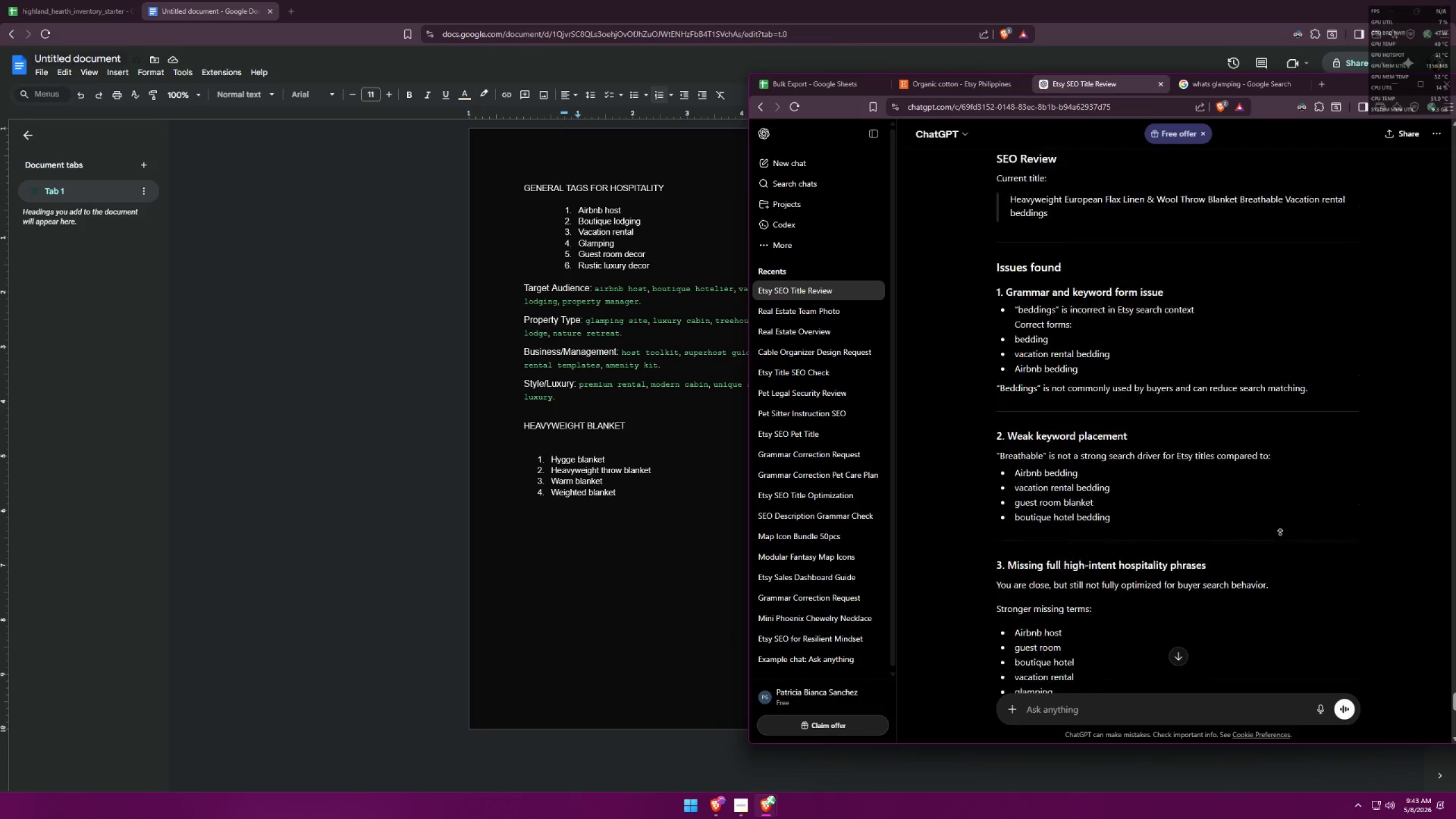 
left_click_drag(start_coordinate=[1278, 321], to_coordinate=[1110, 304])
 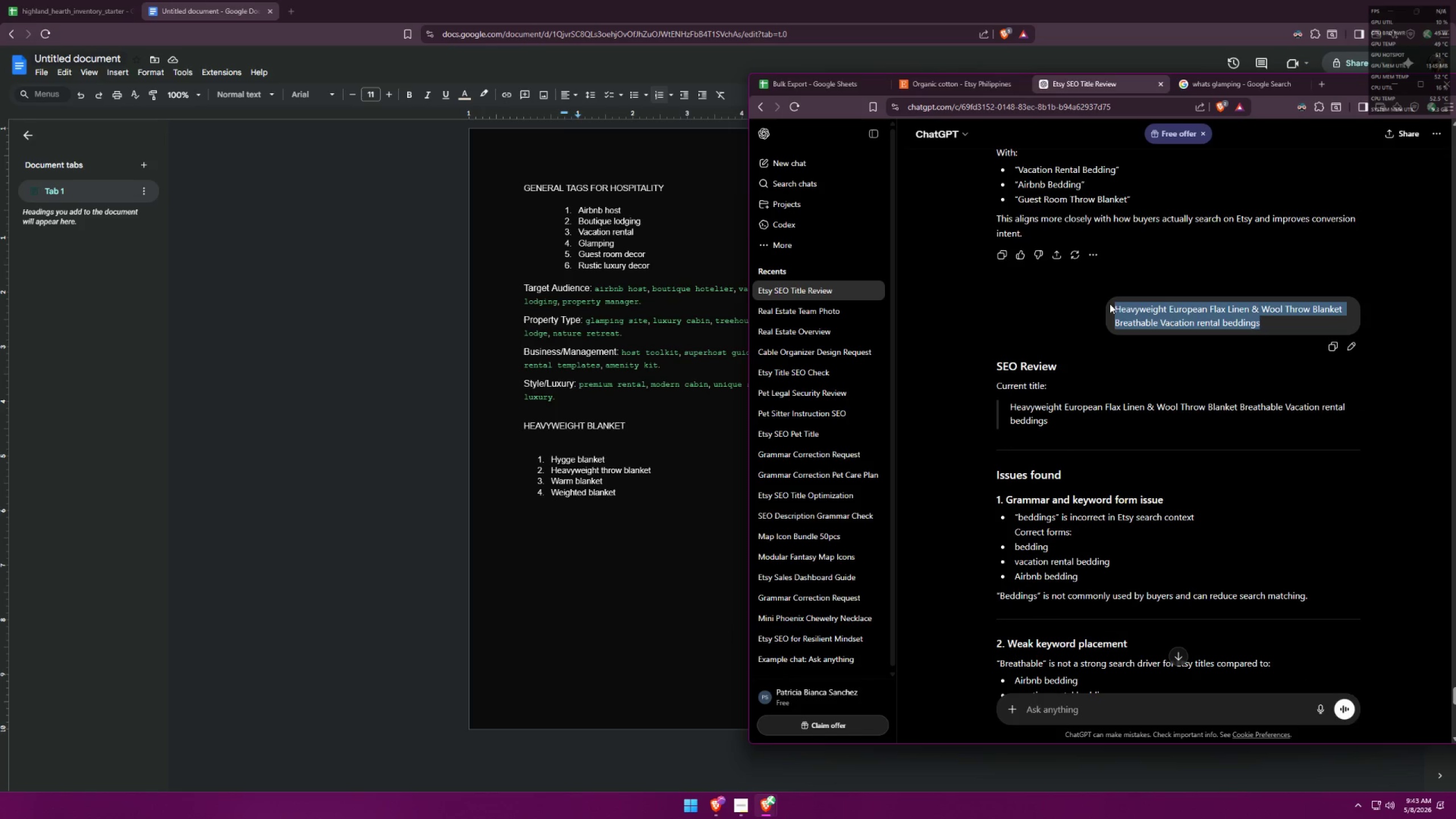 
key(Control+ControlLeft)
 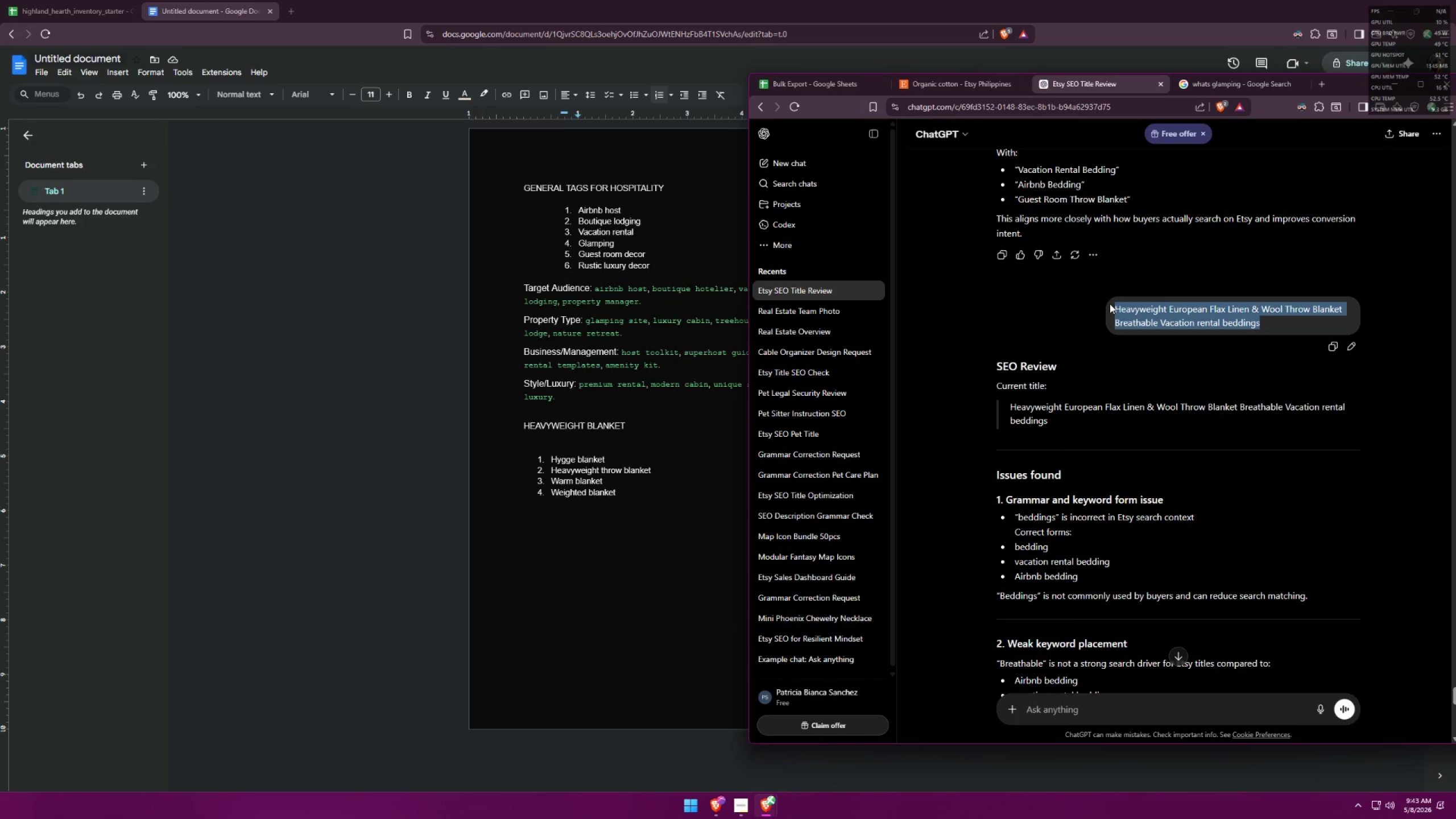 
key(Control+C)
 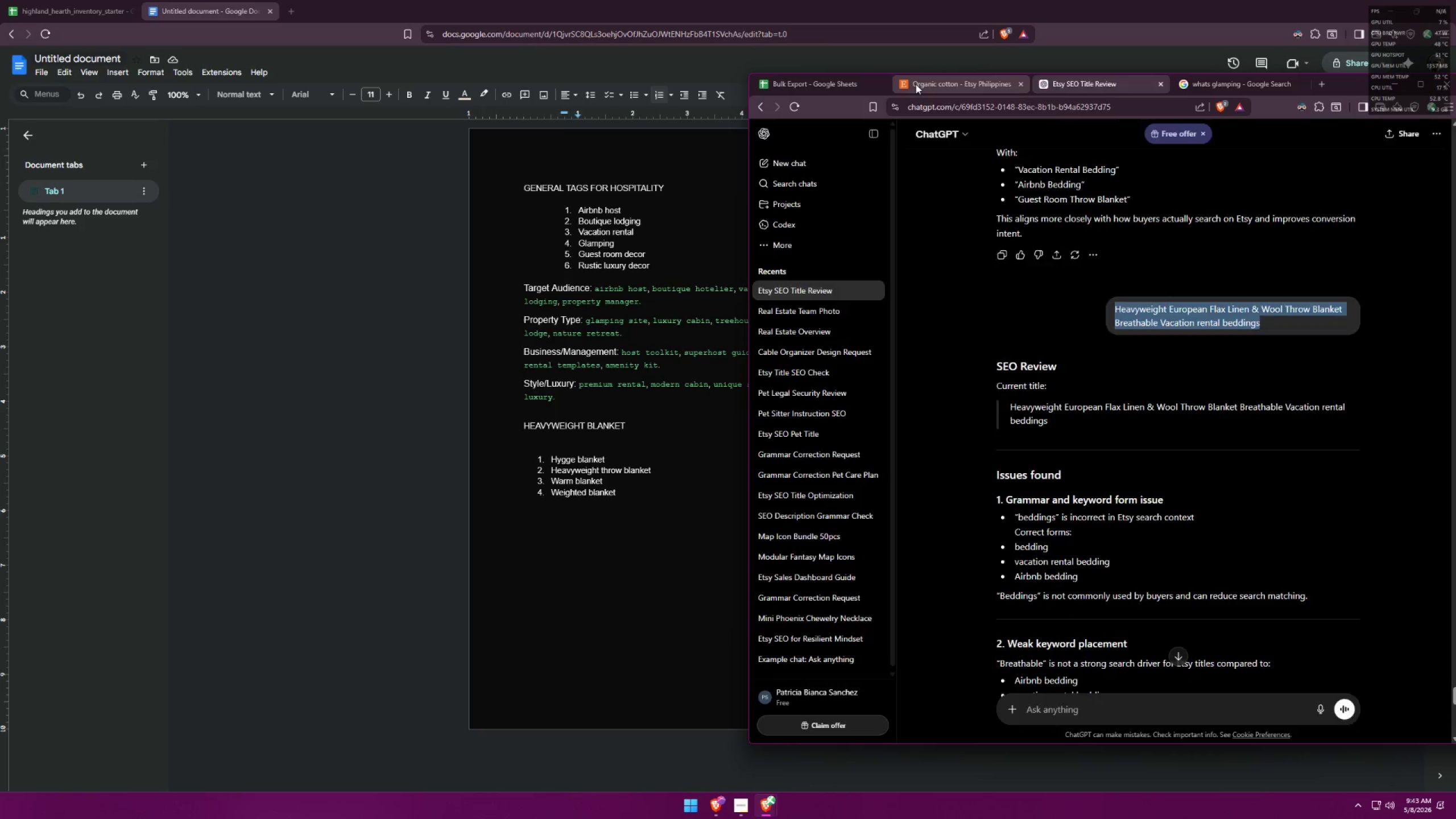 
double_click([851, 88])
 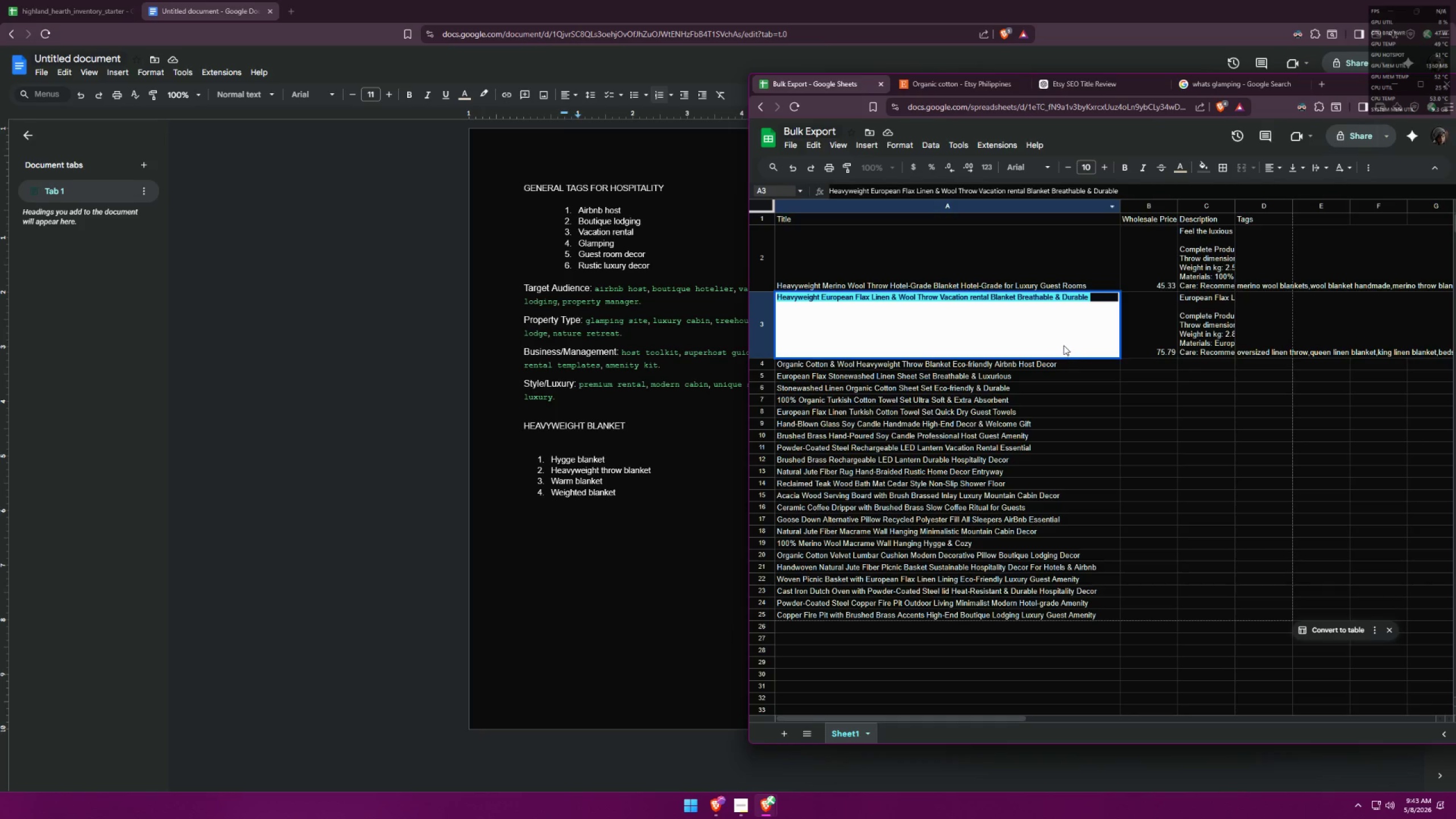 
key(Control+ControlLeft)
 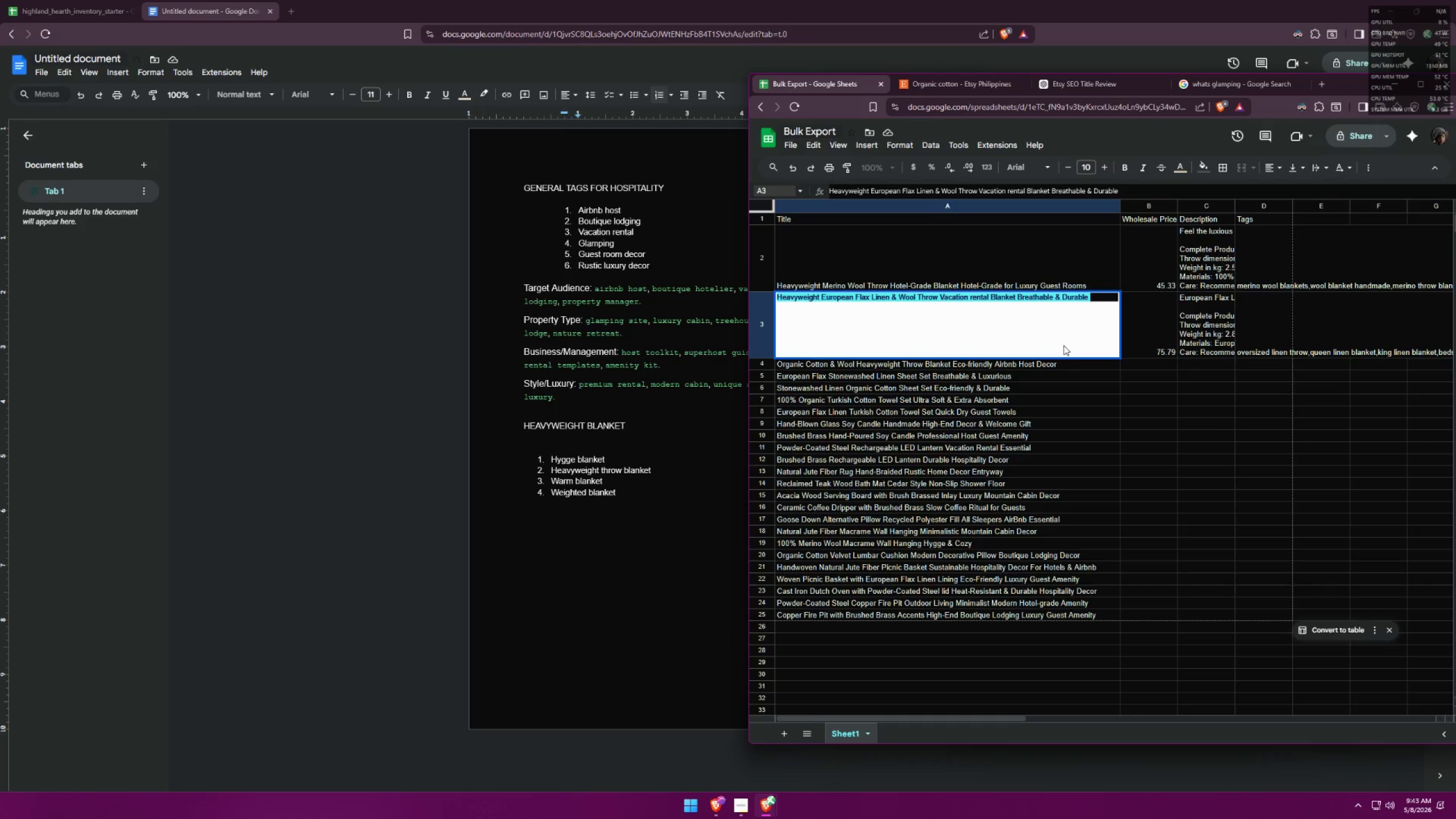 
key(Control+V)
 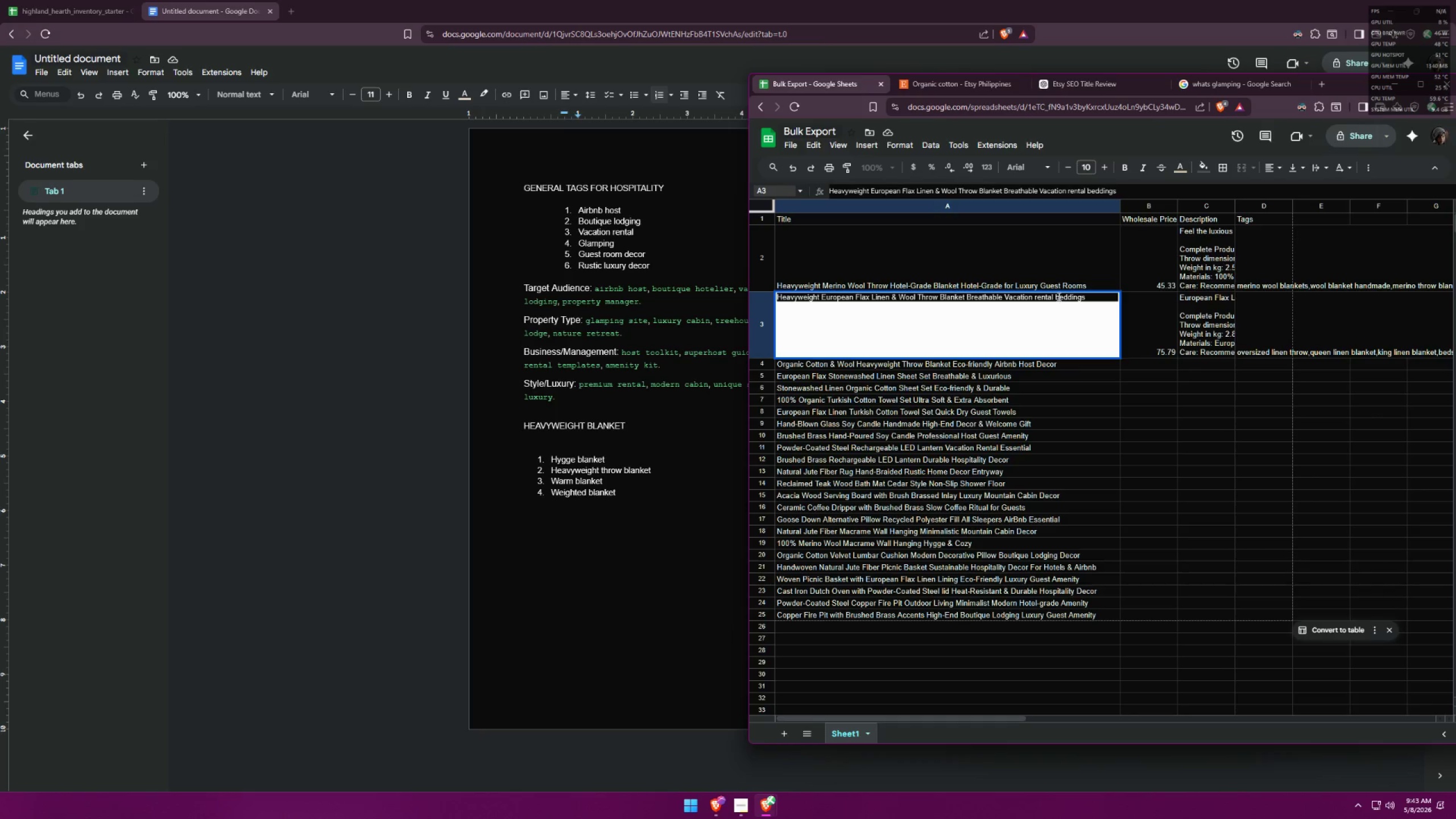 
key(Shift+B)
 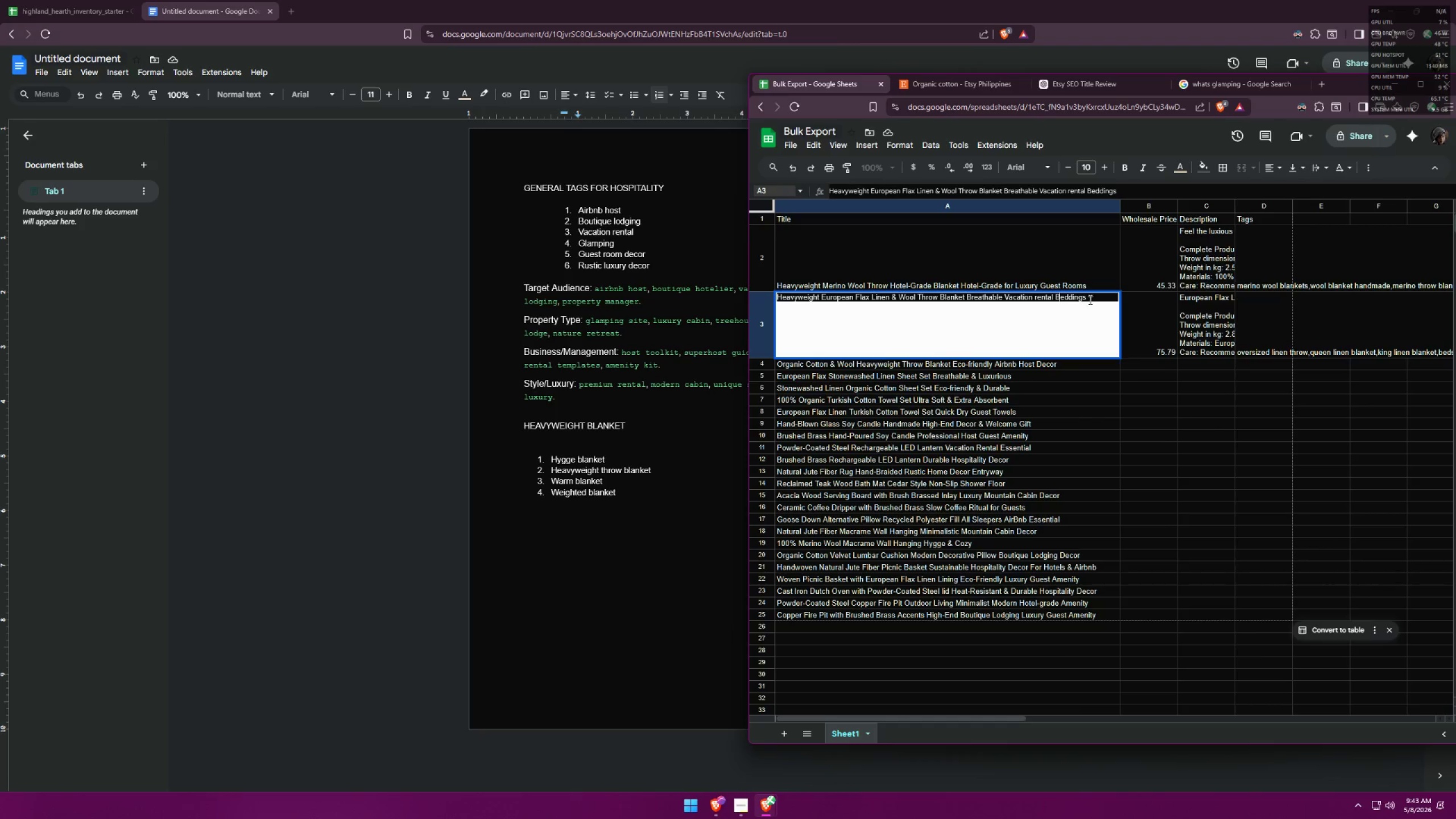 
left_click([1095, 299])
 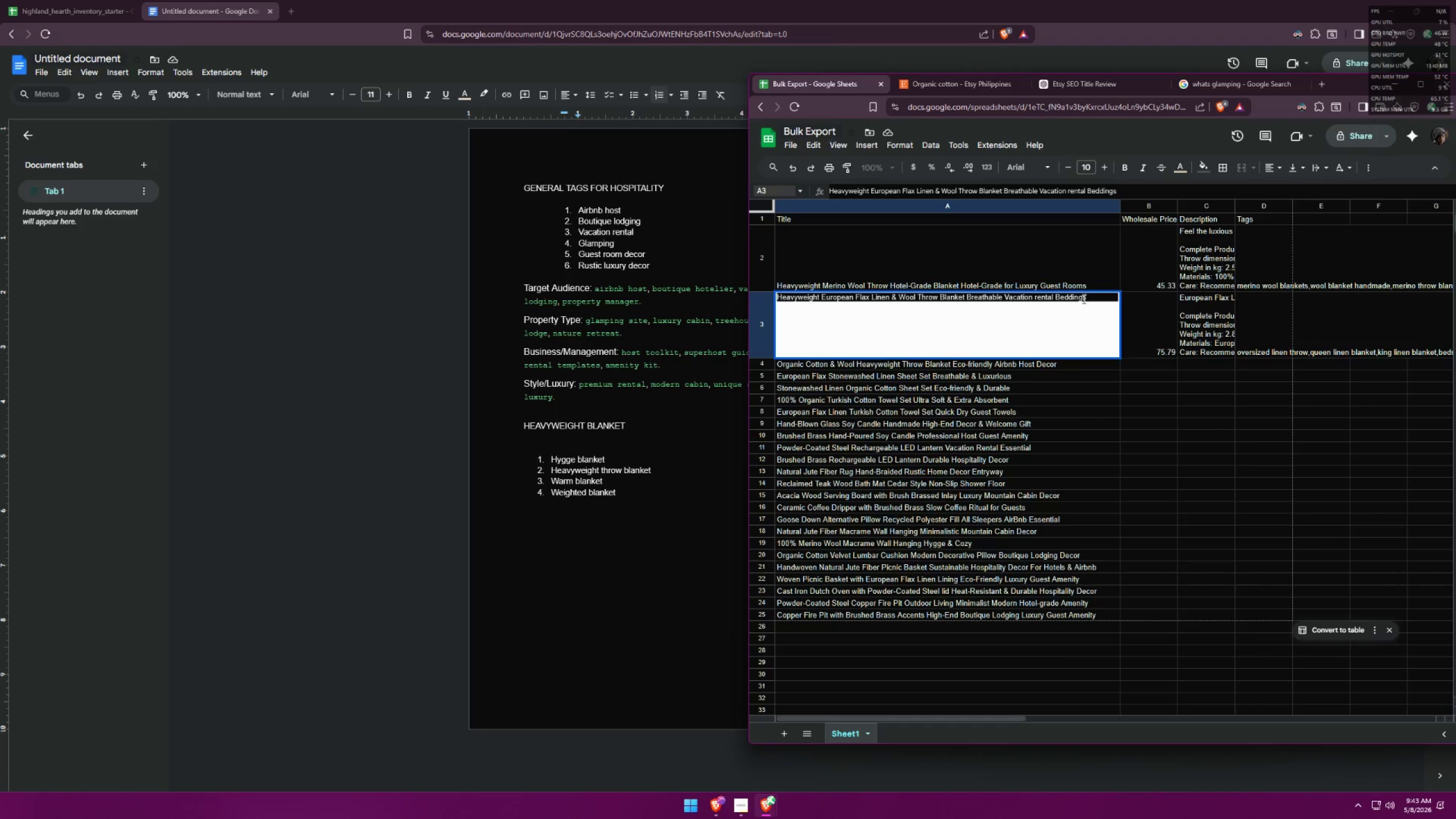 
key(Backspace)
 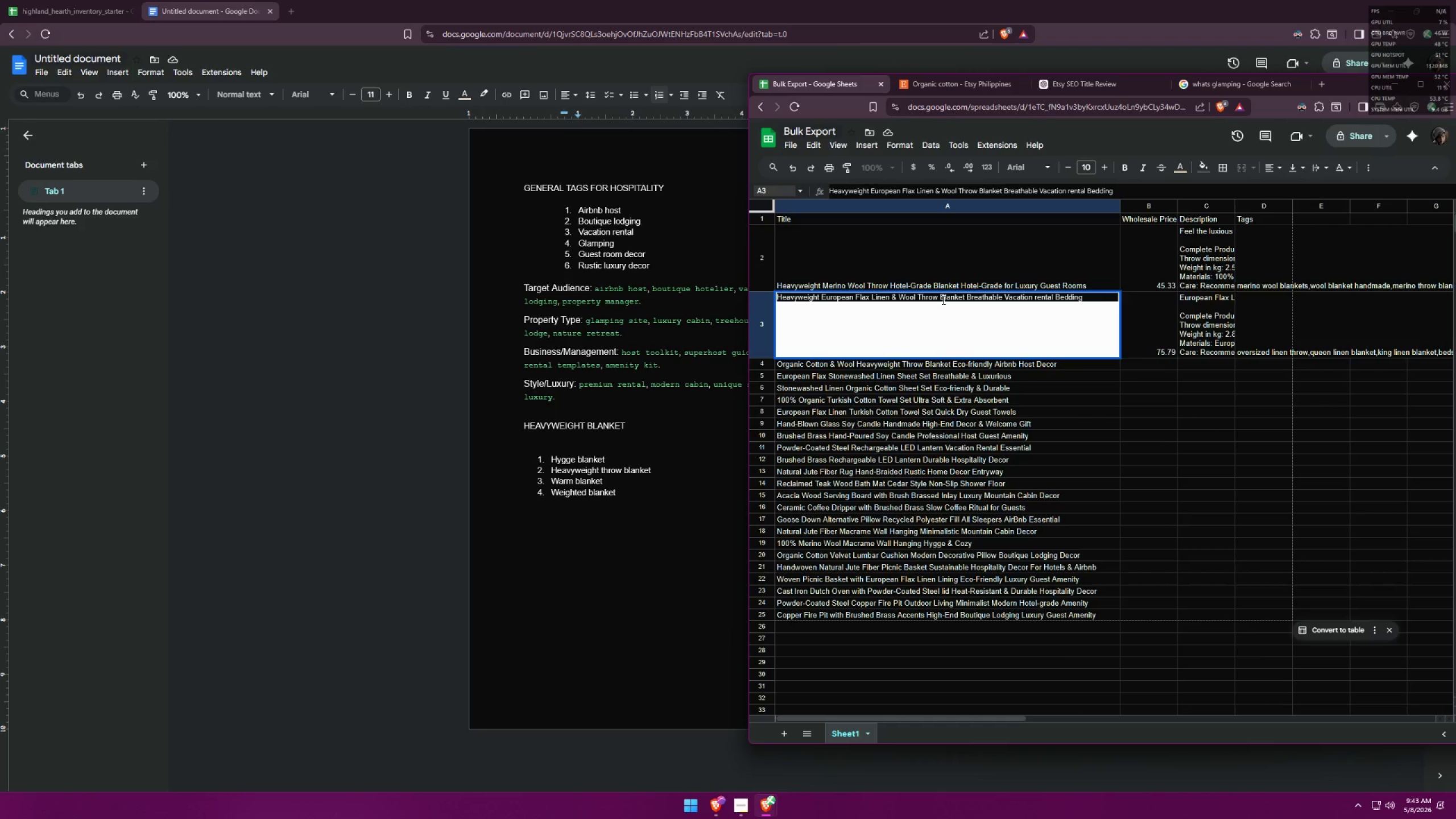 
wait(7.55)
 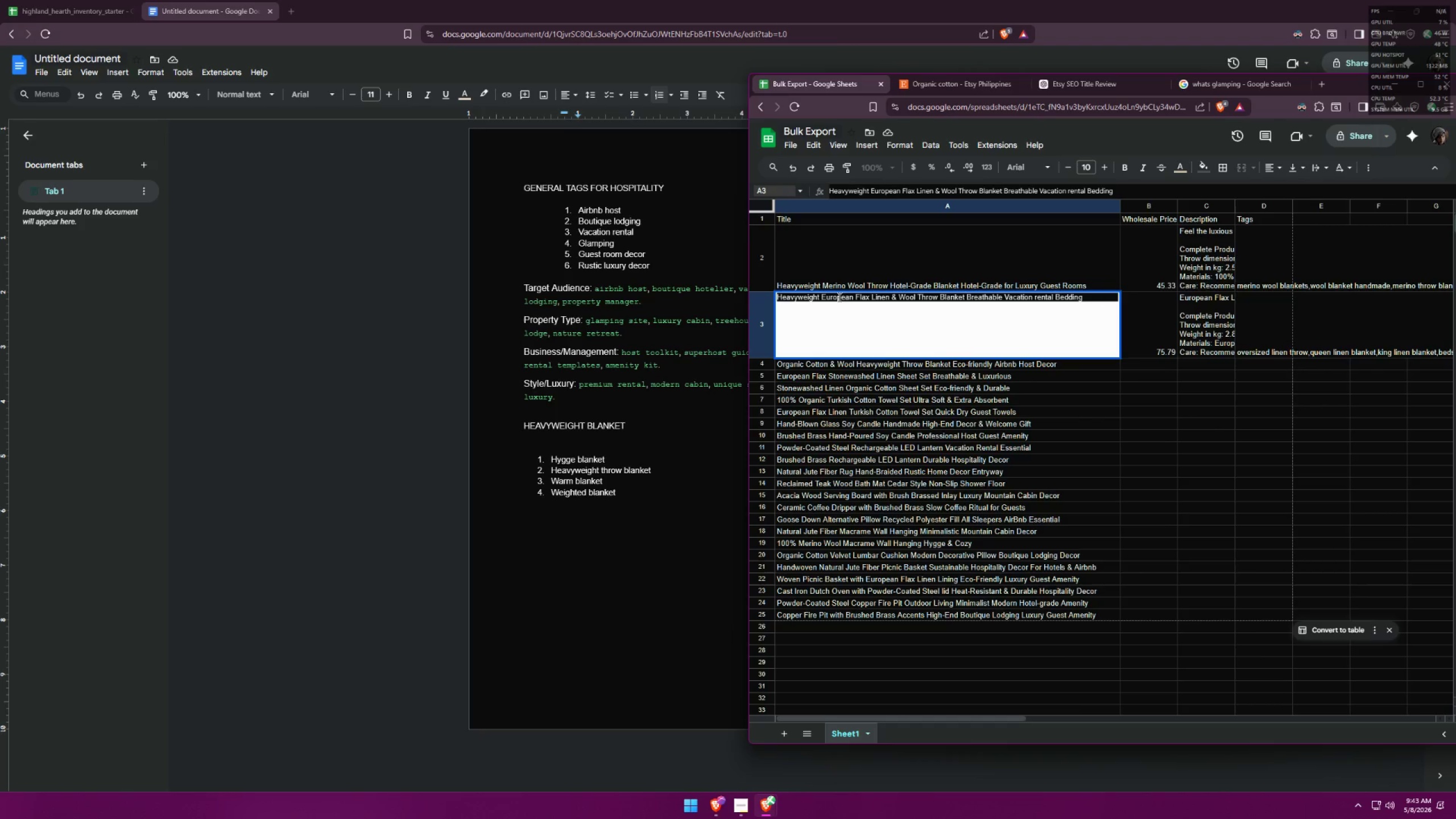 
left_click_drag(start_coordinate=[1038, 299], to_coordinate=[1035, 299])
 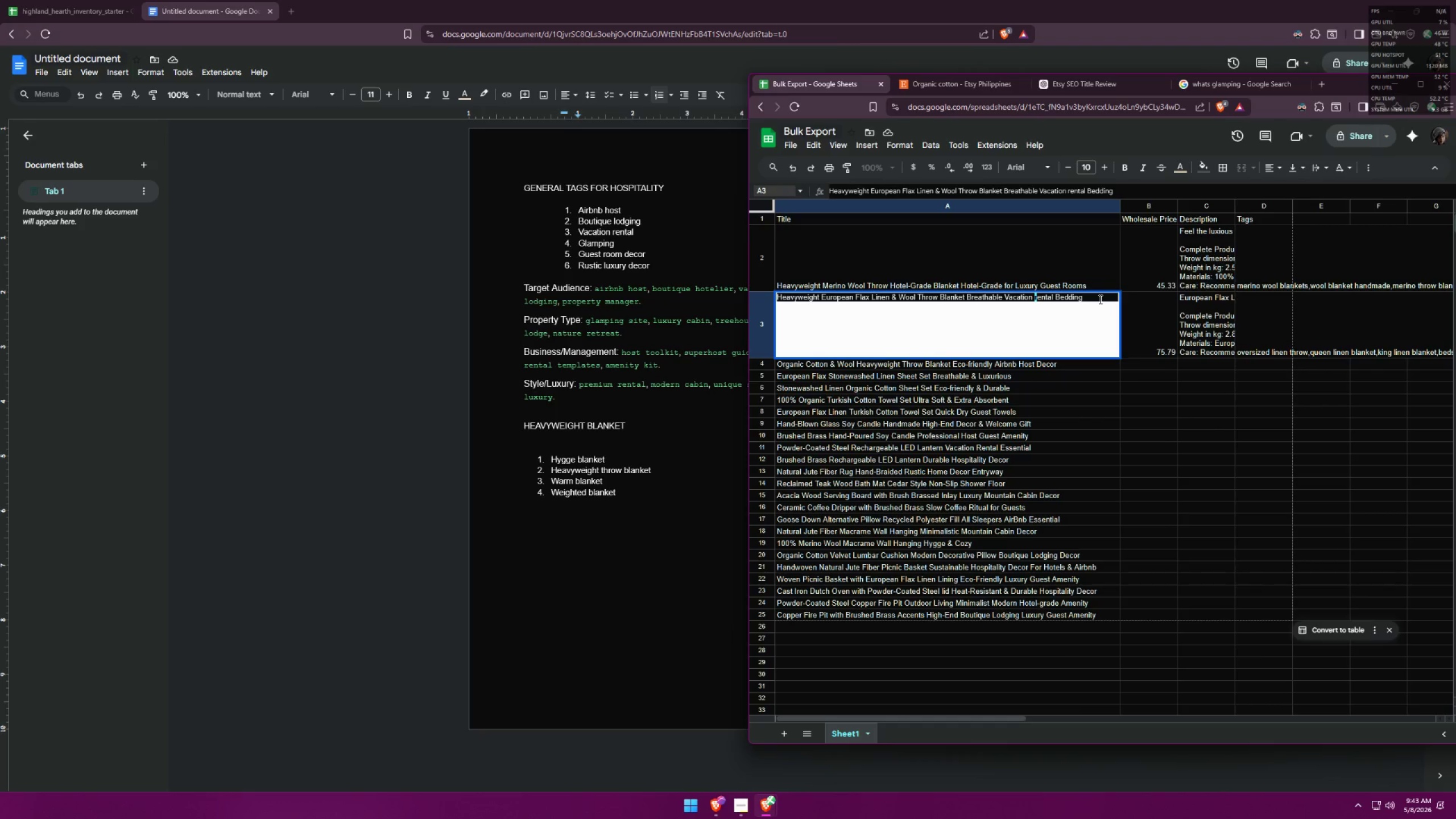 
key(Shift+T)
 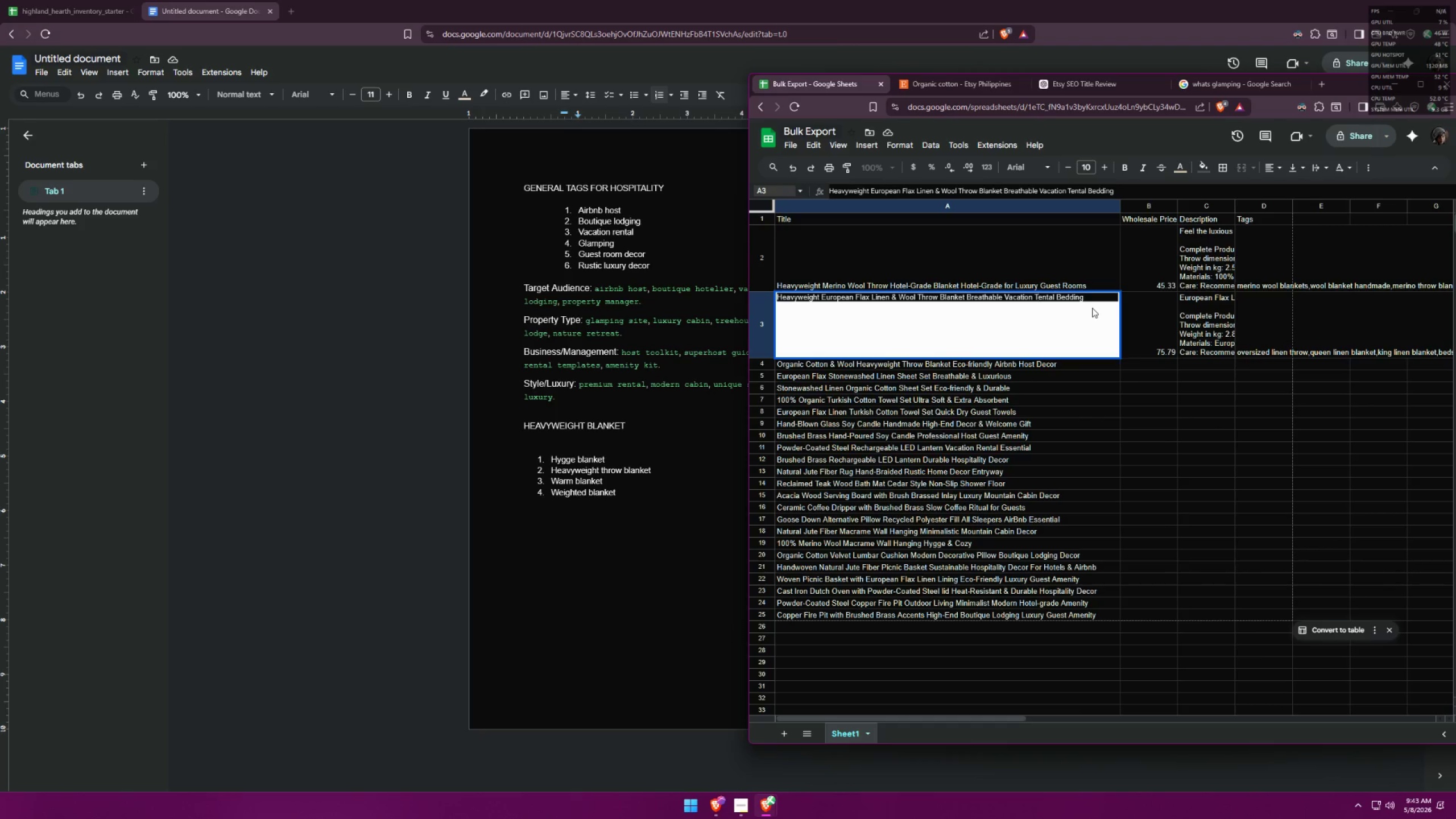 
key(Backspace)
 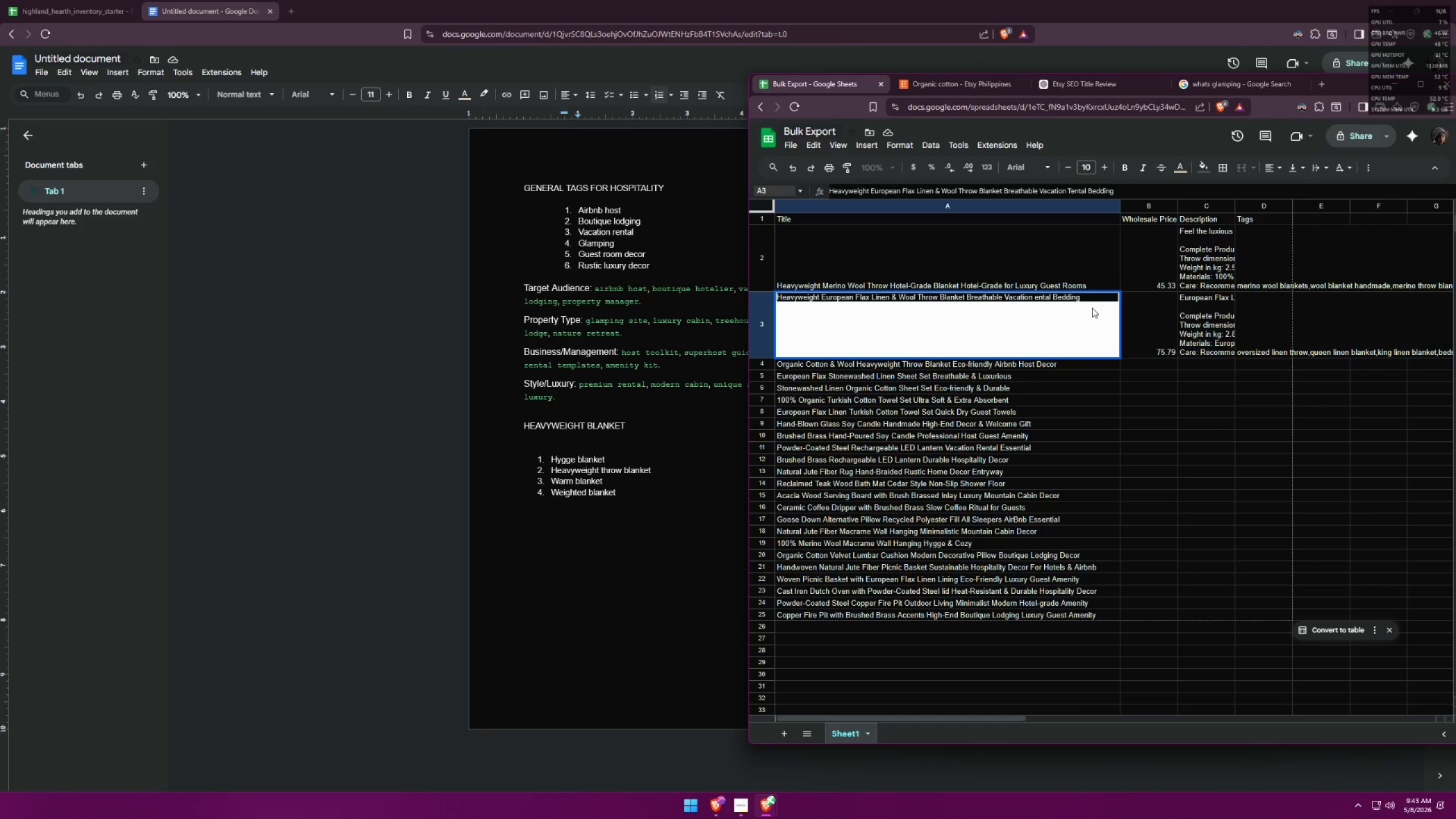 
key(Shift+ShiftLeft)
 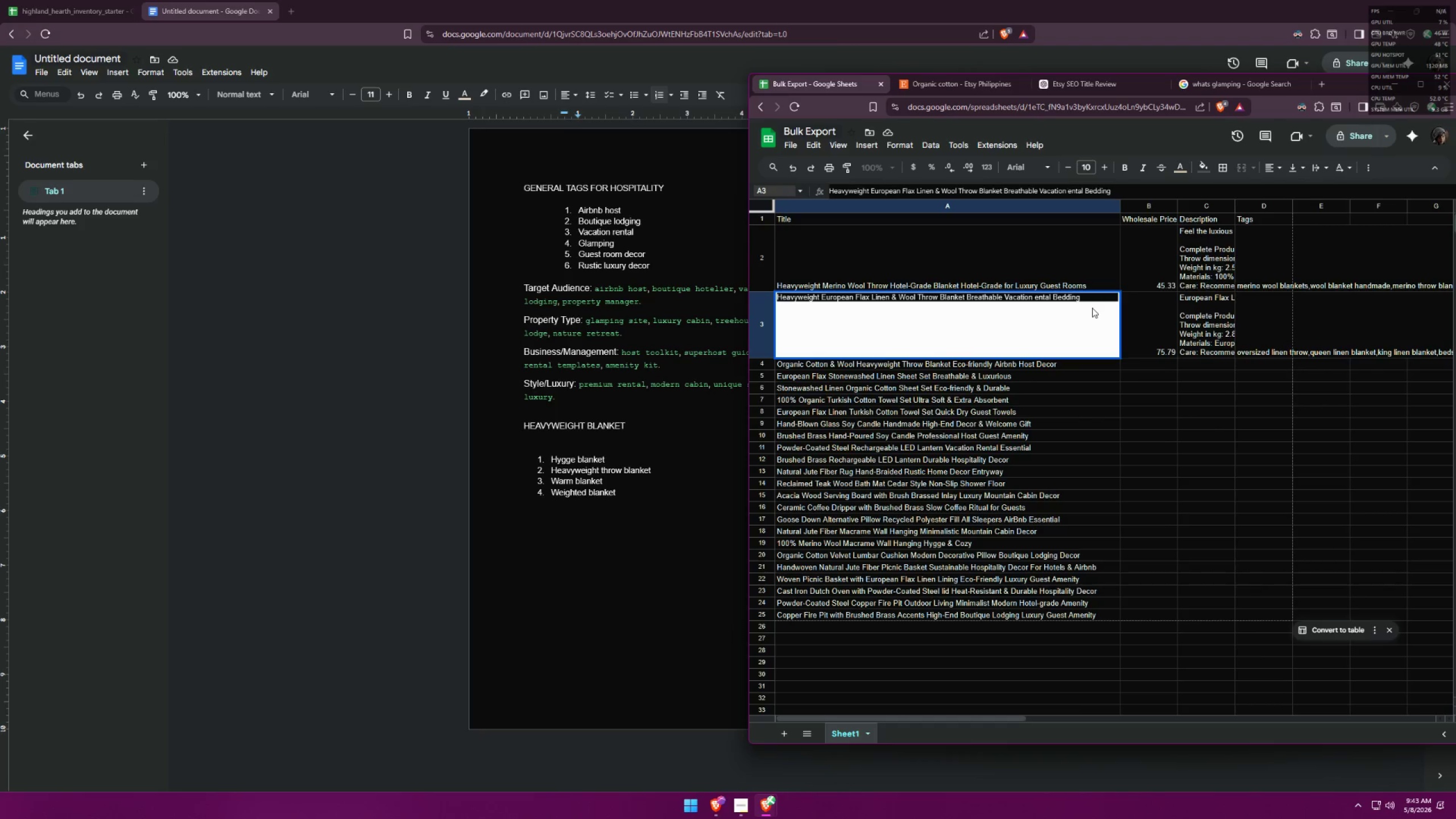 
key(Shift+R)
 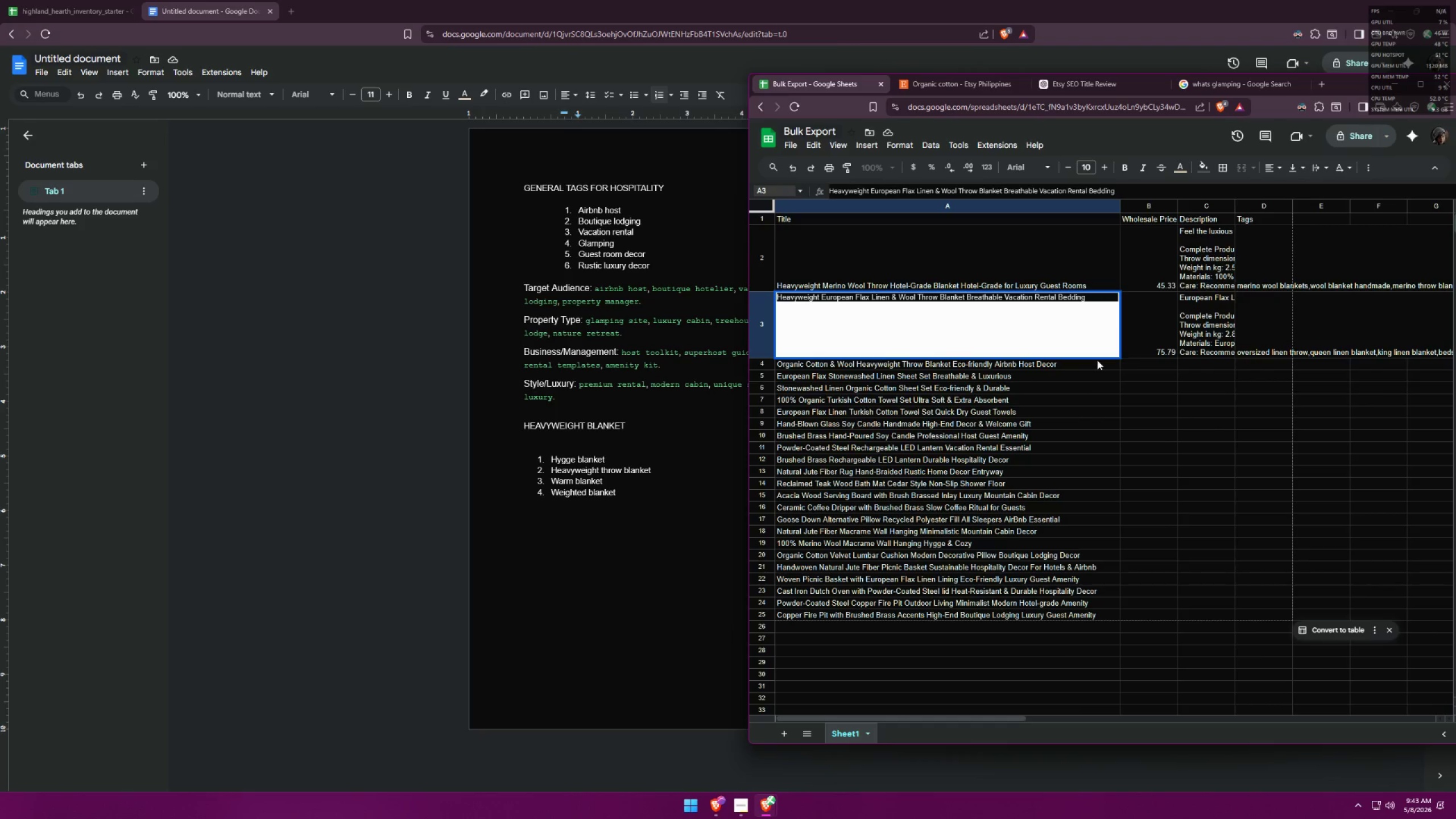 
left_click([1091, 388])
 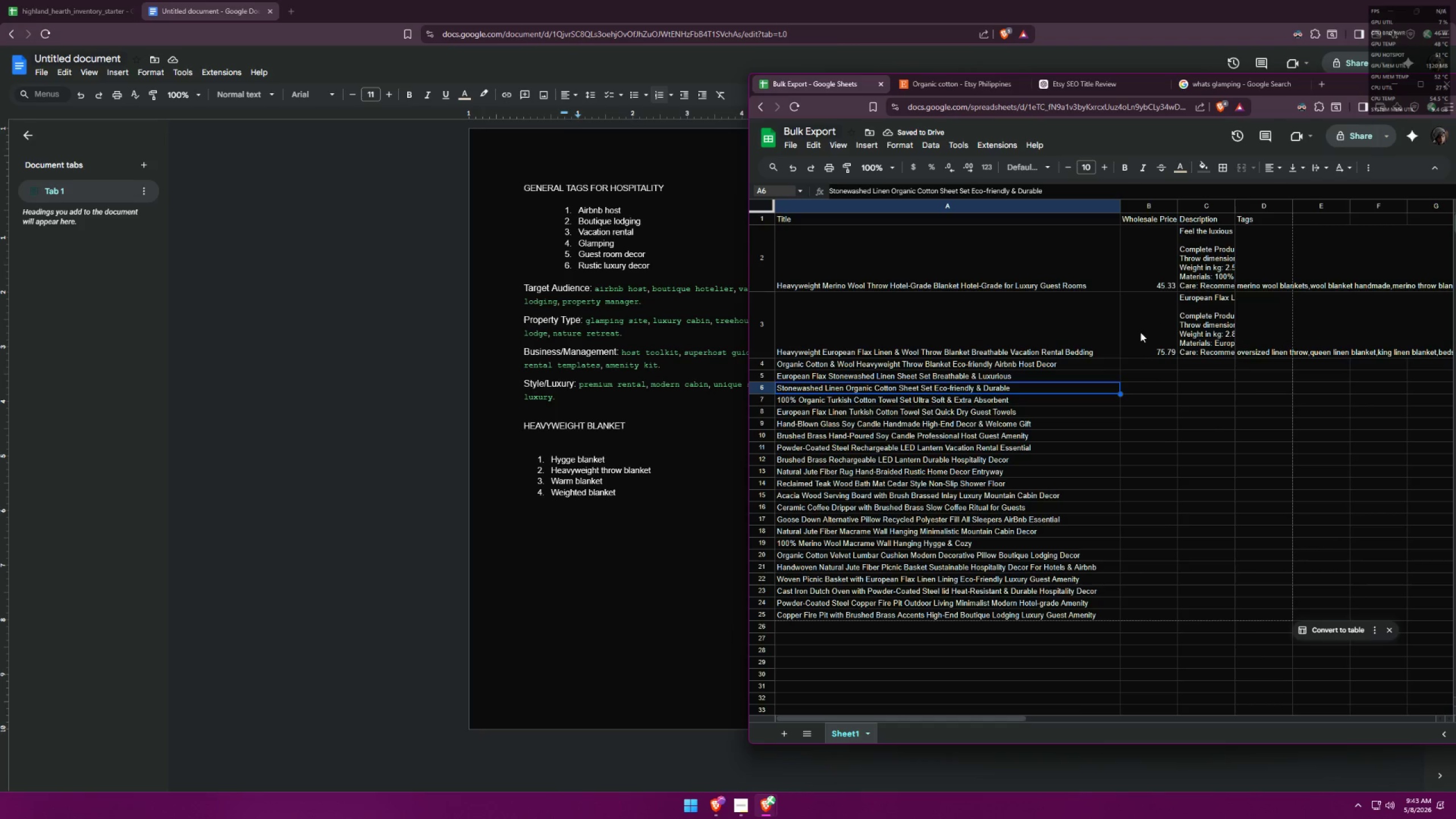 
left_click([922, 365])
 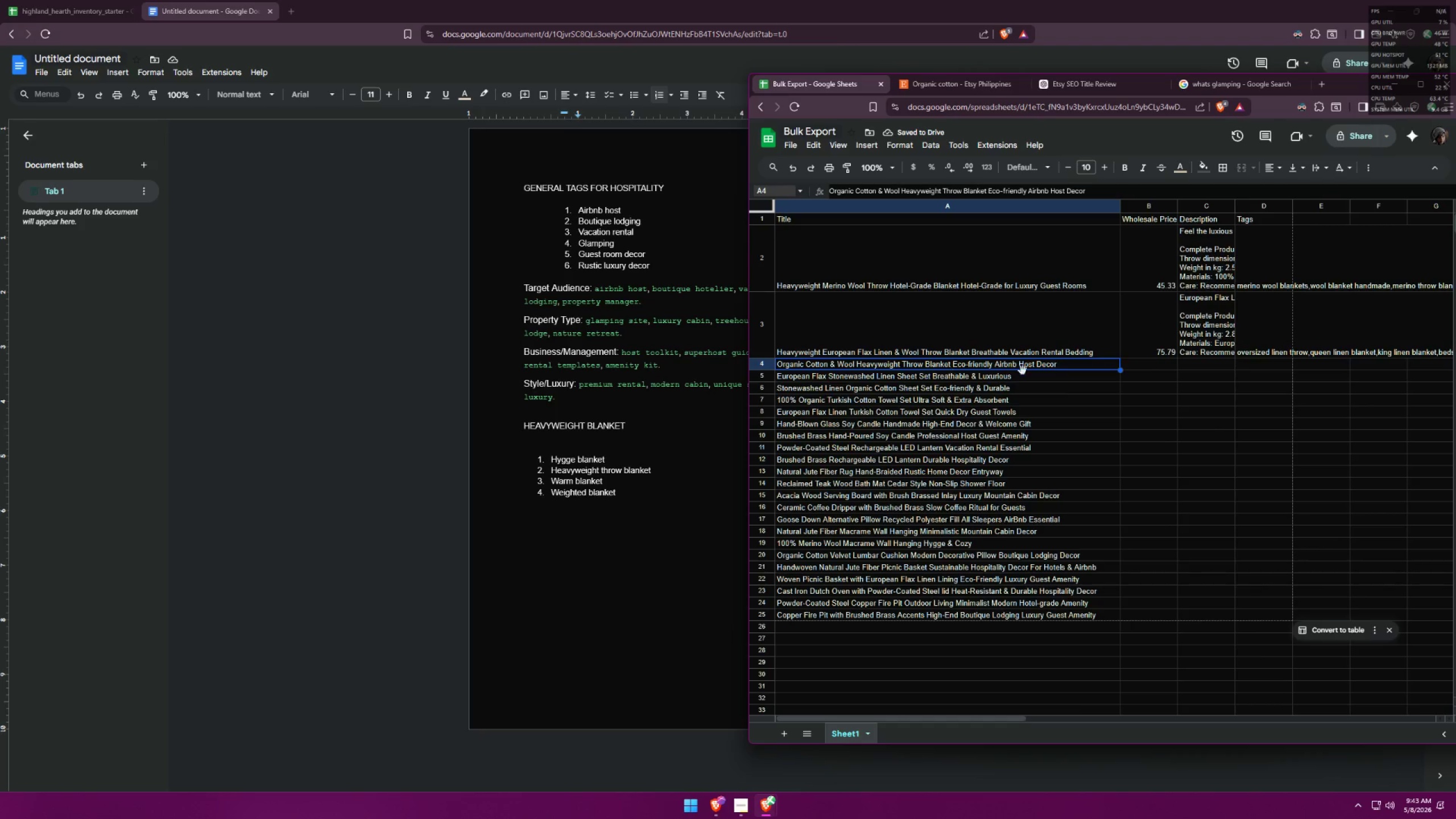 
key(Control+ControlLeft)
 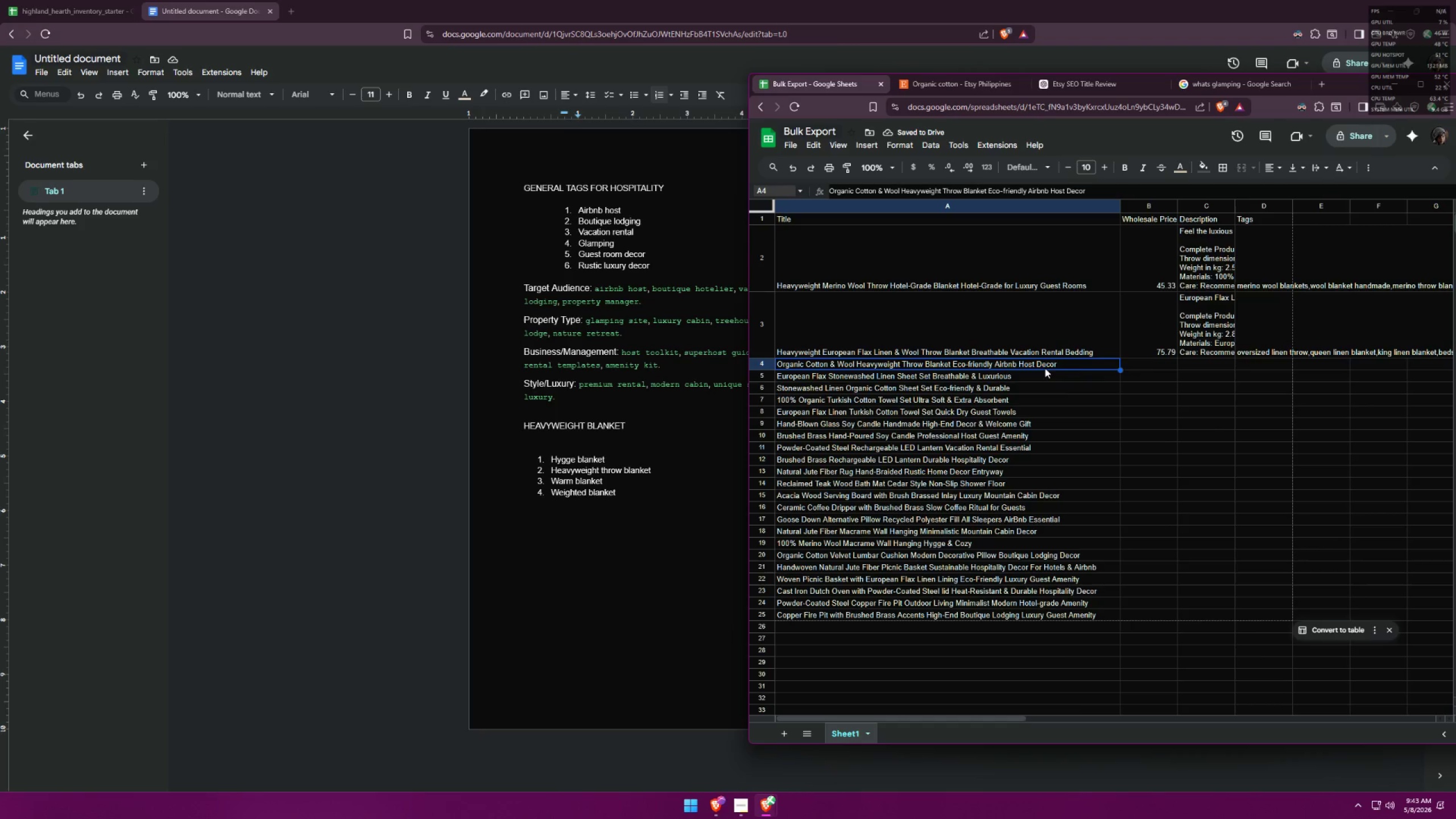 
key(Control+C)
 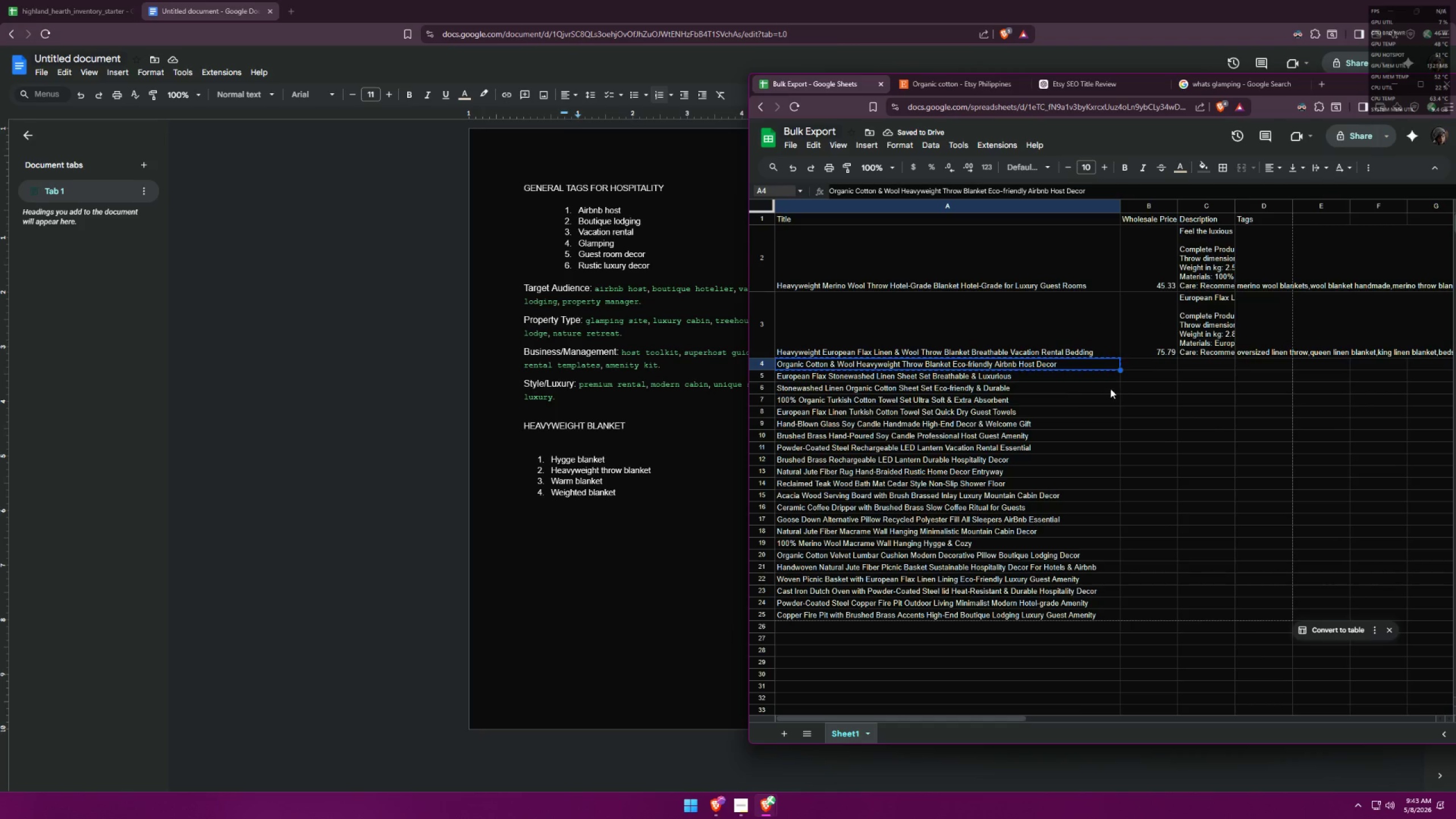 
left_click([1070, 398])
 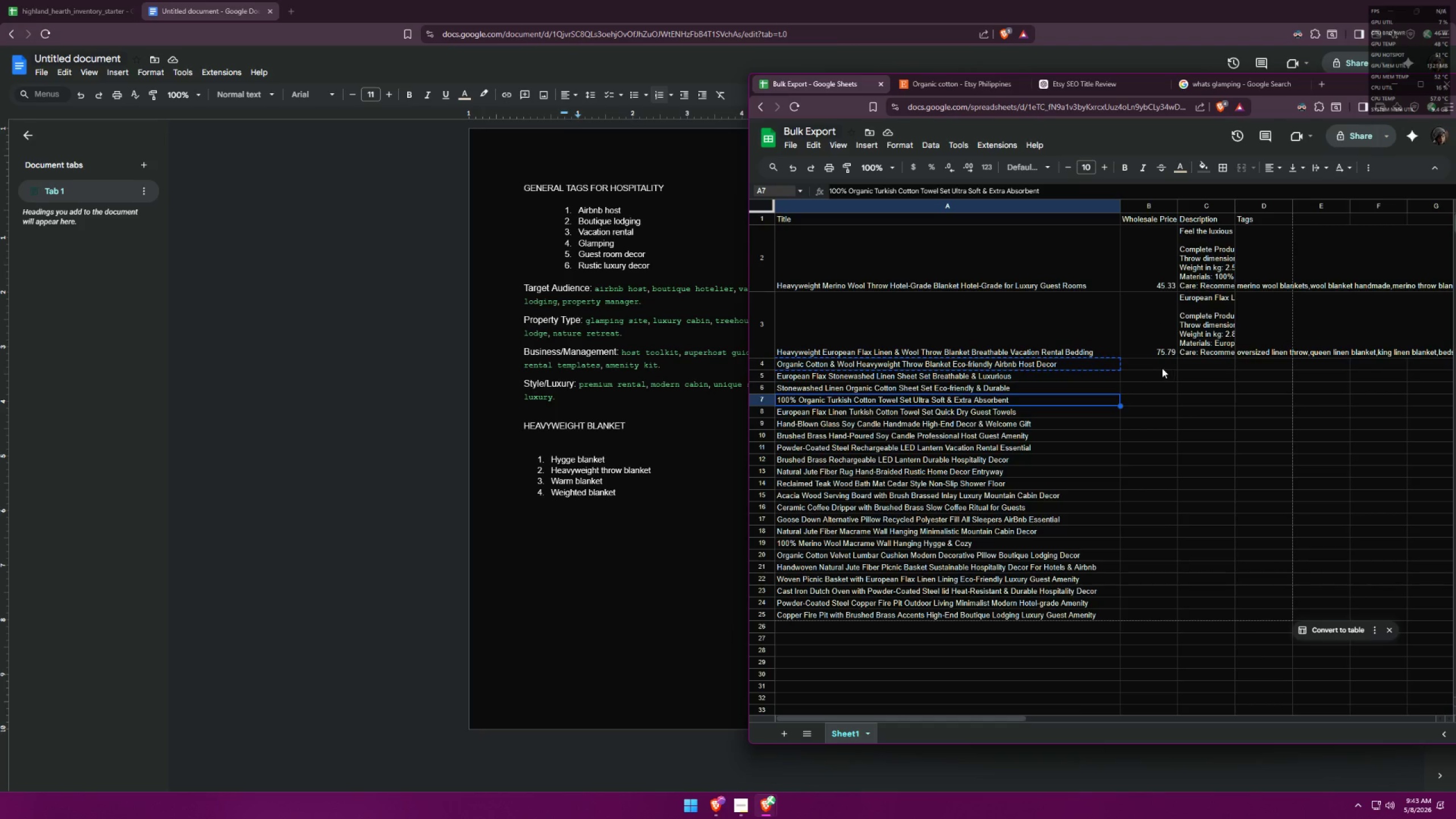 
left_click([1157, 365])
 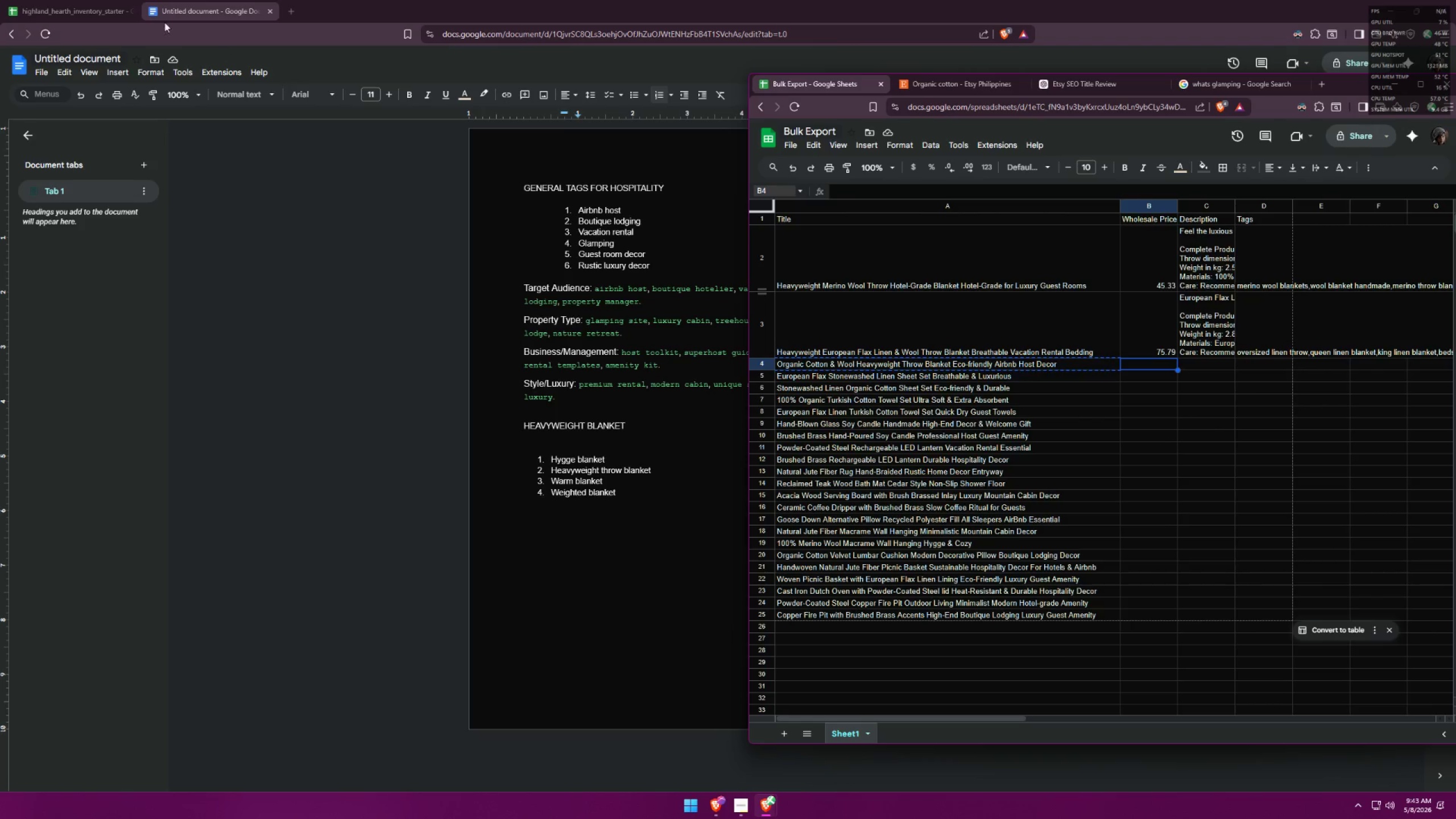 
left_click([82, 0])
 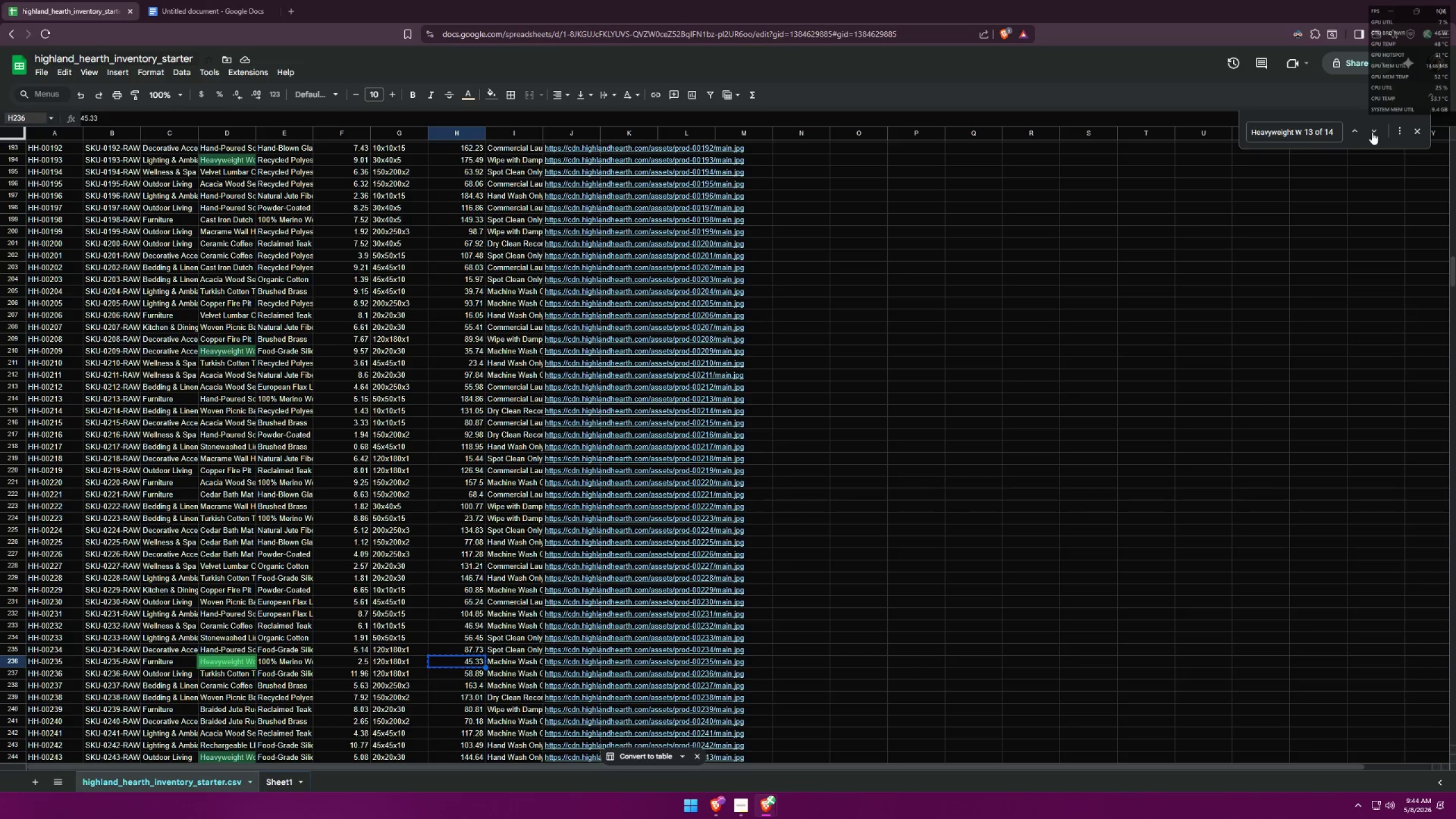 
double_click([1372, 132])
 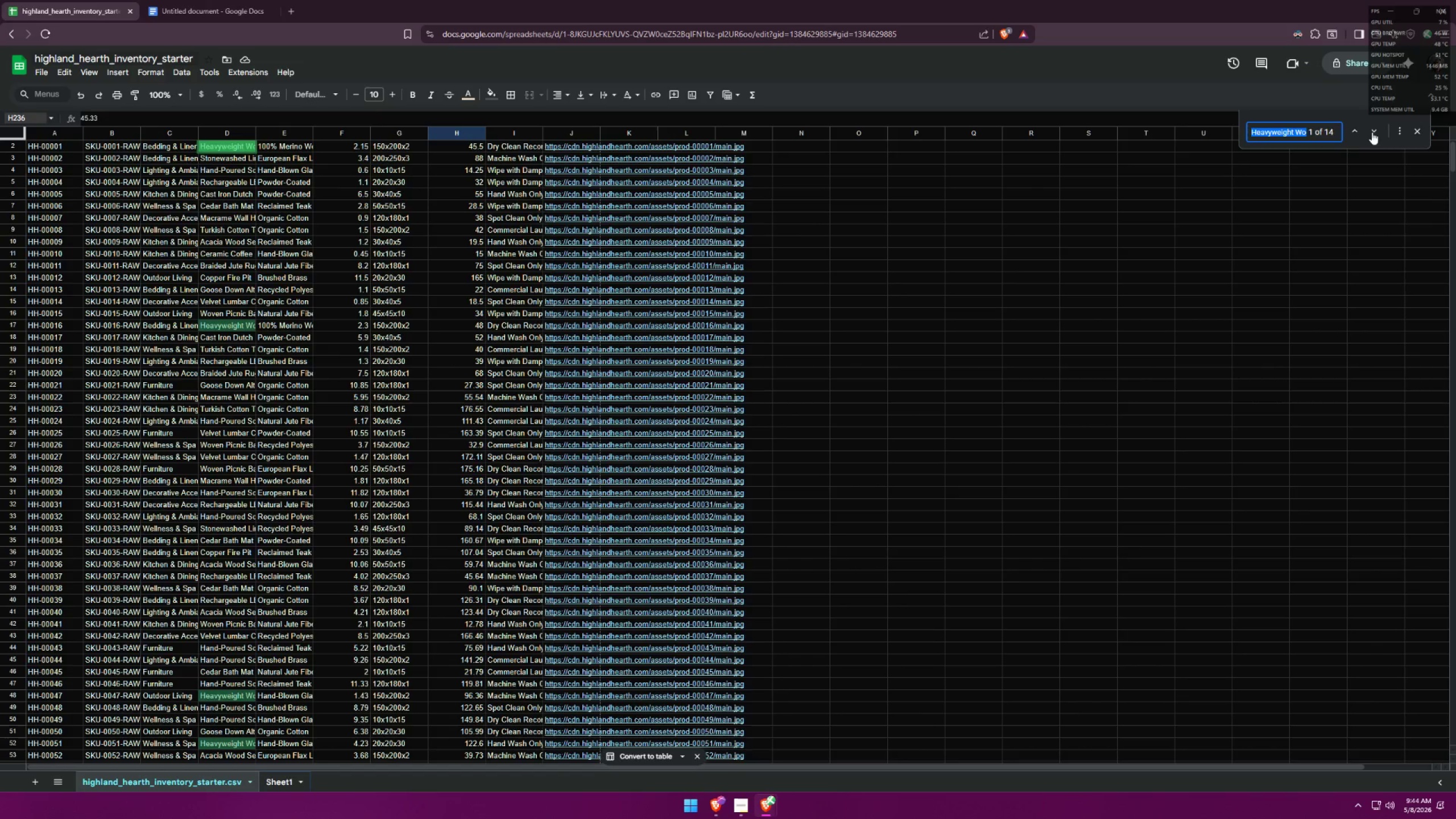 
key(Alt+AltLeft)
 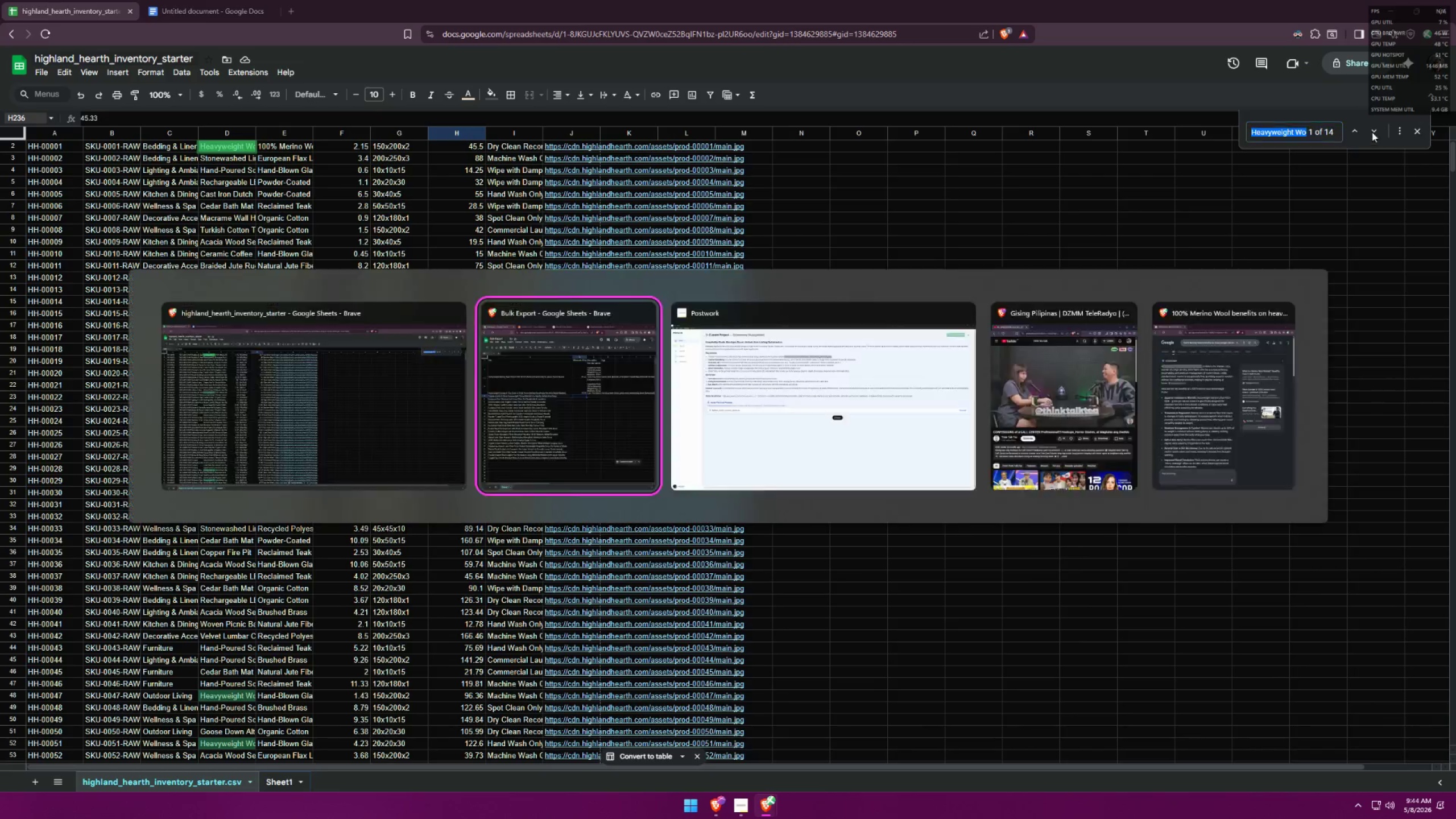 
key(Alt+Tab)
 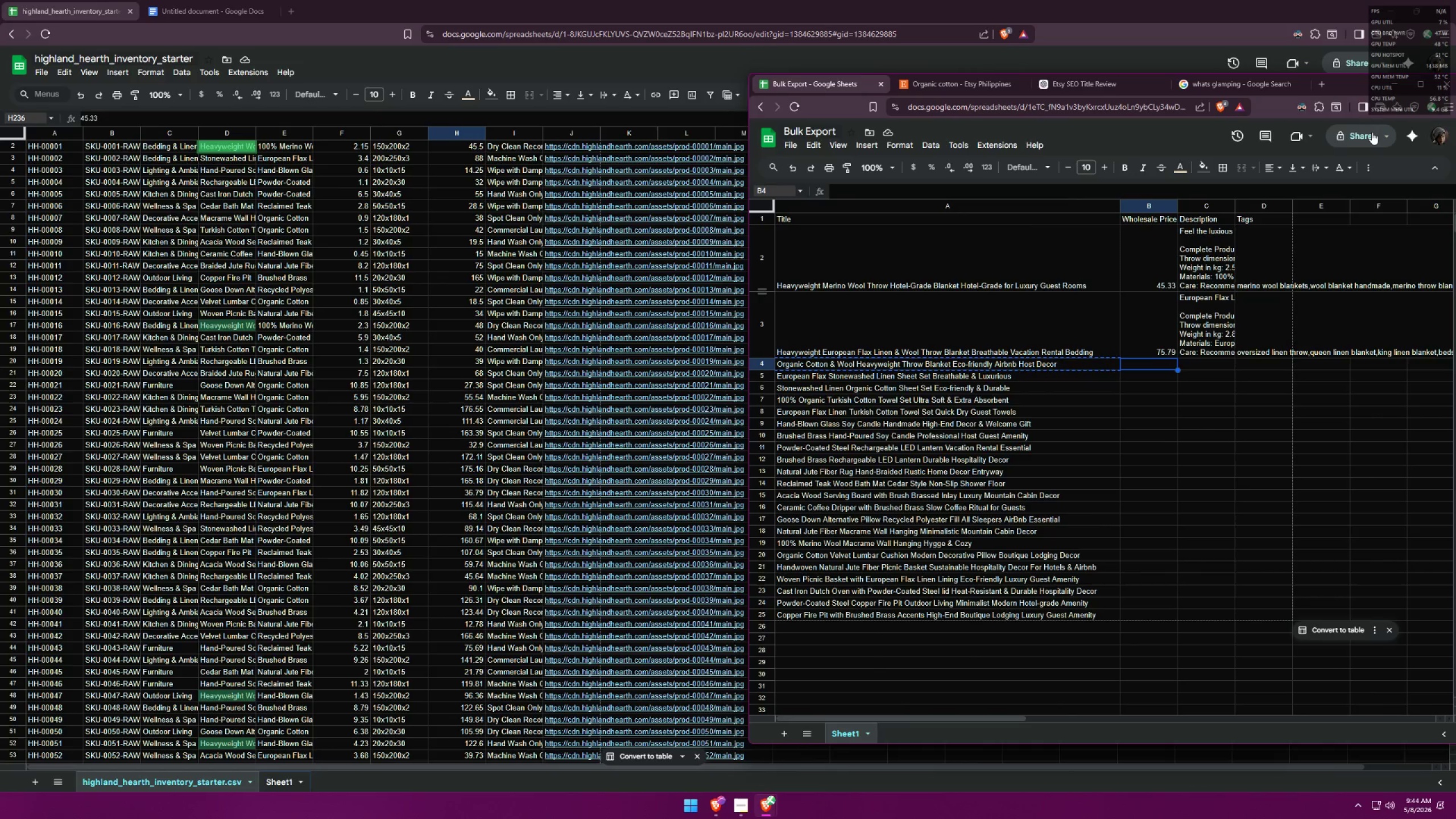 
key(Alt+AltLeft)
 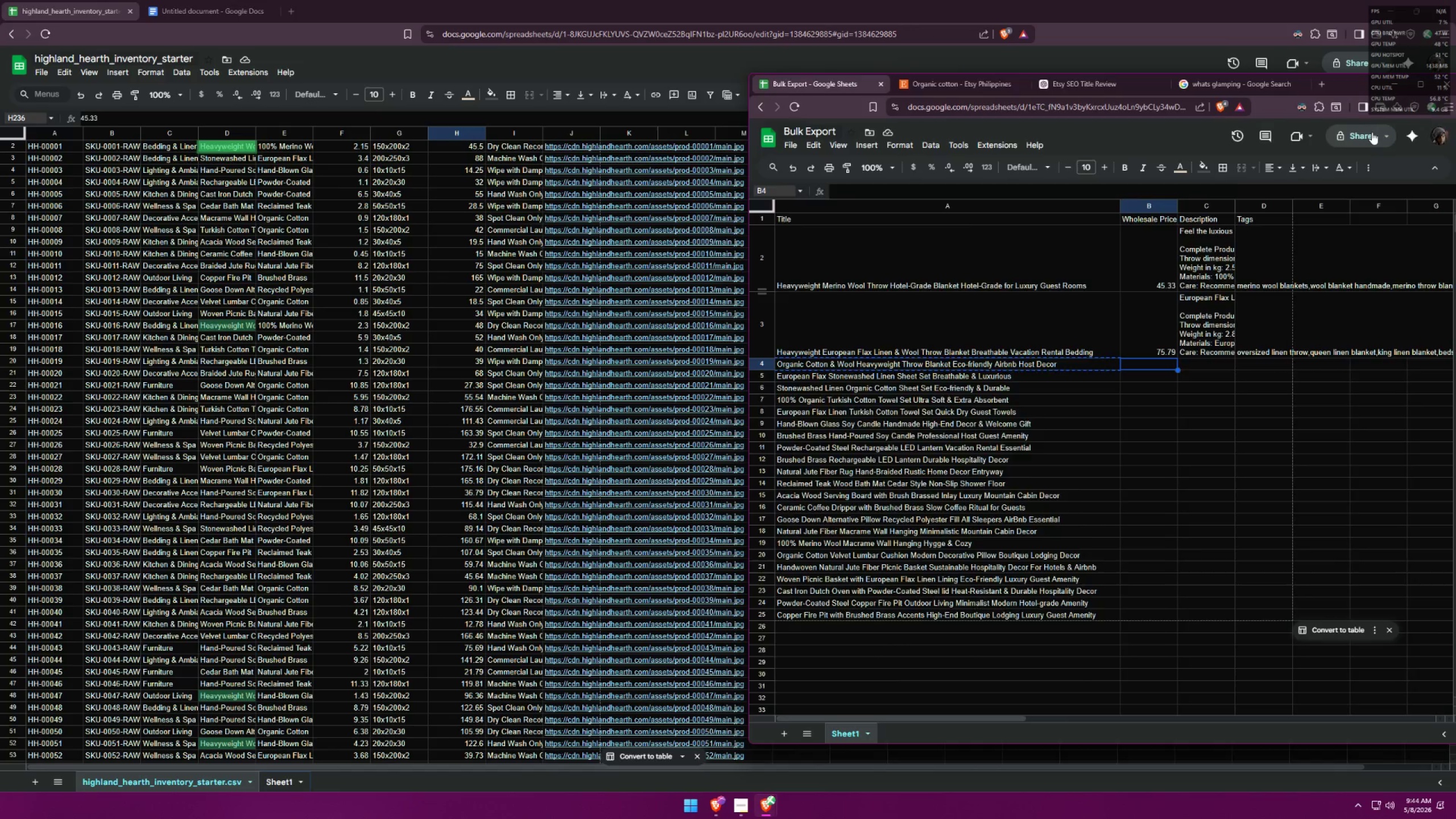 
key(Alt+Tab)
 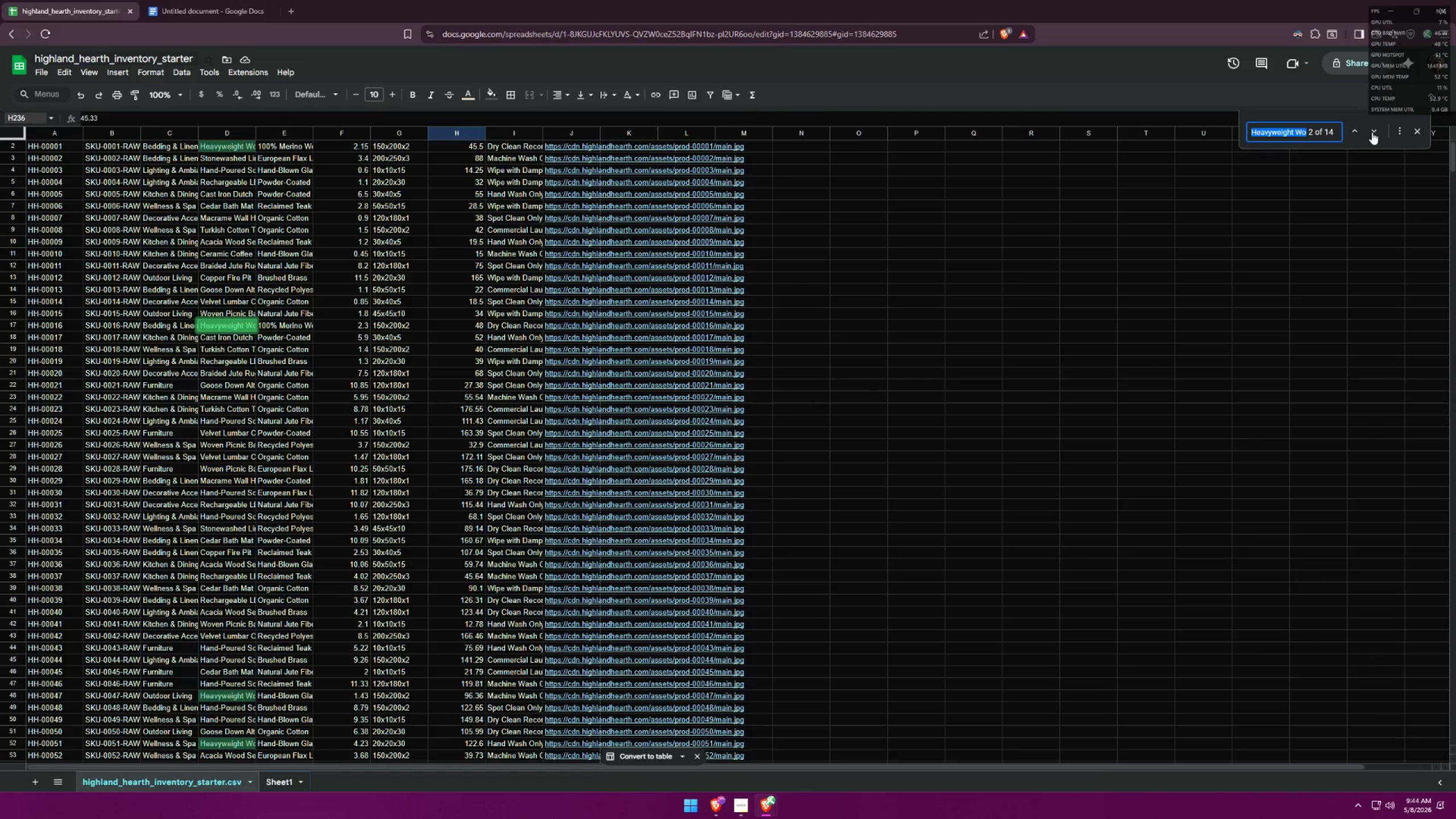 
double_click([1372, 132])
 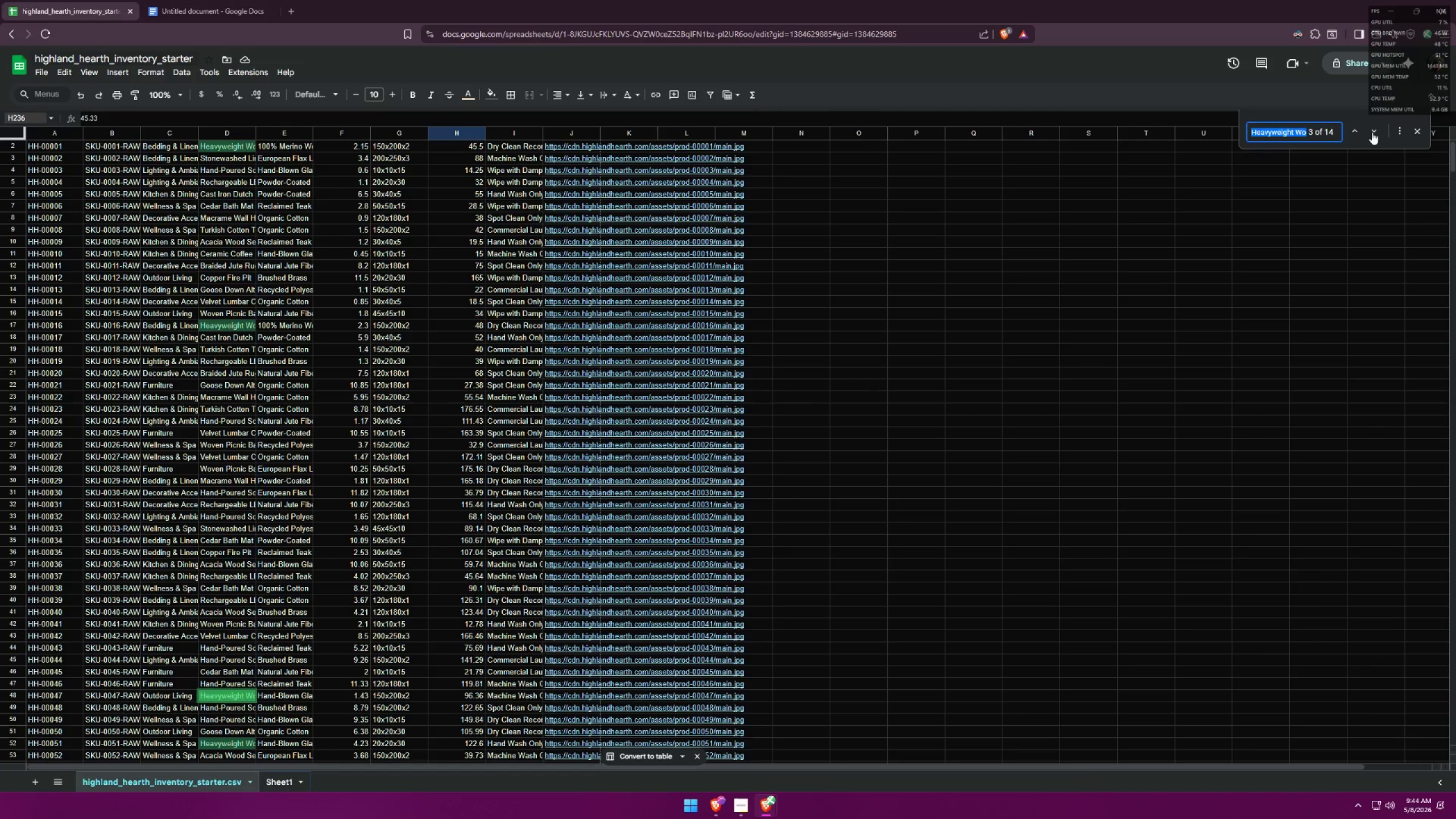 
double_click([1372, 132])
 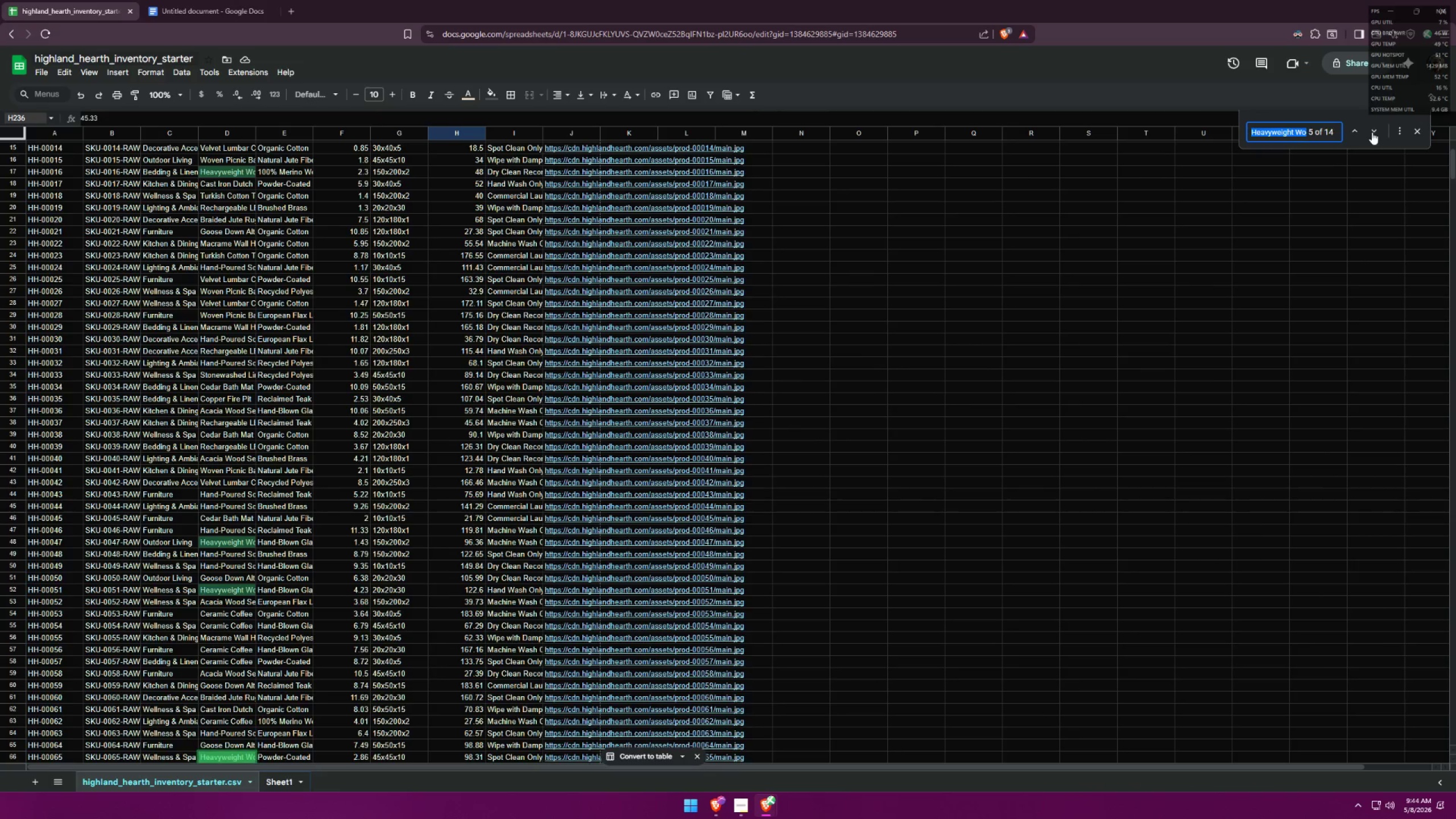 
triple_click([1372, 132])
 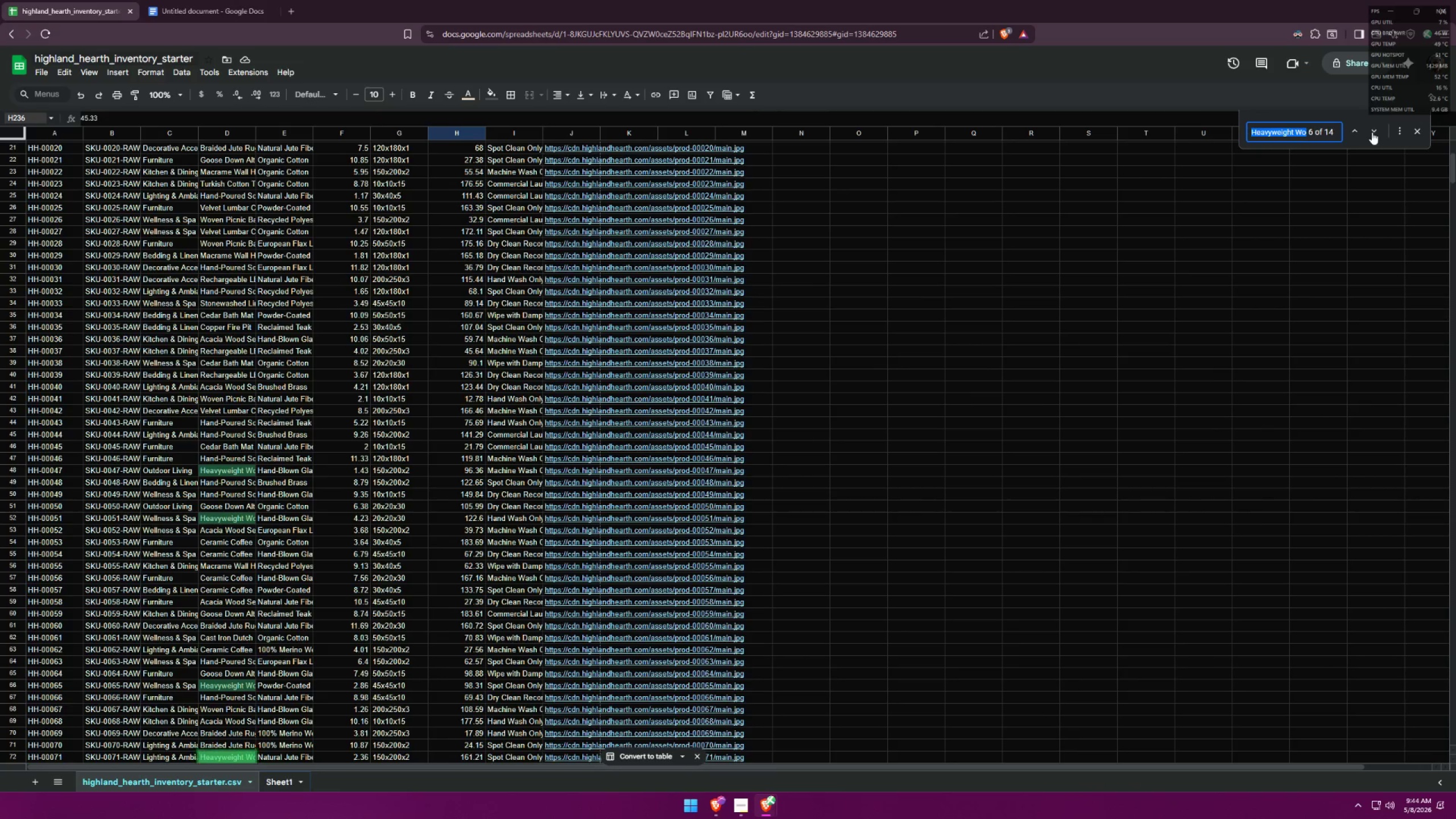 
triple_click([1372, 132])
 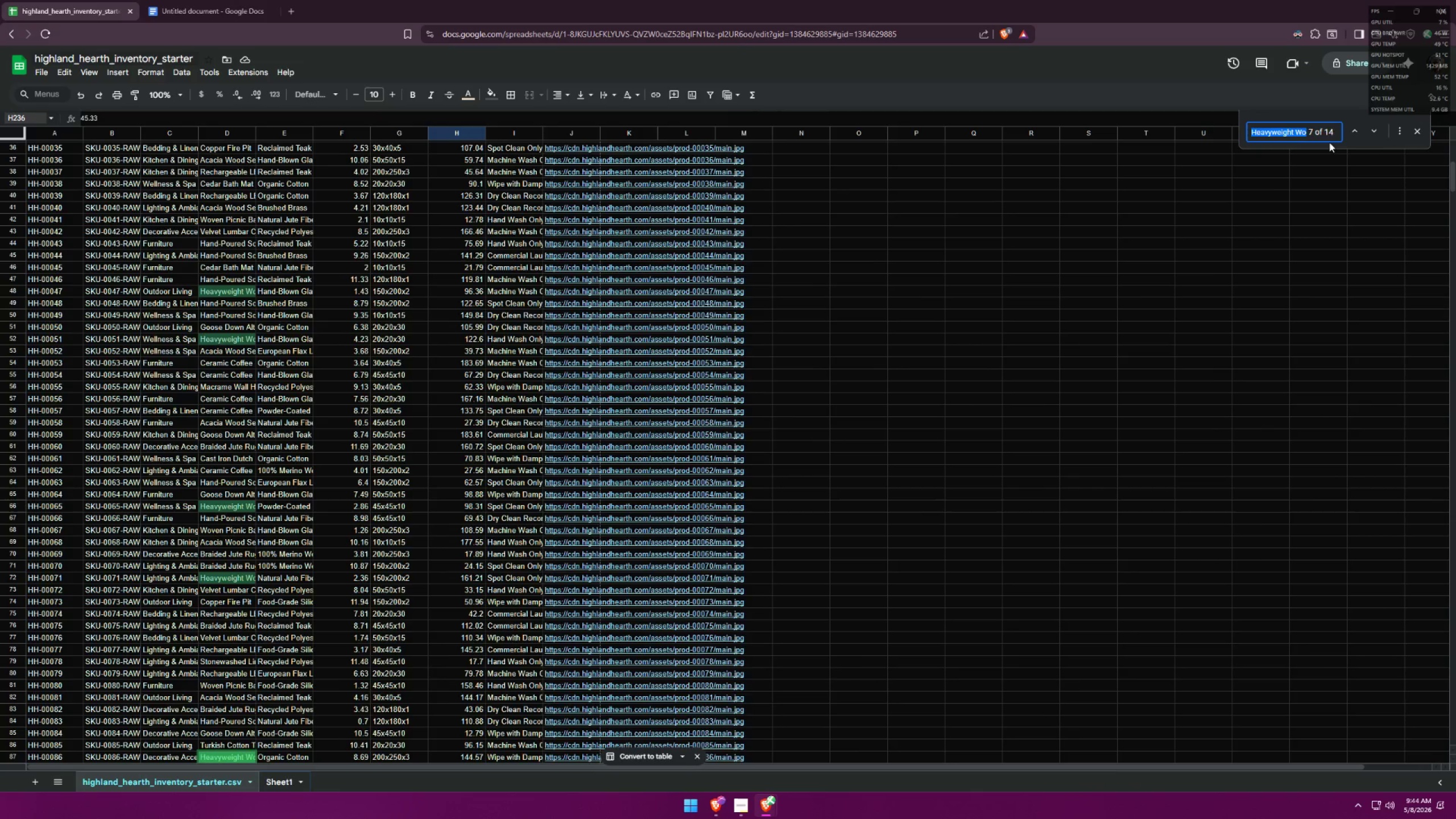 
scroll: coordinate [855, 257], scroll_direction: down, amount: 3.0
 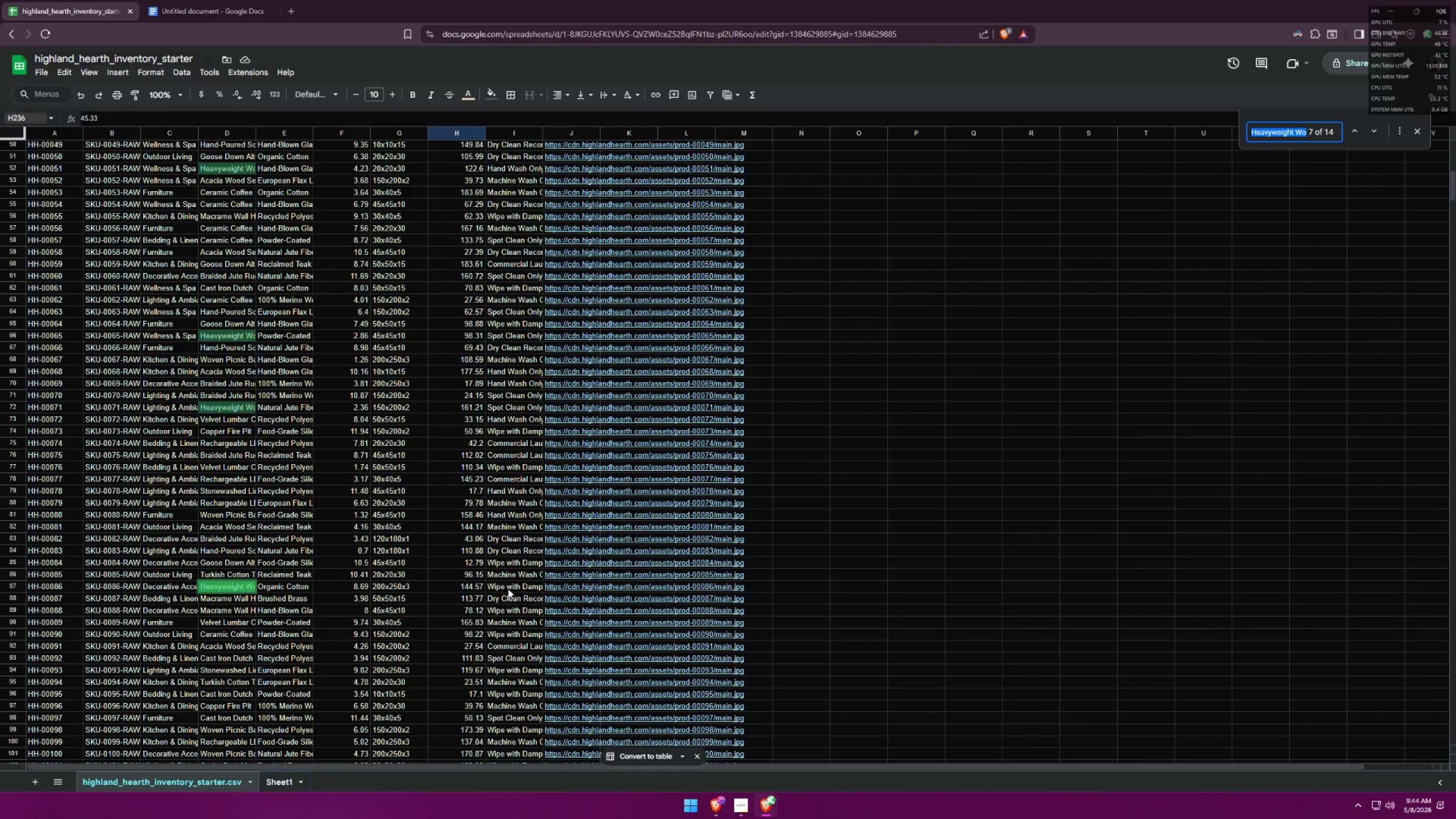 
wait(6.38)
 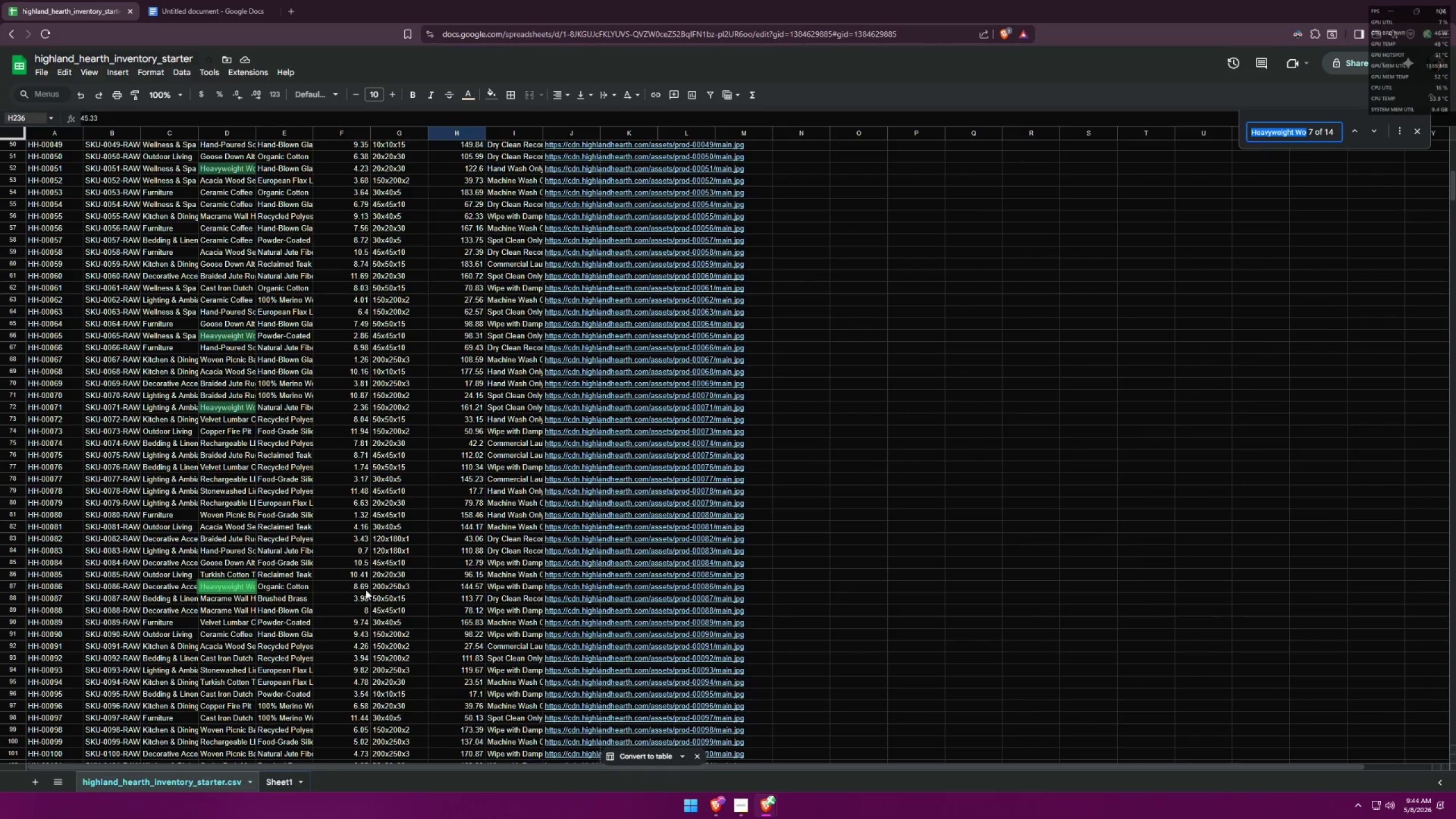 
left_click([1365, 141])
 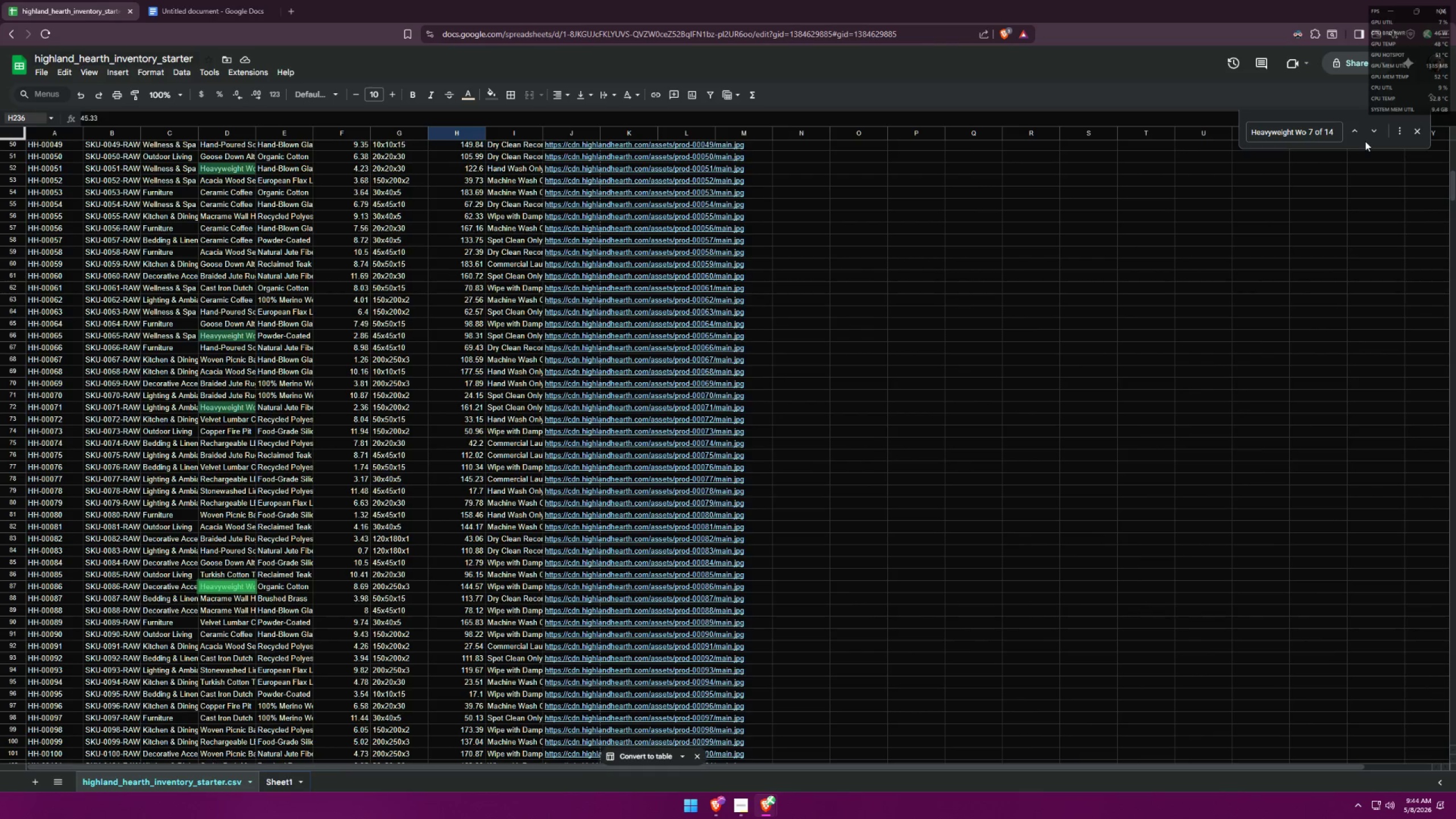 
left_click([1365, 140])
 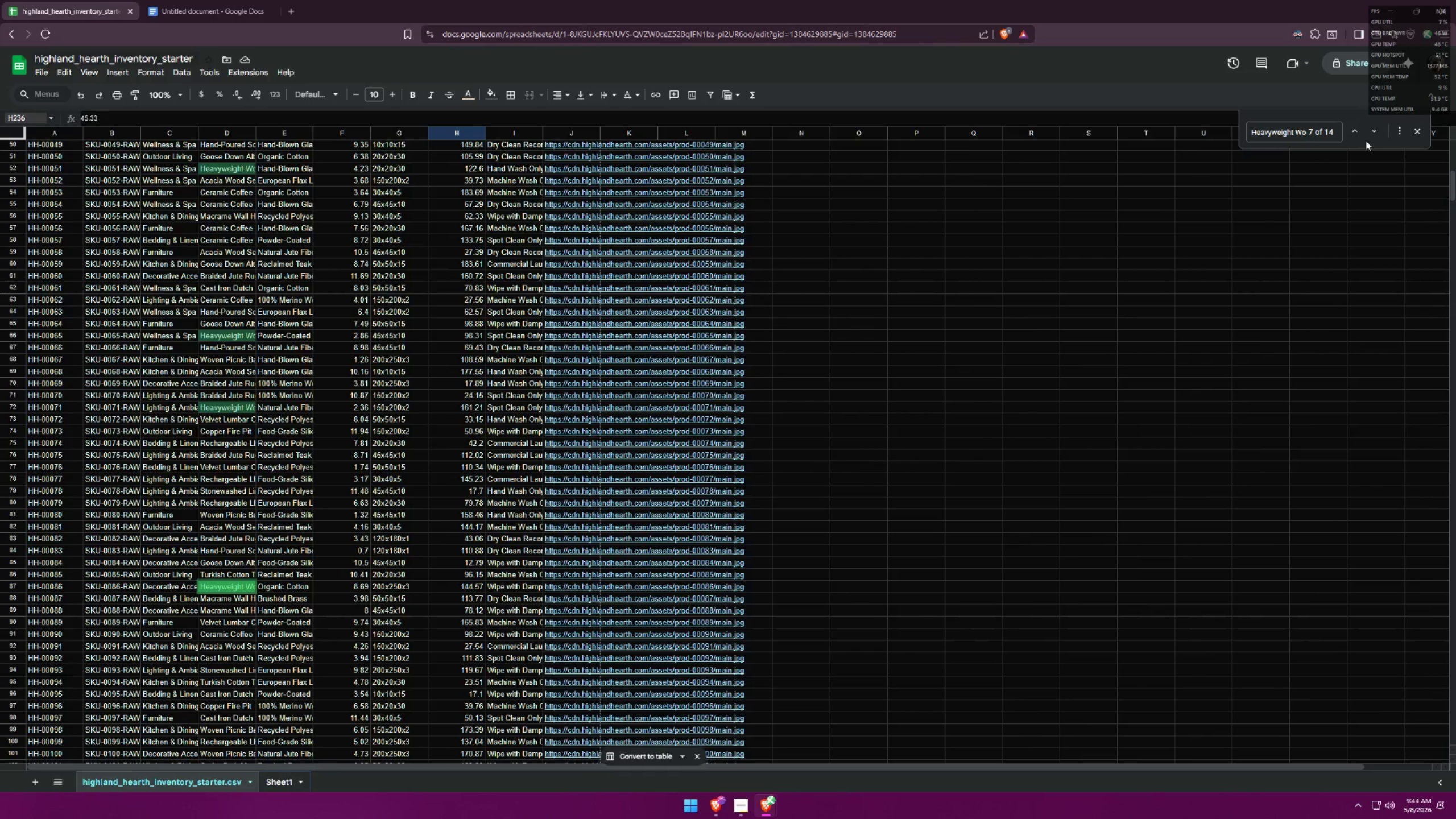 
left_click([1368, 135])
 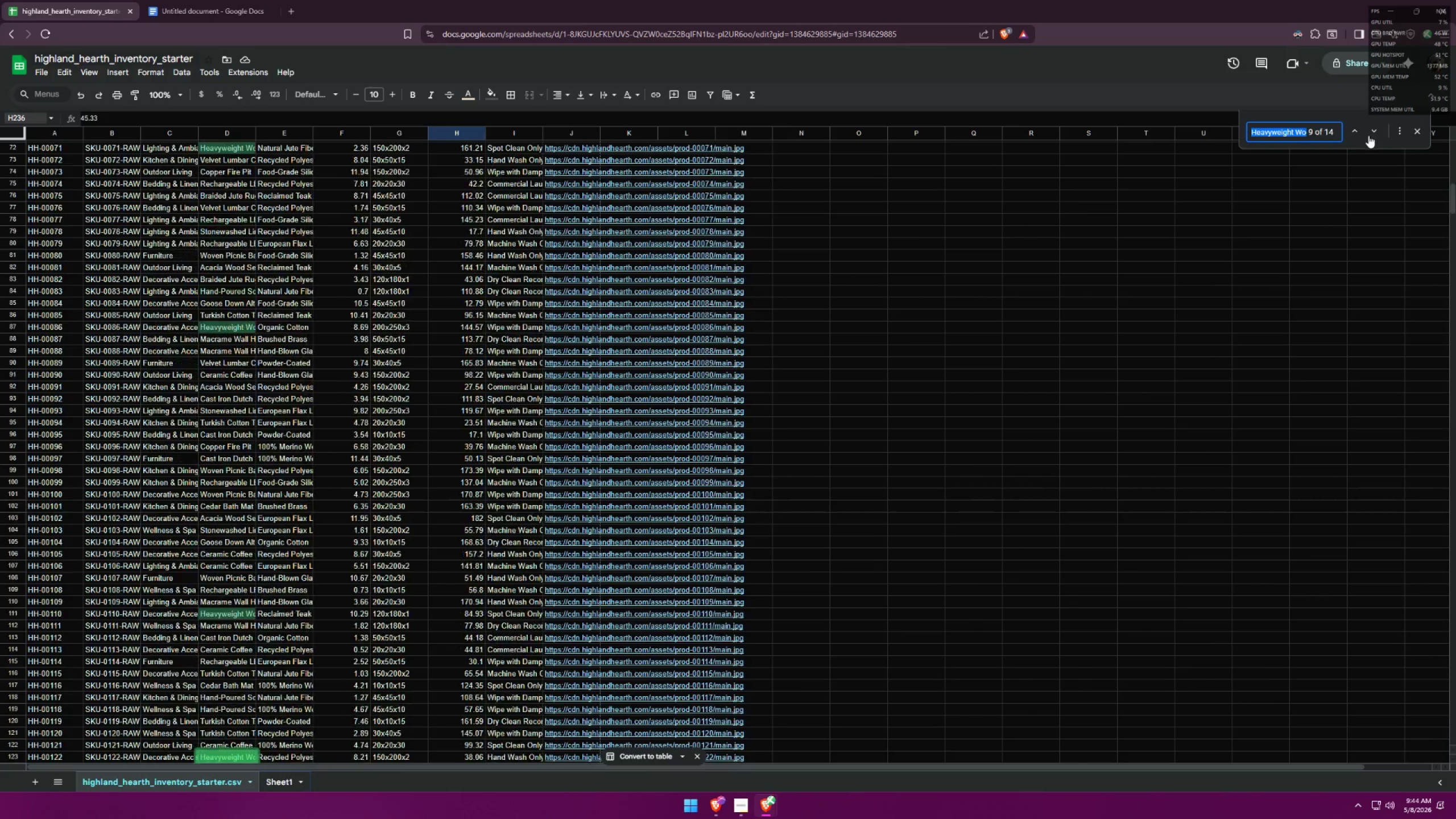 
double_click([1368, 135])
 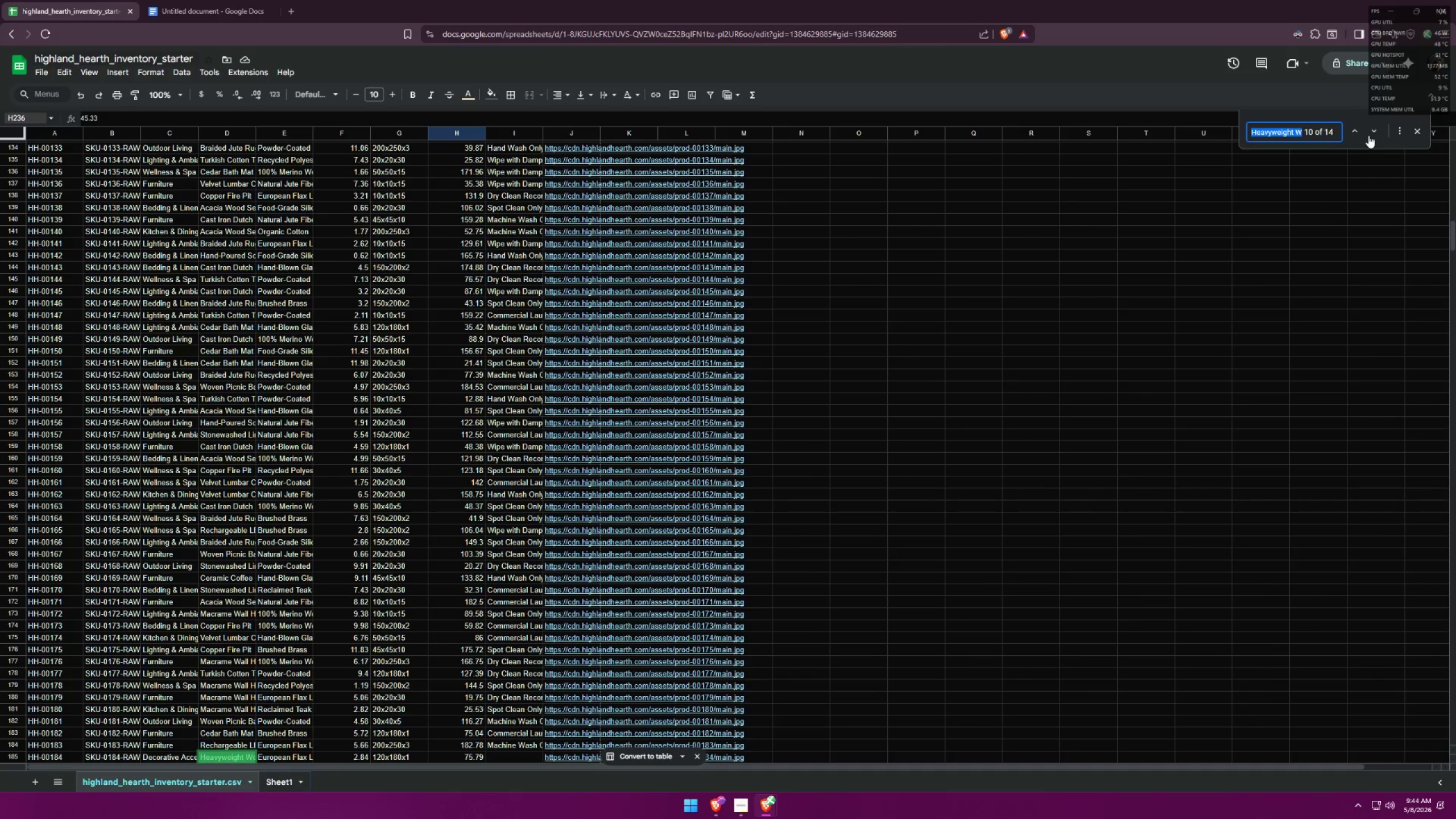 
triple_click([1368, 135])
 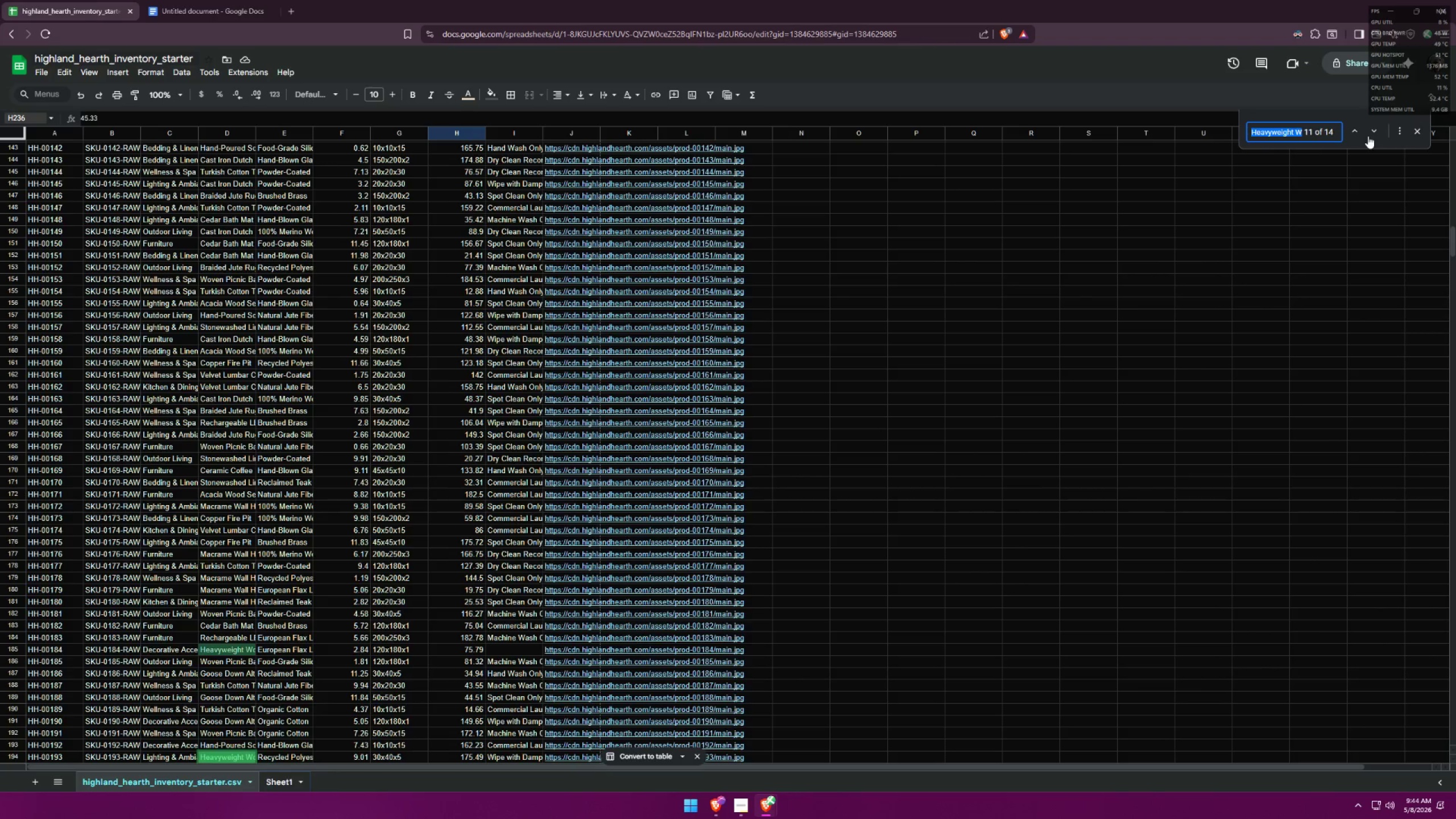 
triple_click([1368, 136])
 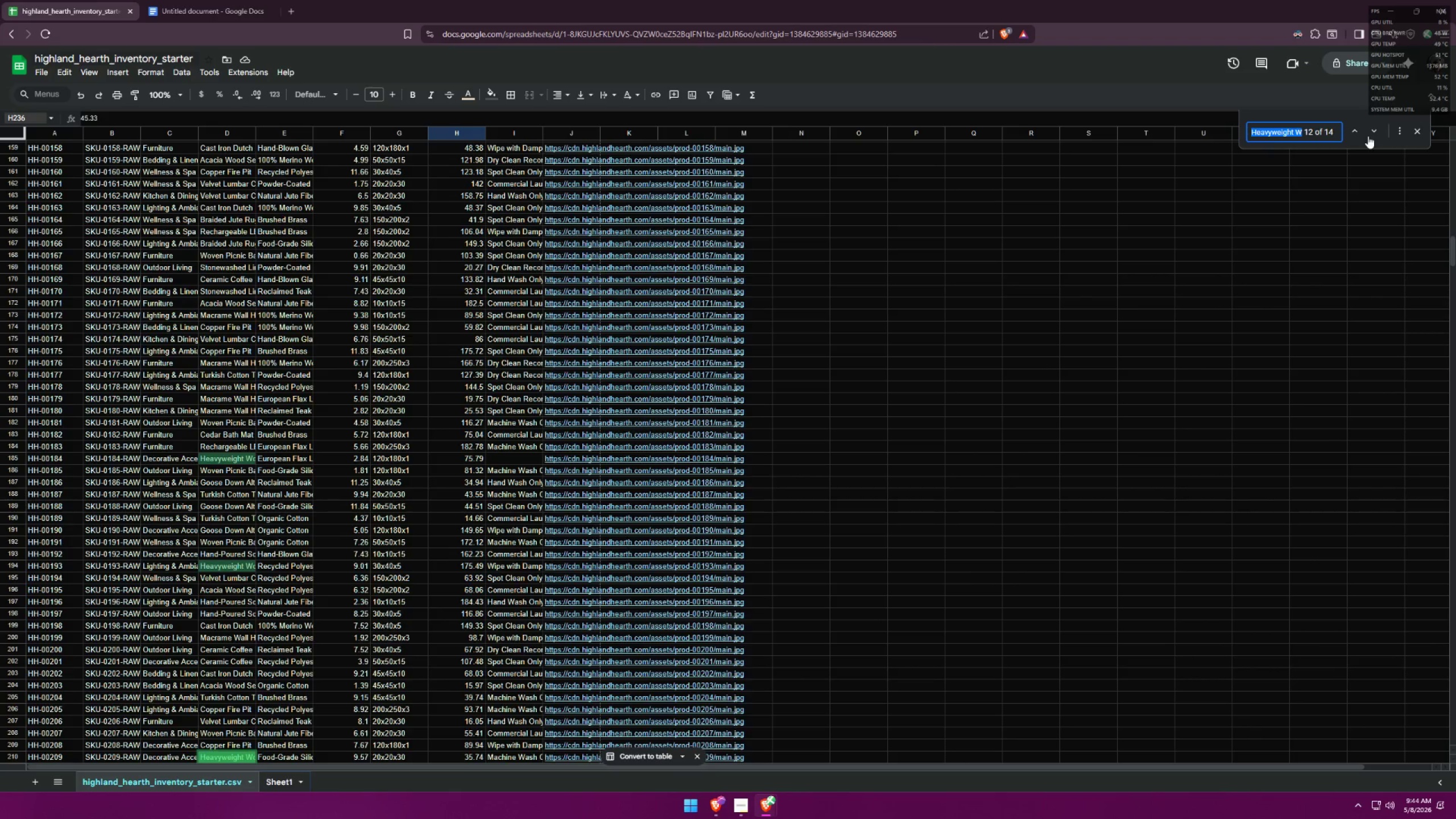 
triple_click([1368, 136])
 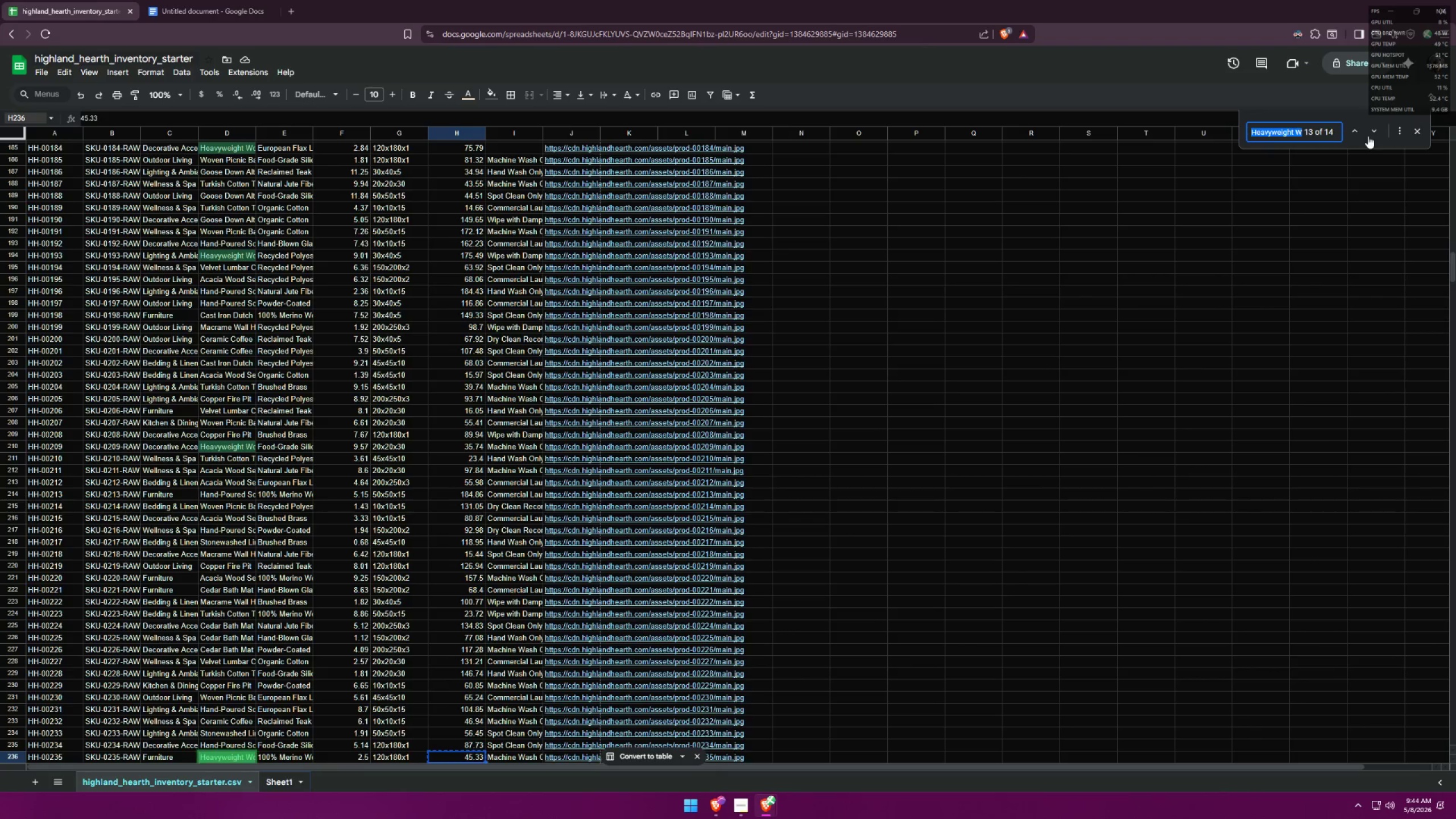 
triple_click([1368, 136])
 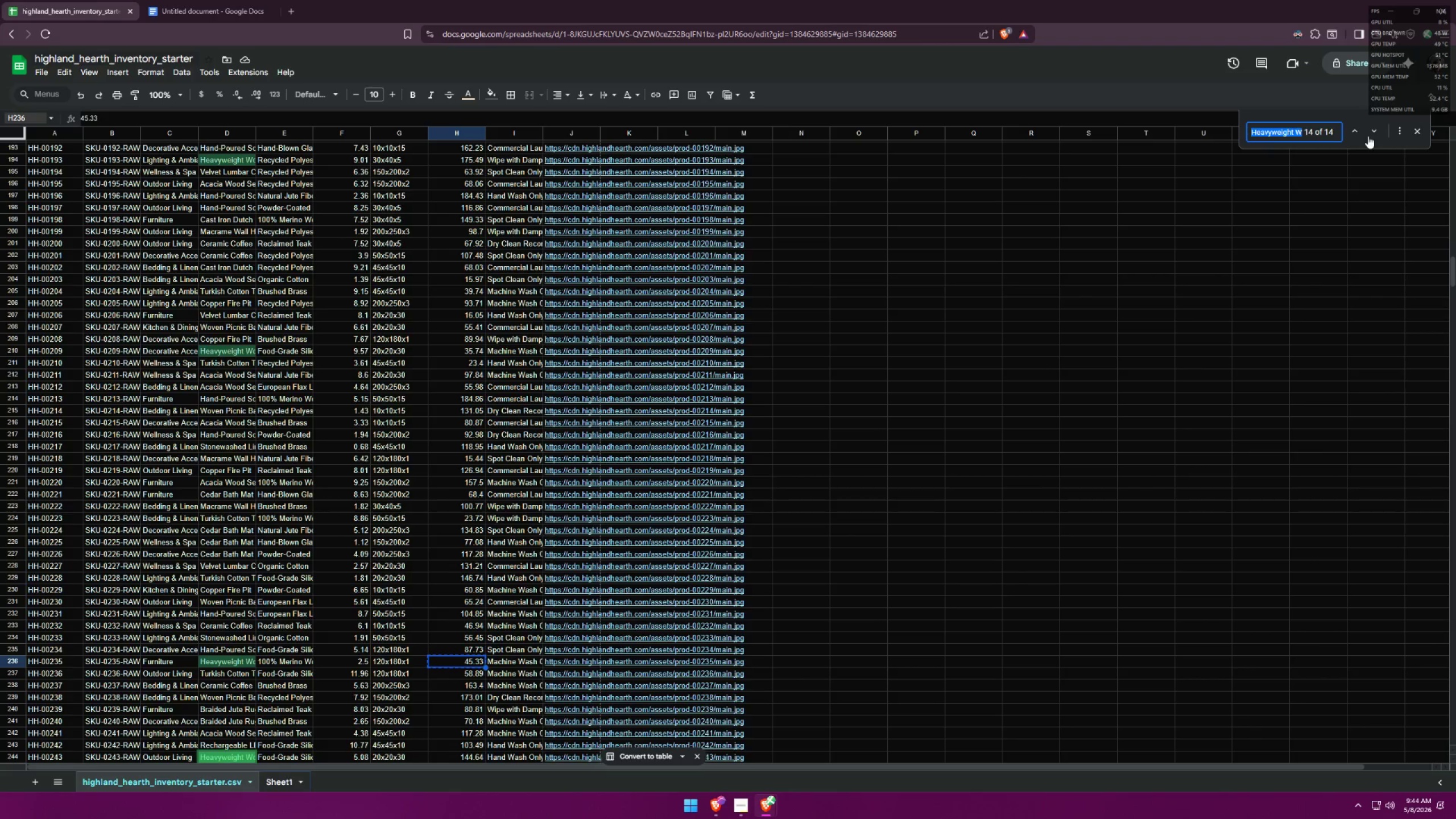 
left_click([1368, 136])
 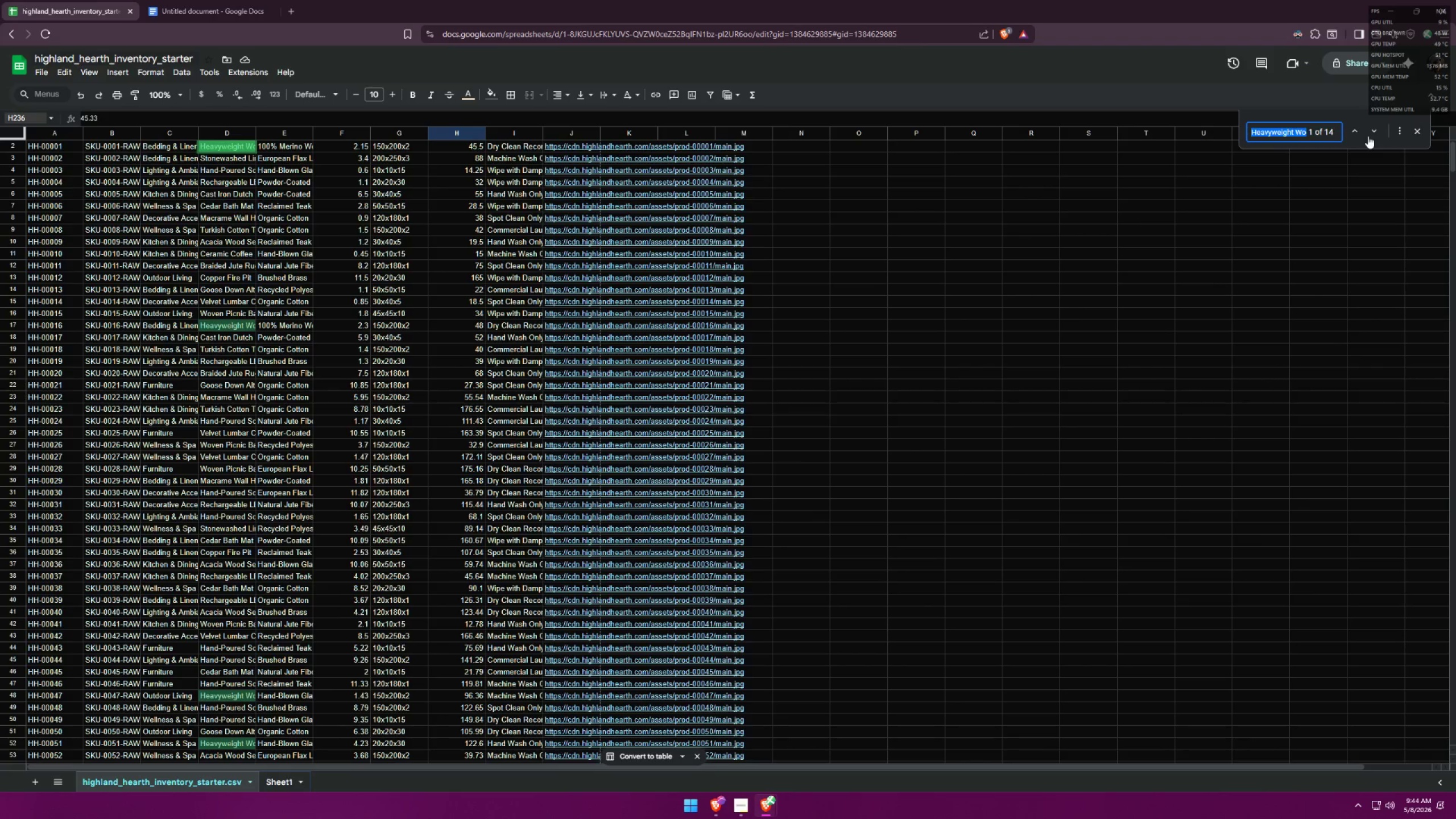 
left_click([1368, 136])
 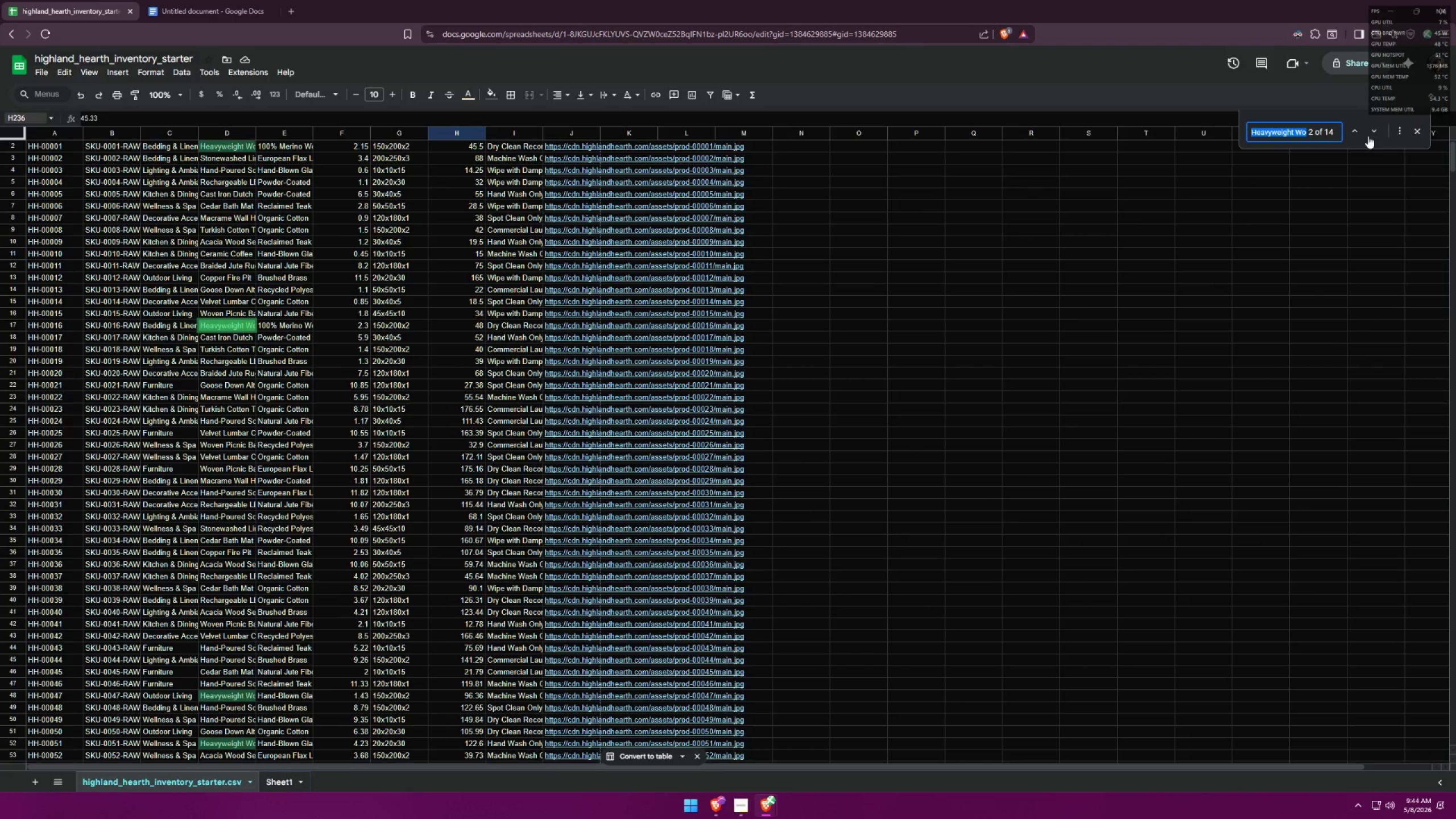 
left_click([1368, 136])
 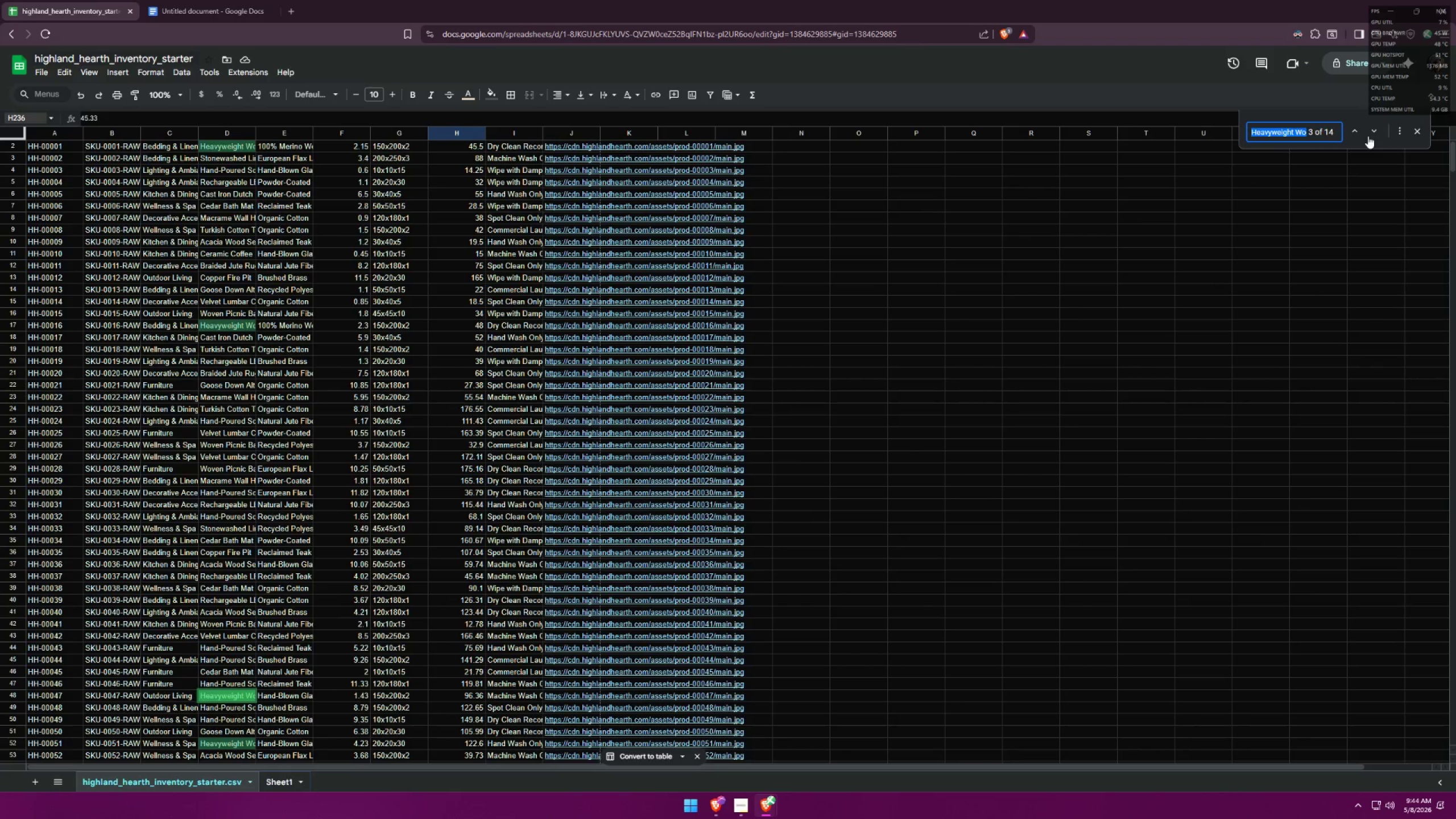 
left_click([1368, 136])
 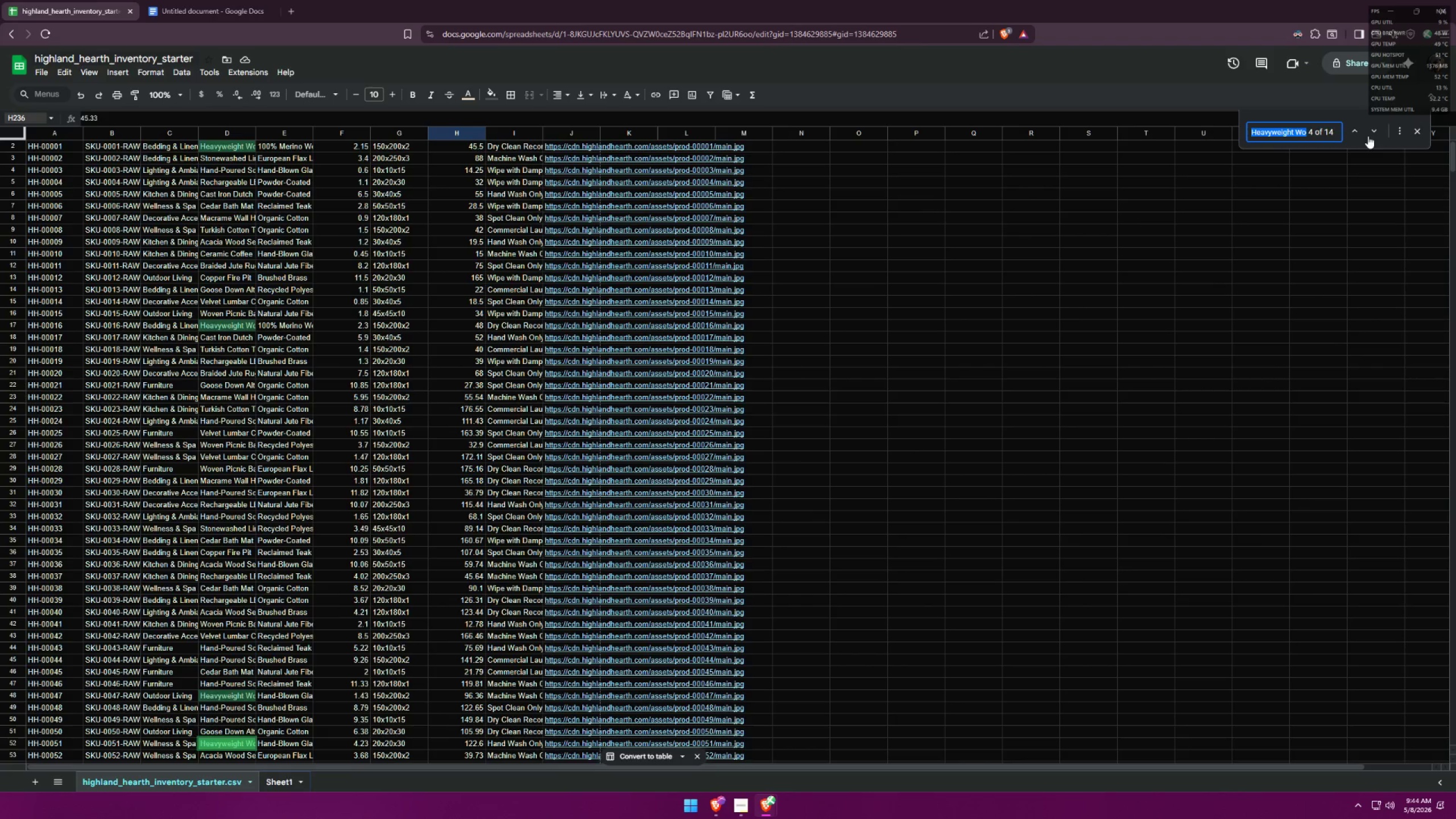 
left_click([1368, 136])
 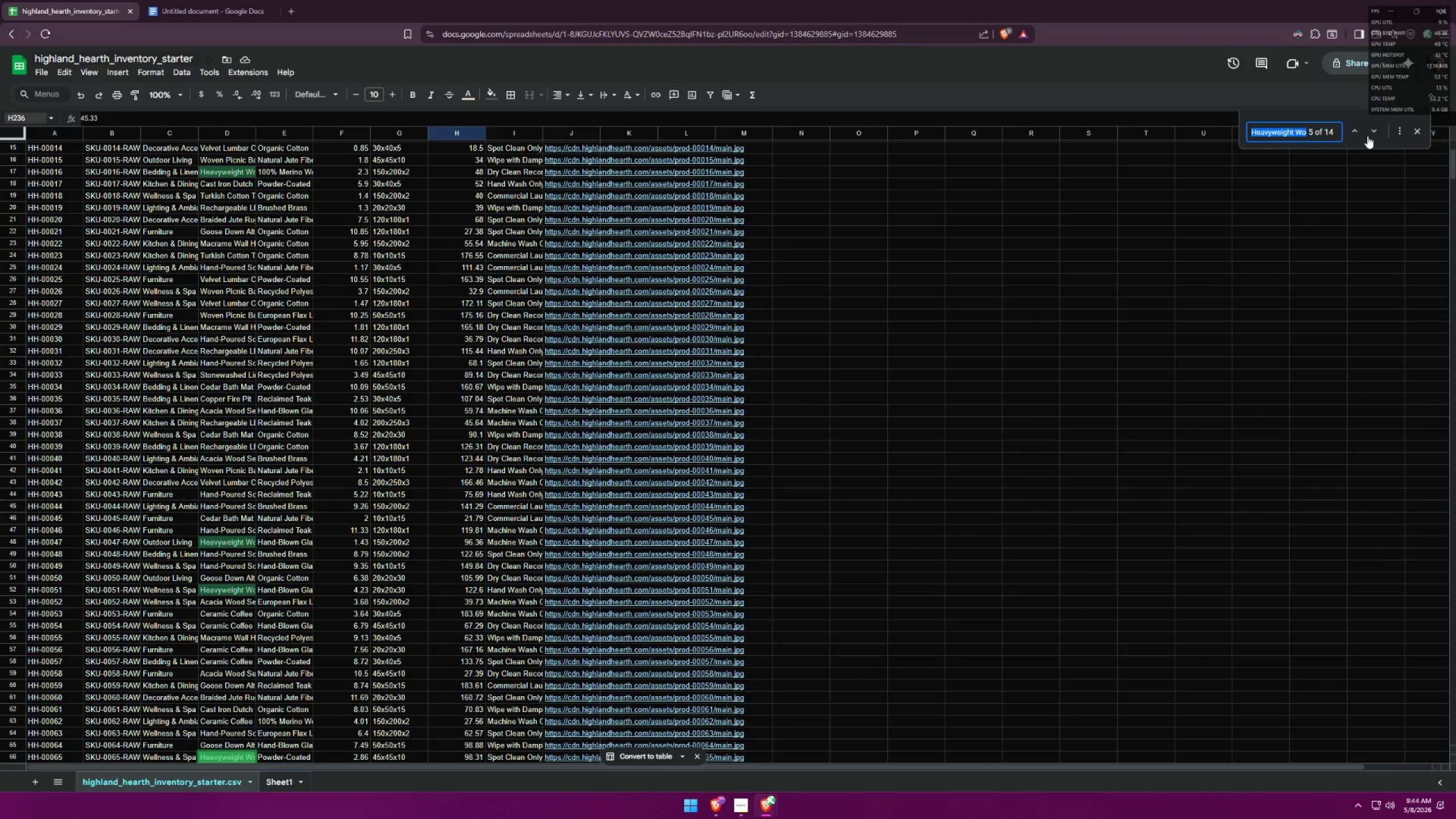 
left_click([1367, 136])
 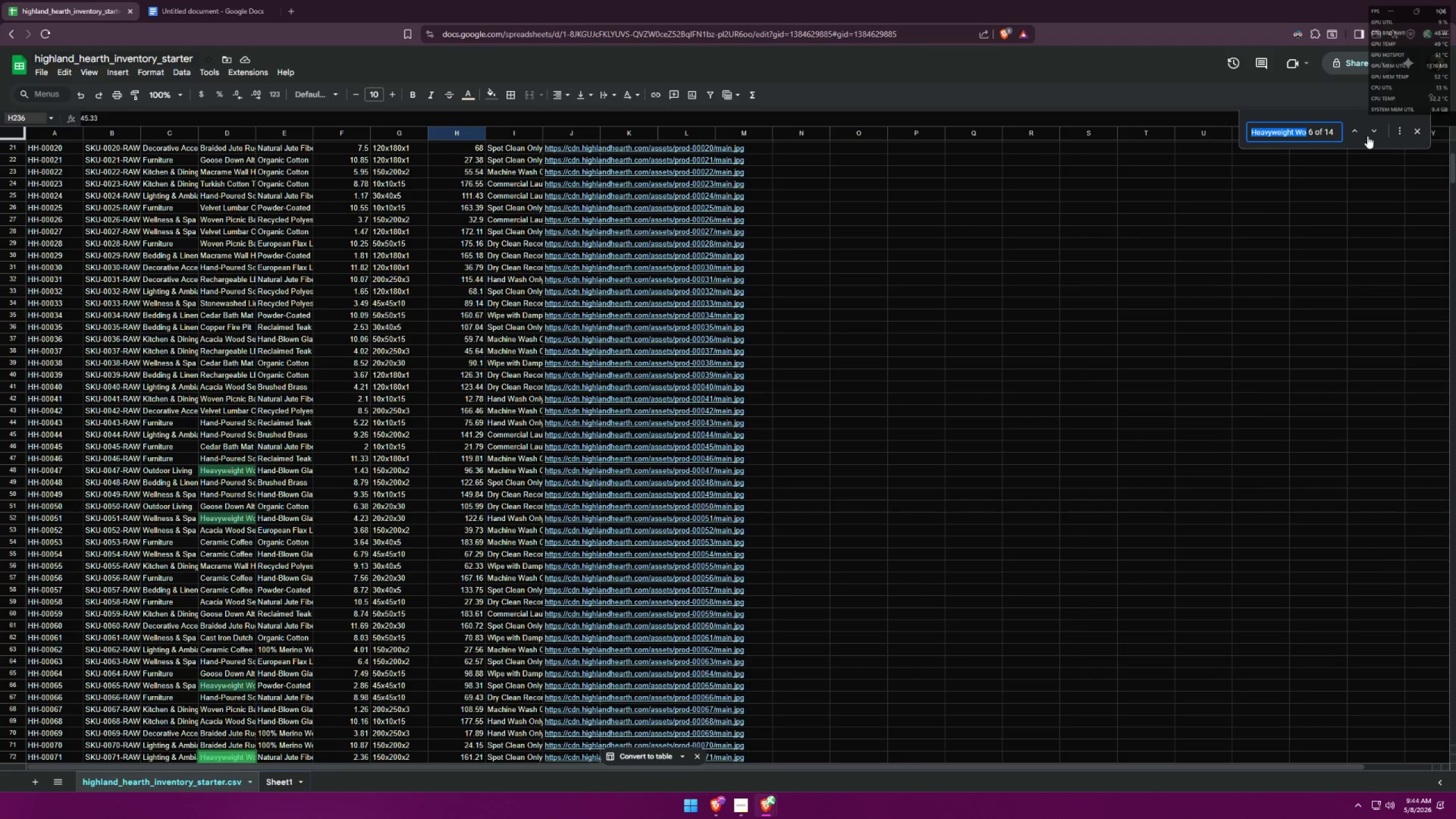 
left_click([1367, 136])
 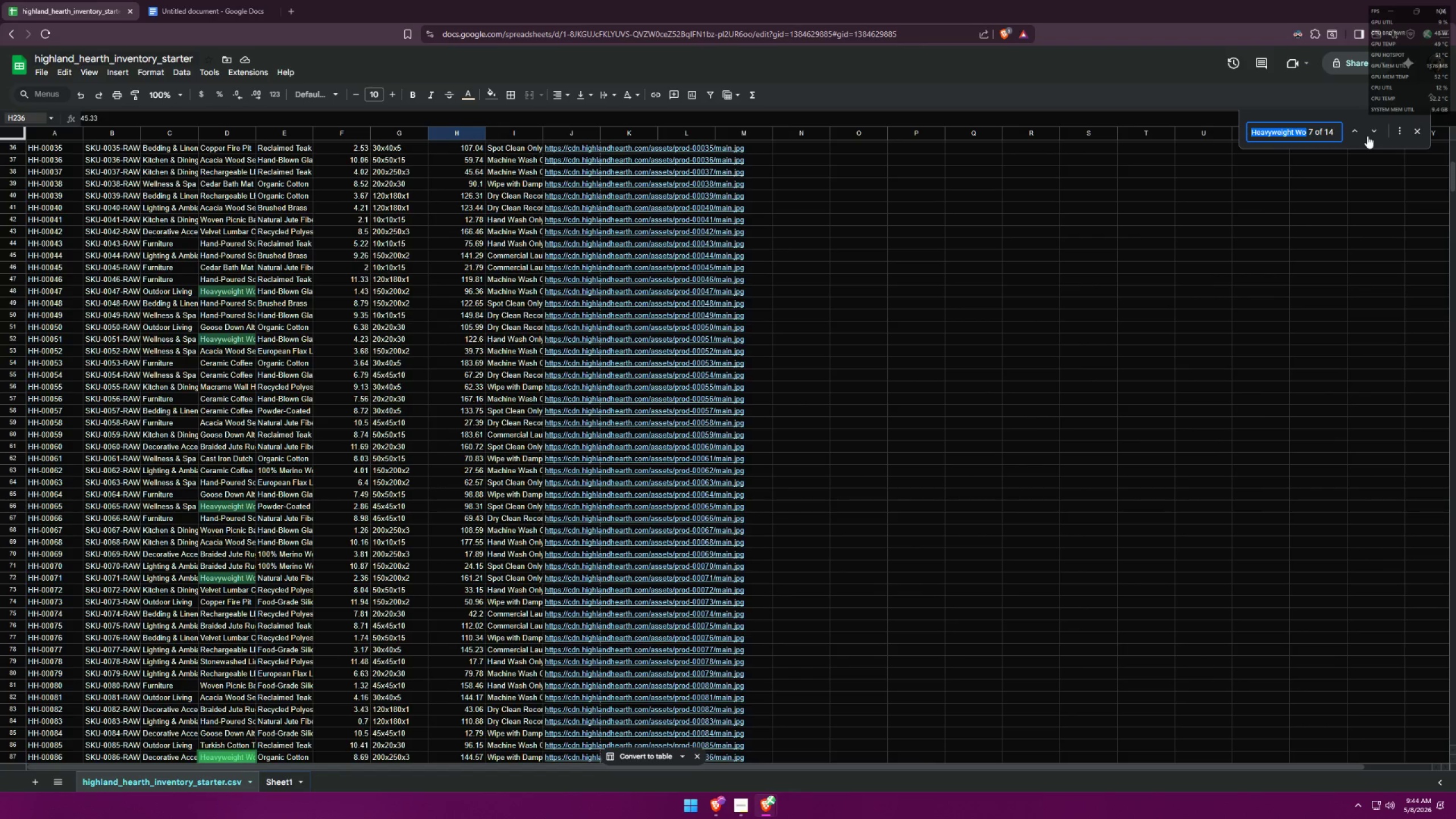 
scroll: coordinate [886, 353], scroll_direction: down, amount: 4.0
 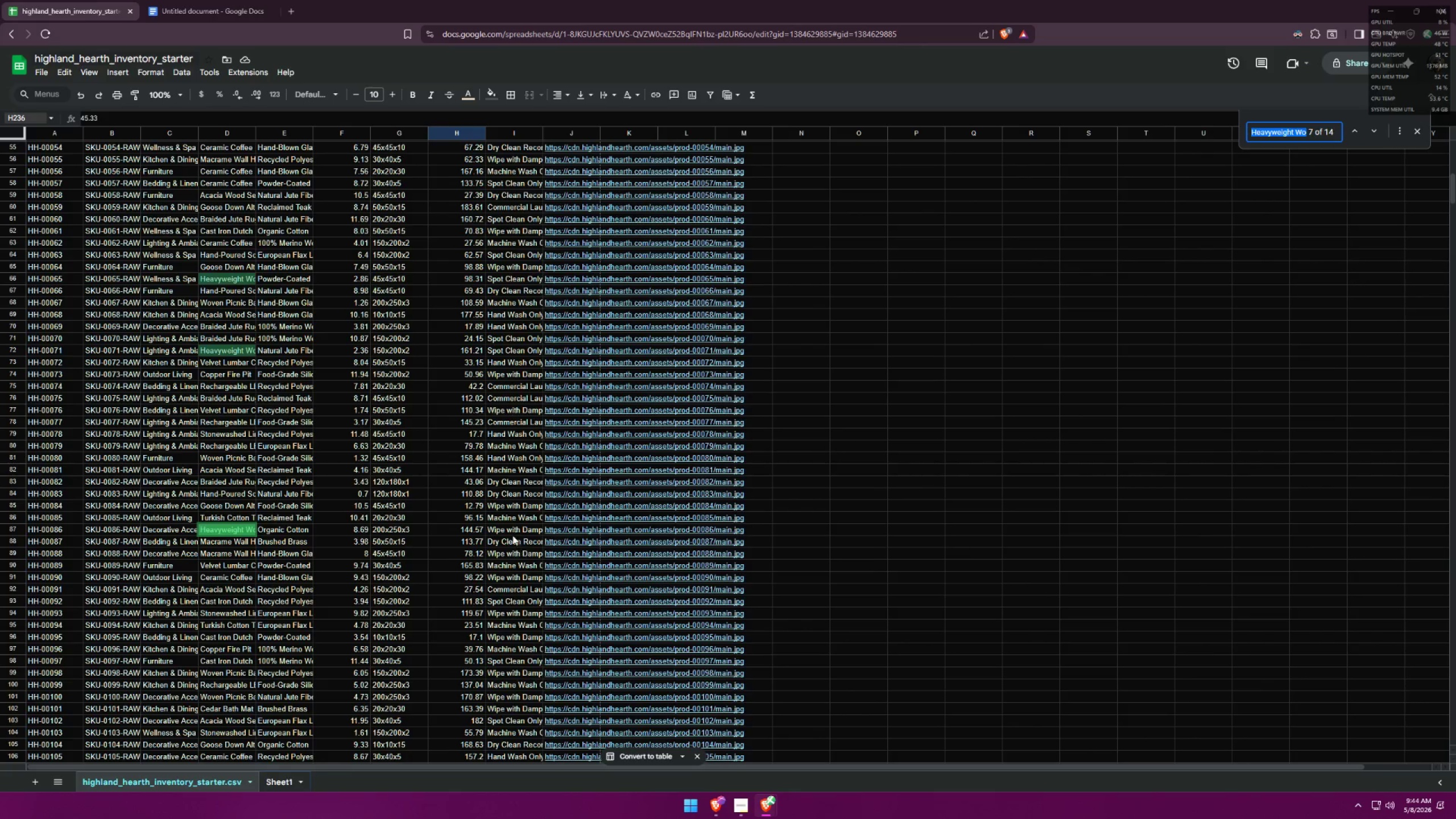 
left_click([511, 528])
 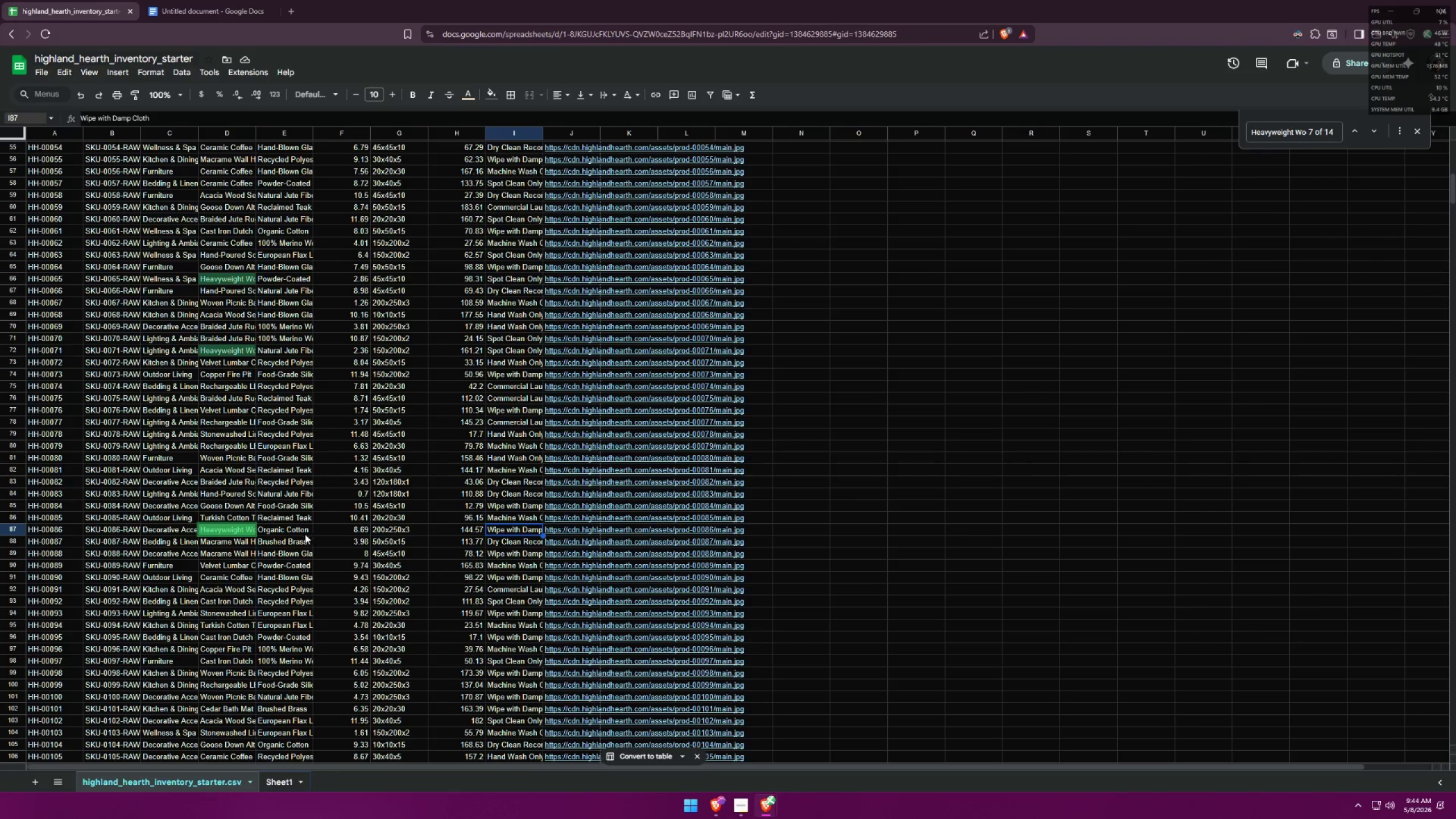 
left_click([242, 532])
 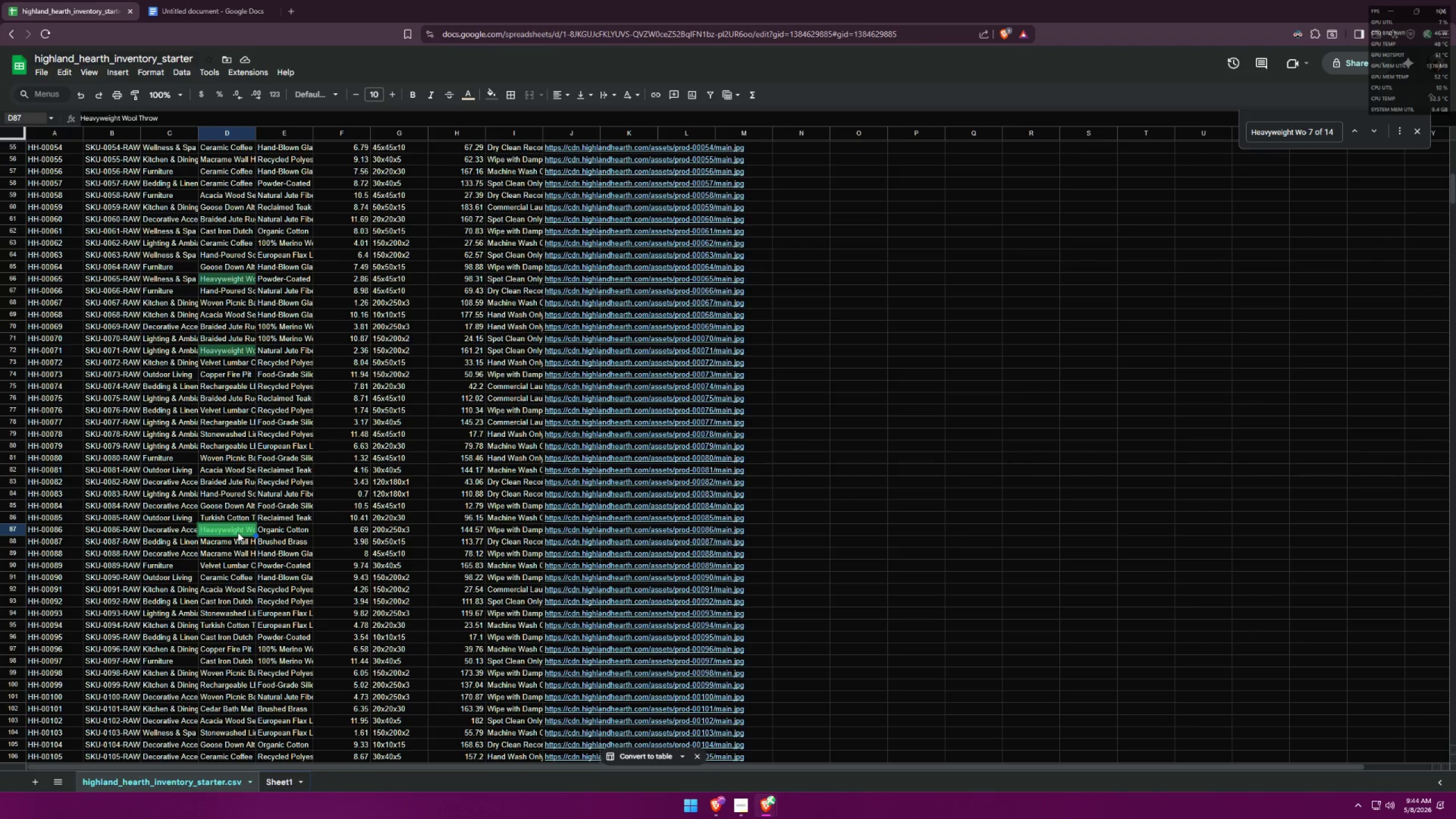 
key(Alt+AltLeft)
 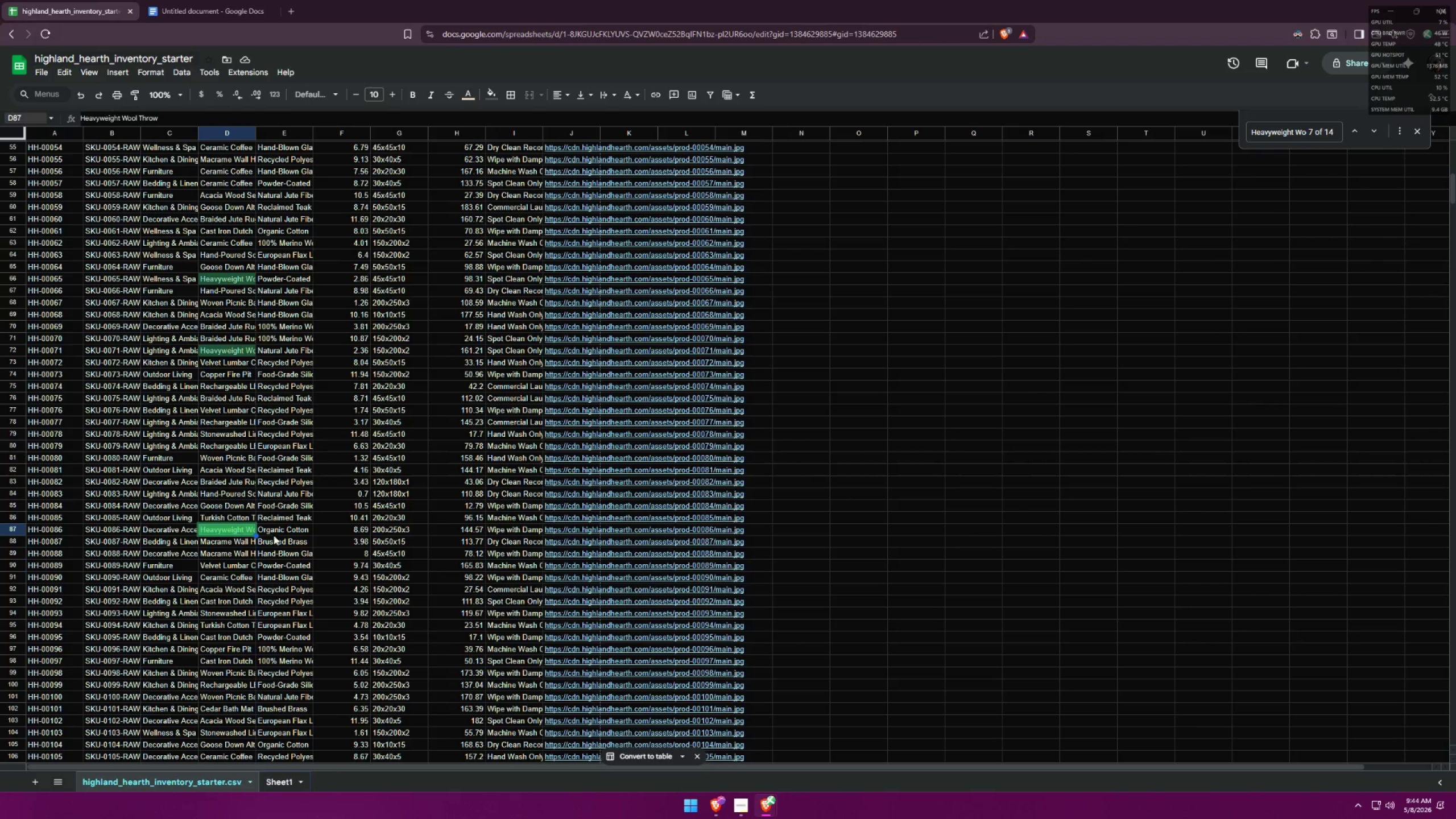 
key(Alt+Tab)
 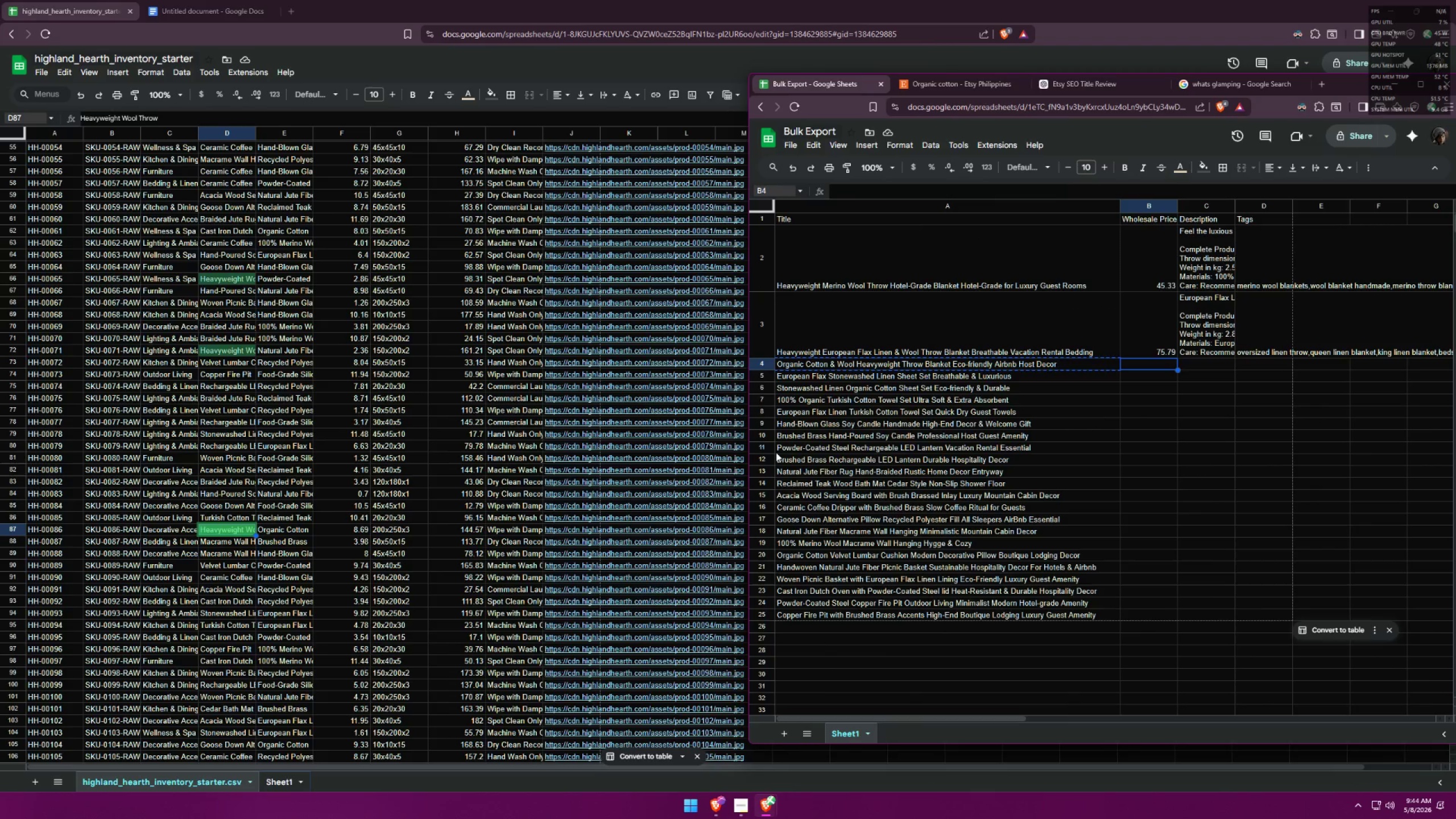 
wait(7.53)
 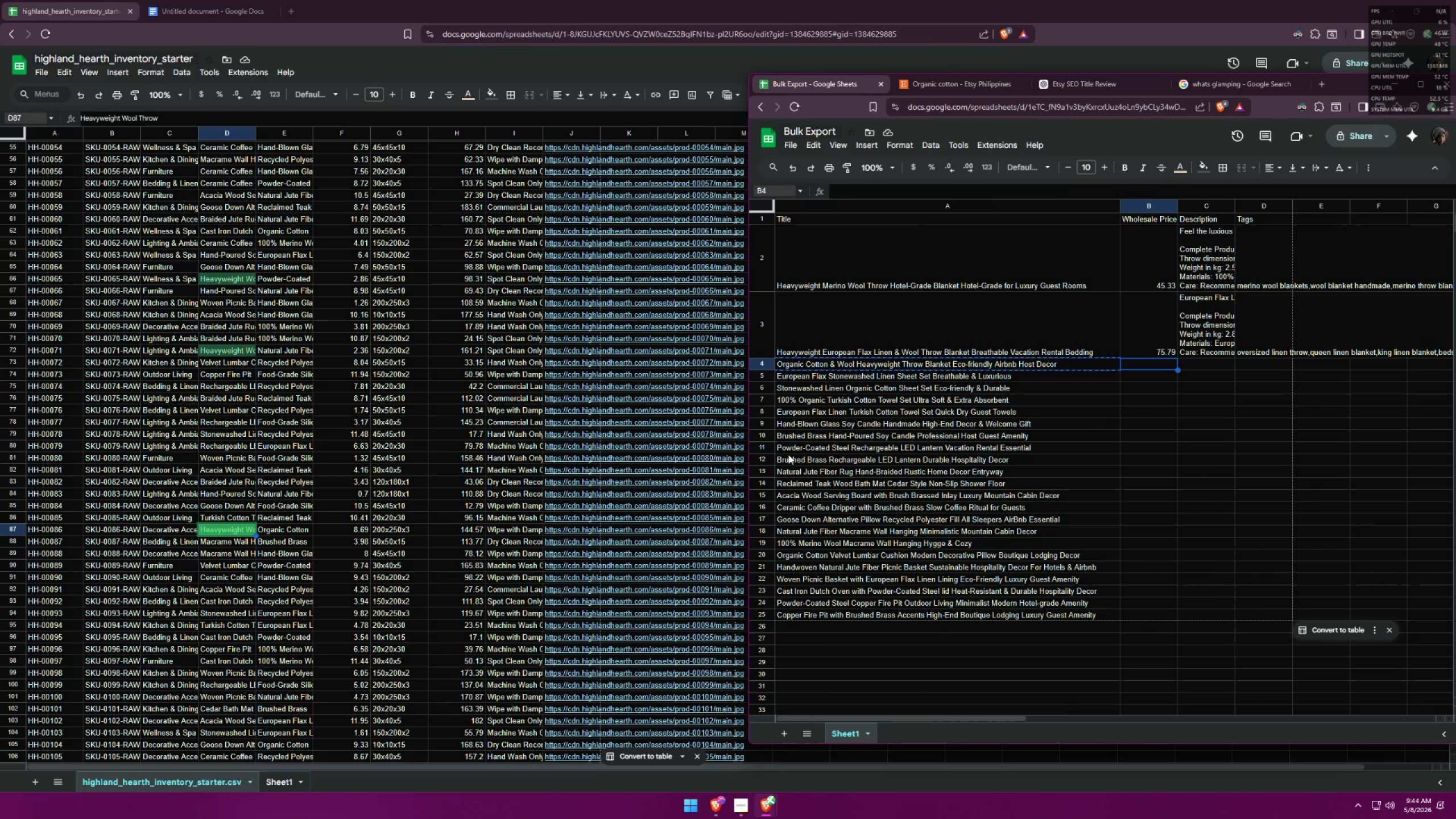 
mouse_move([762, 460])
 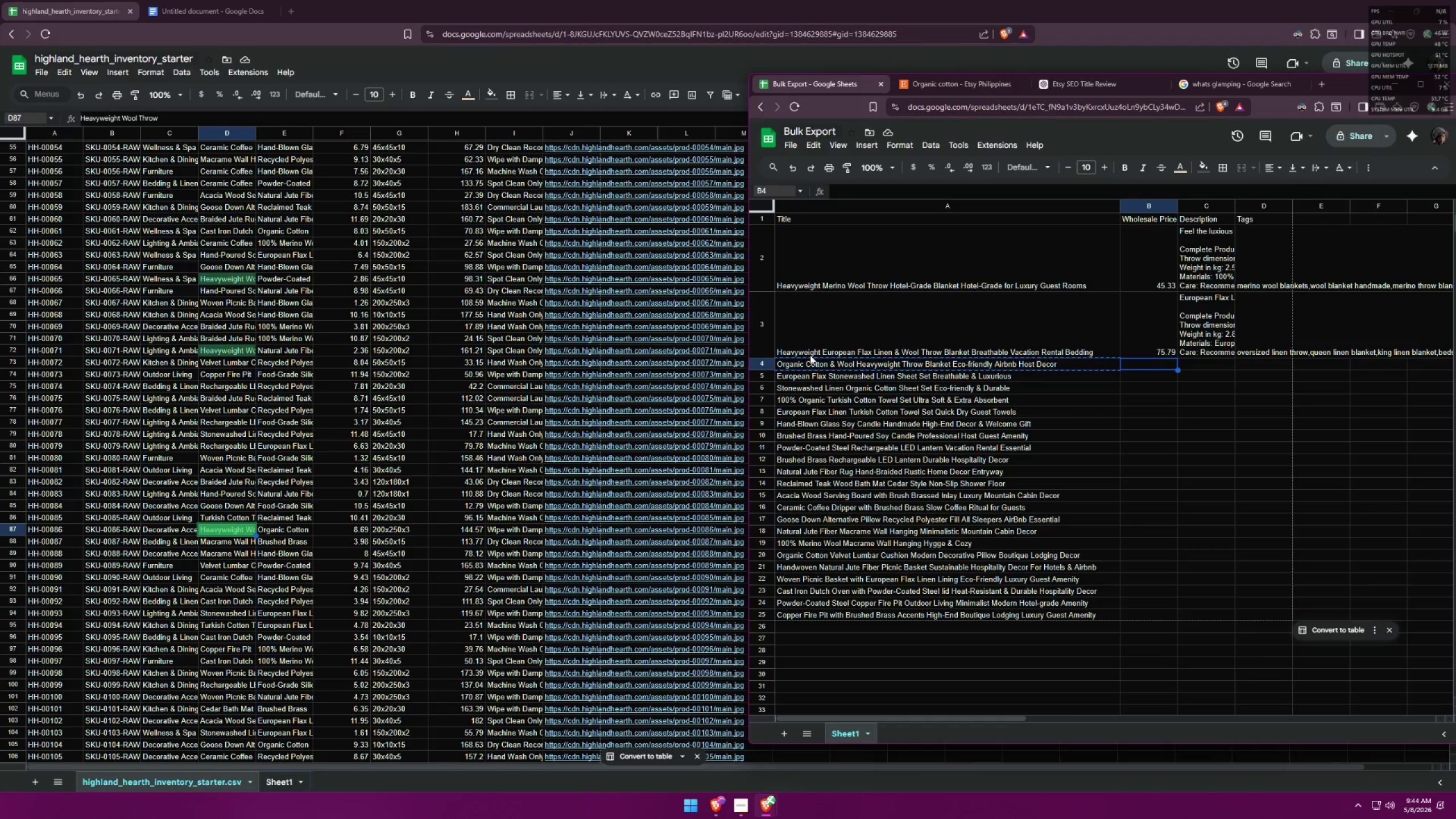 
wait(14.44)
 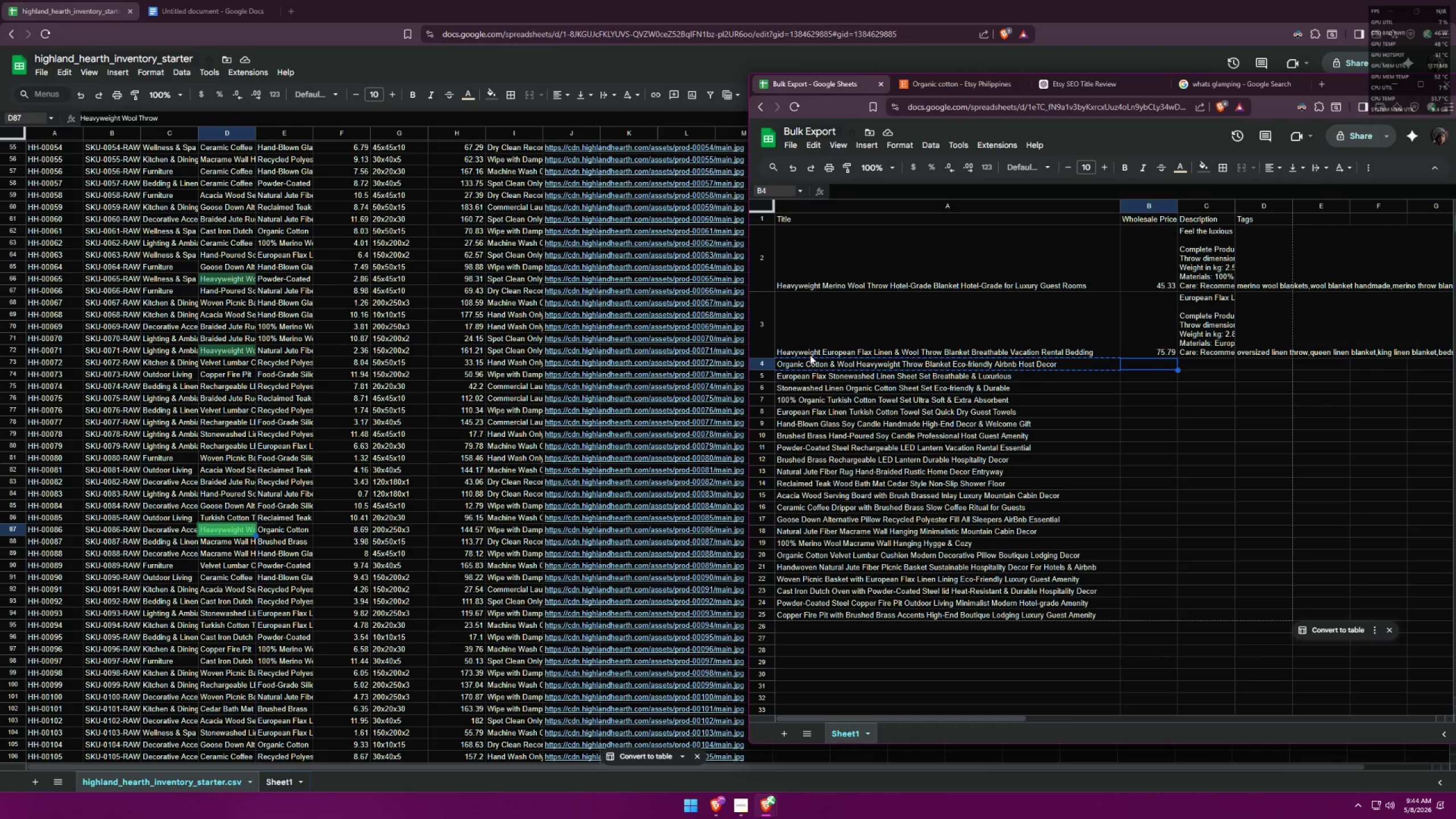 
left_click([1228, 83])
 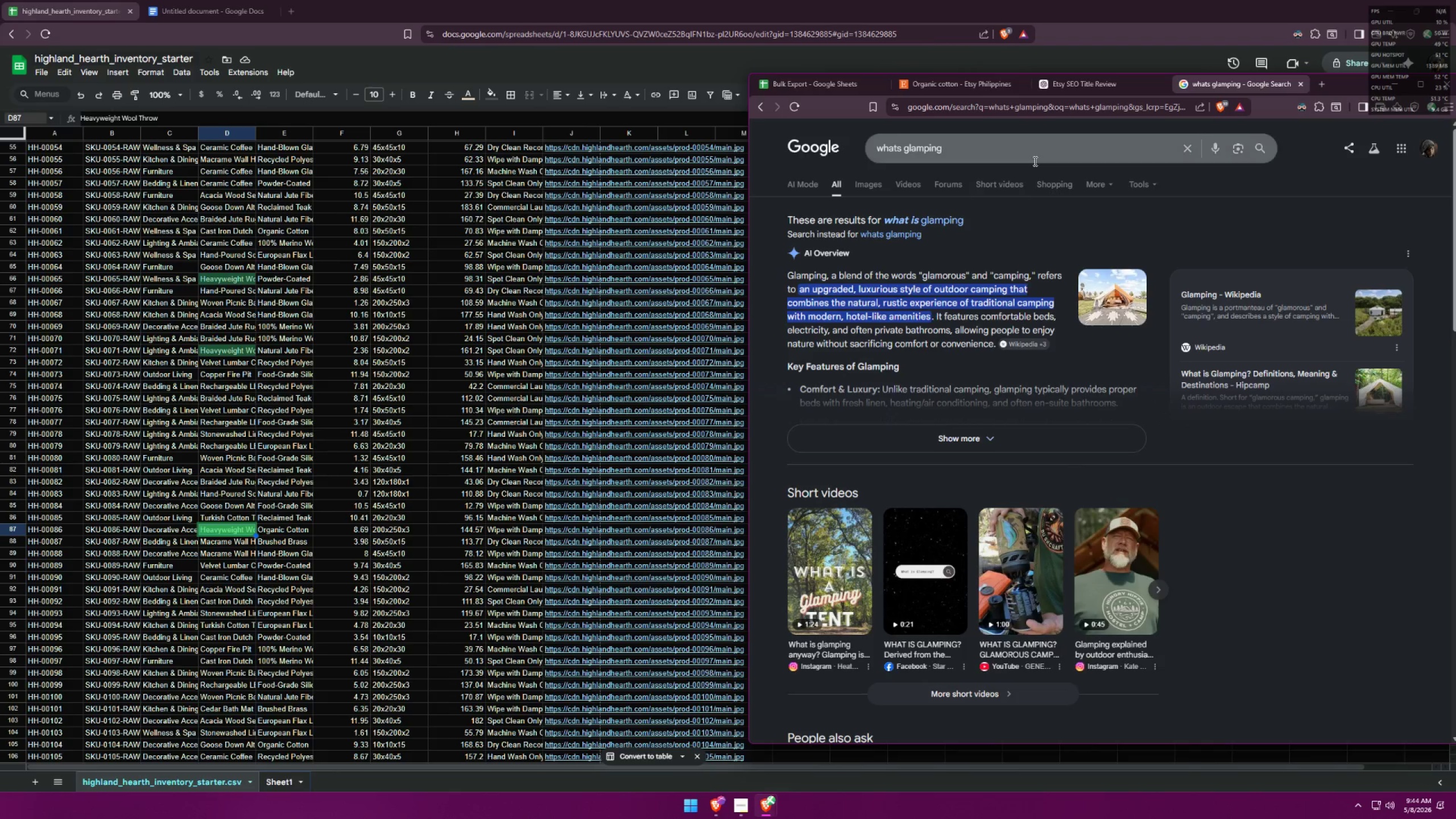 
left_click_drag(start_coordinate=[1034, 160], to_coordinate=[767, 133])
 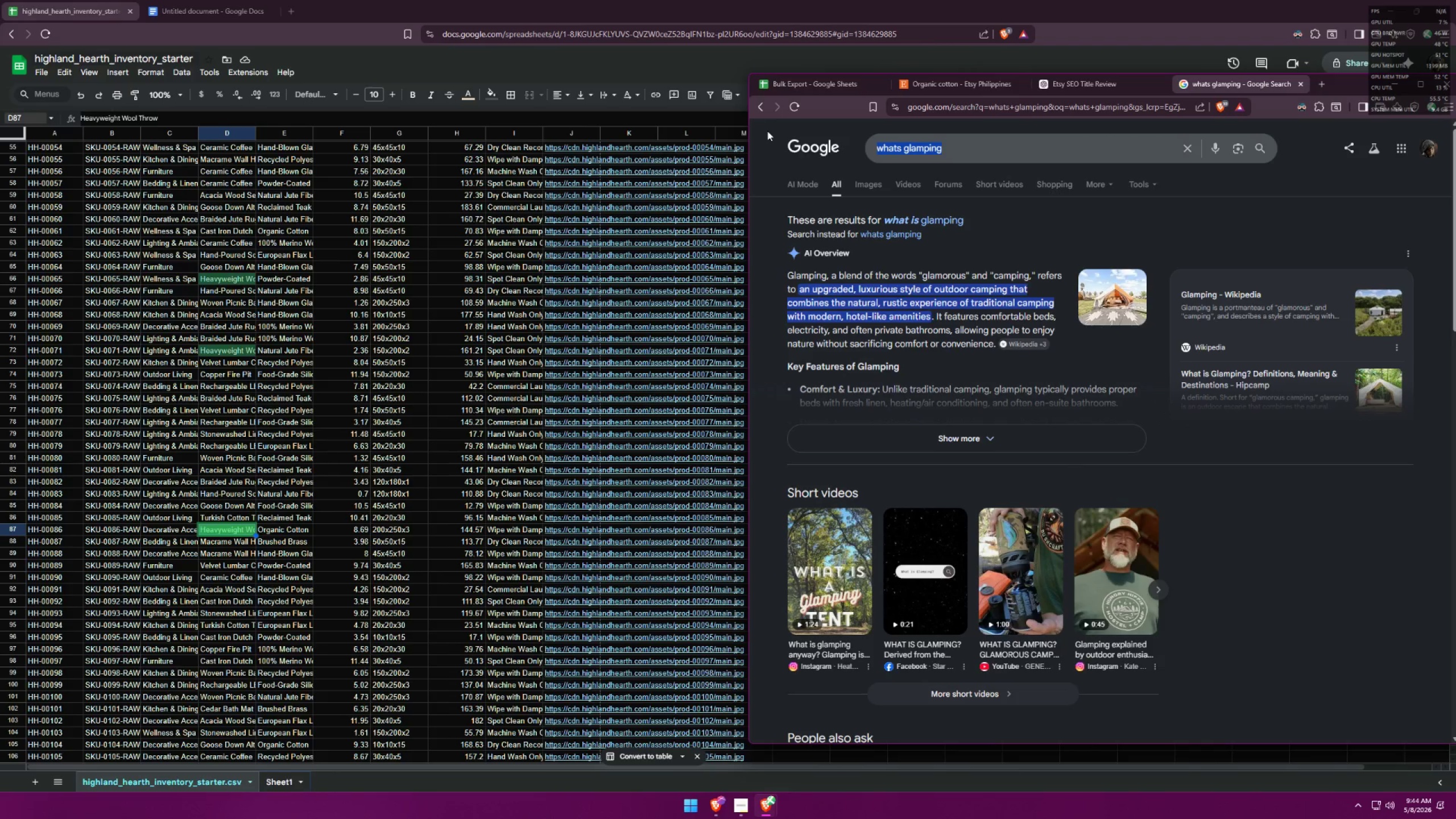 
key(Backspace)
 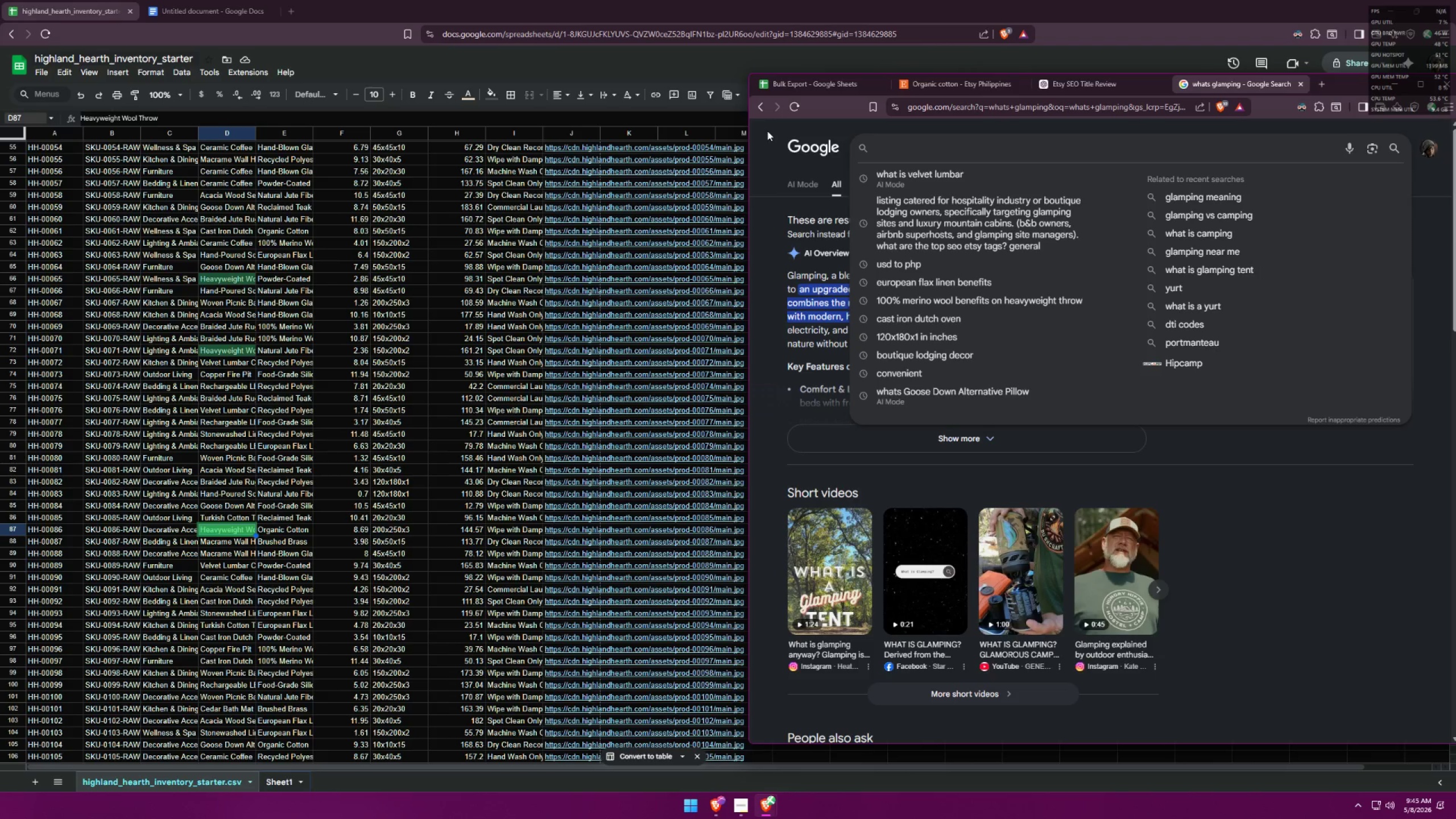 
type(is a )
key(Backspace)
type(n orag)
key(Backspace)
key(Backspace)
type(ganic cotton h)
key(Backspace)
type(& wool hge)
key(Backspace)
key(Backspace)
key(Backspace)
type(heavyweight )
 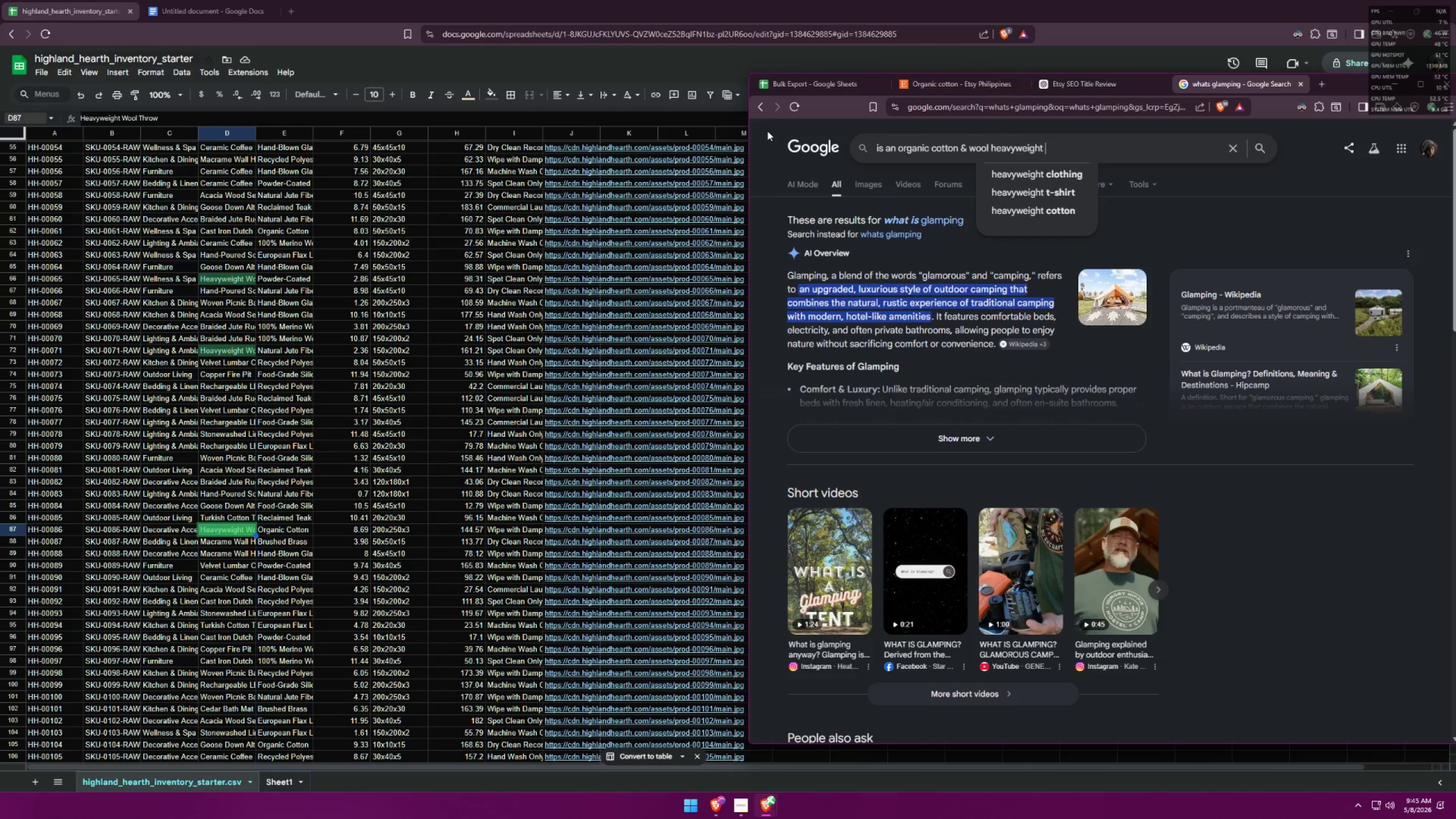 
type(throw blanket water)
 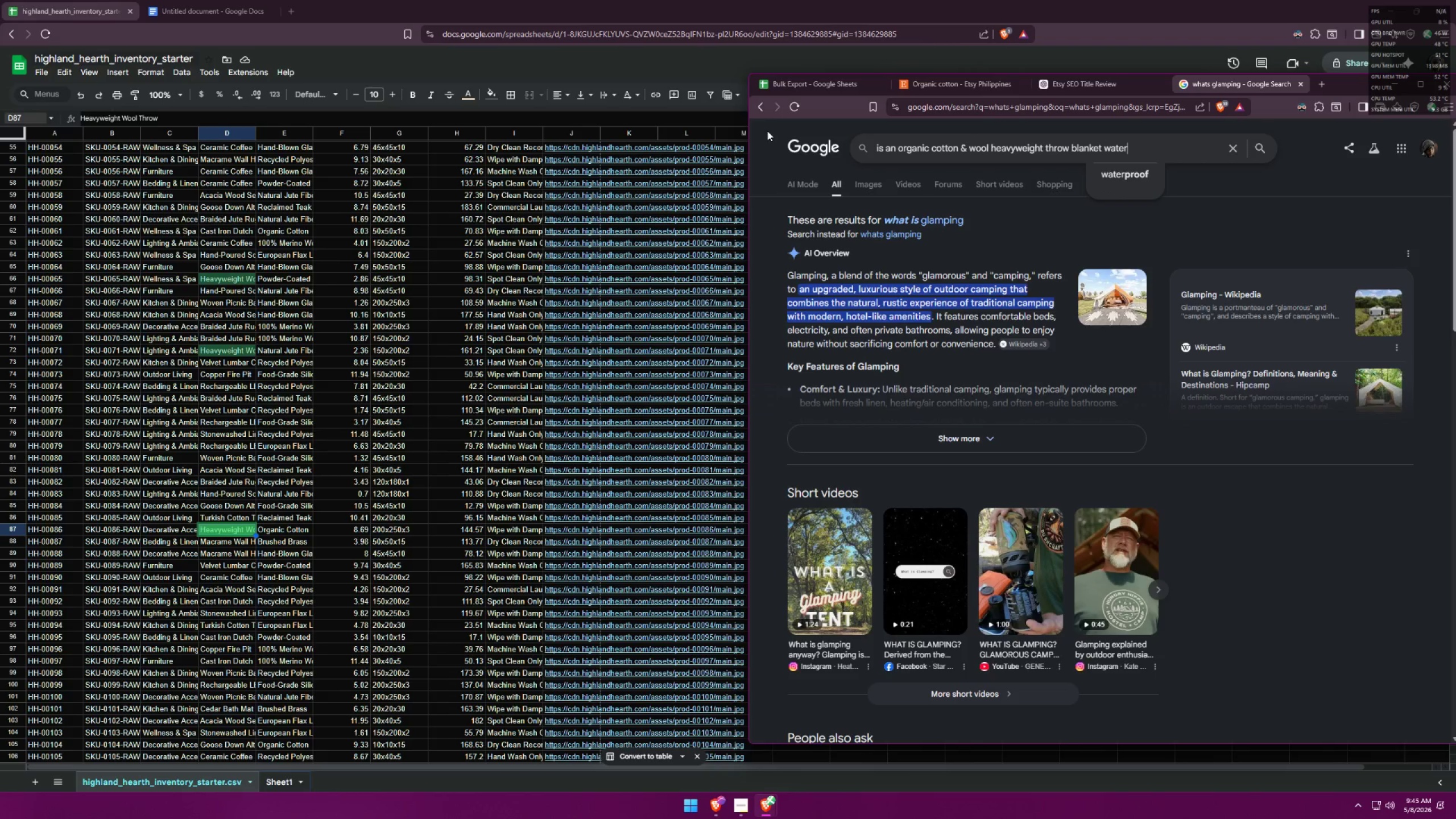 
key(ArrowDown)
 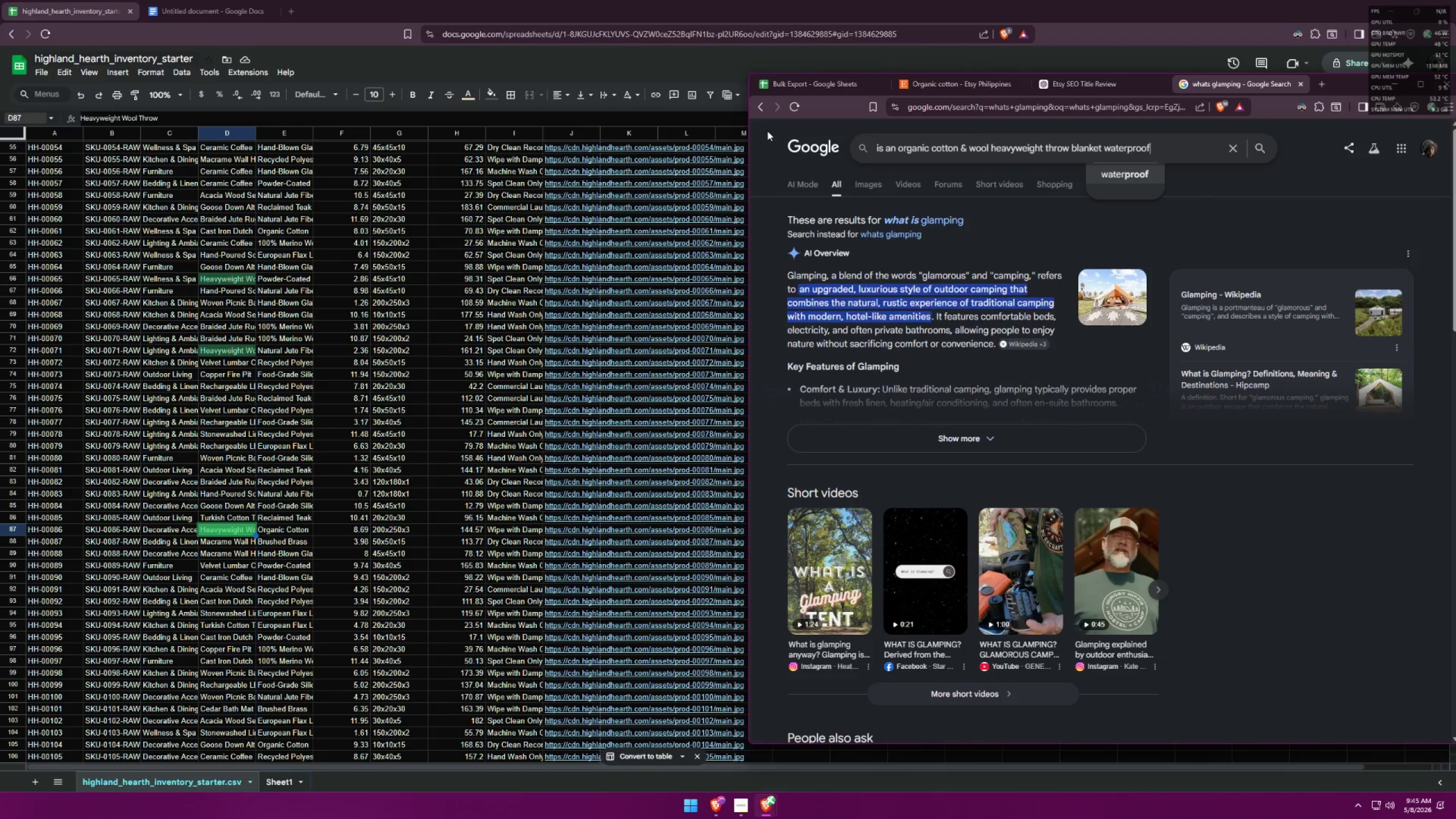 
key(Enter)
 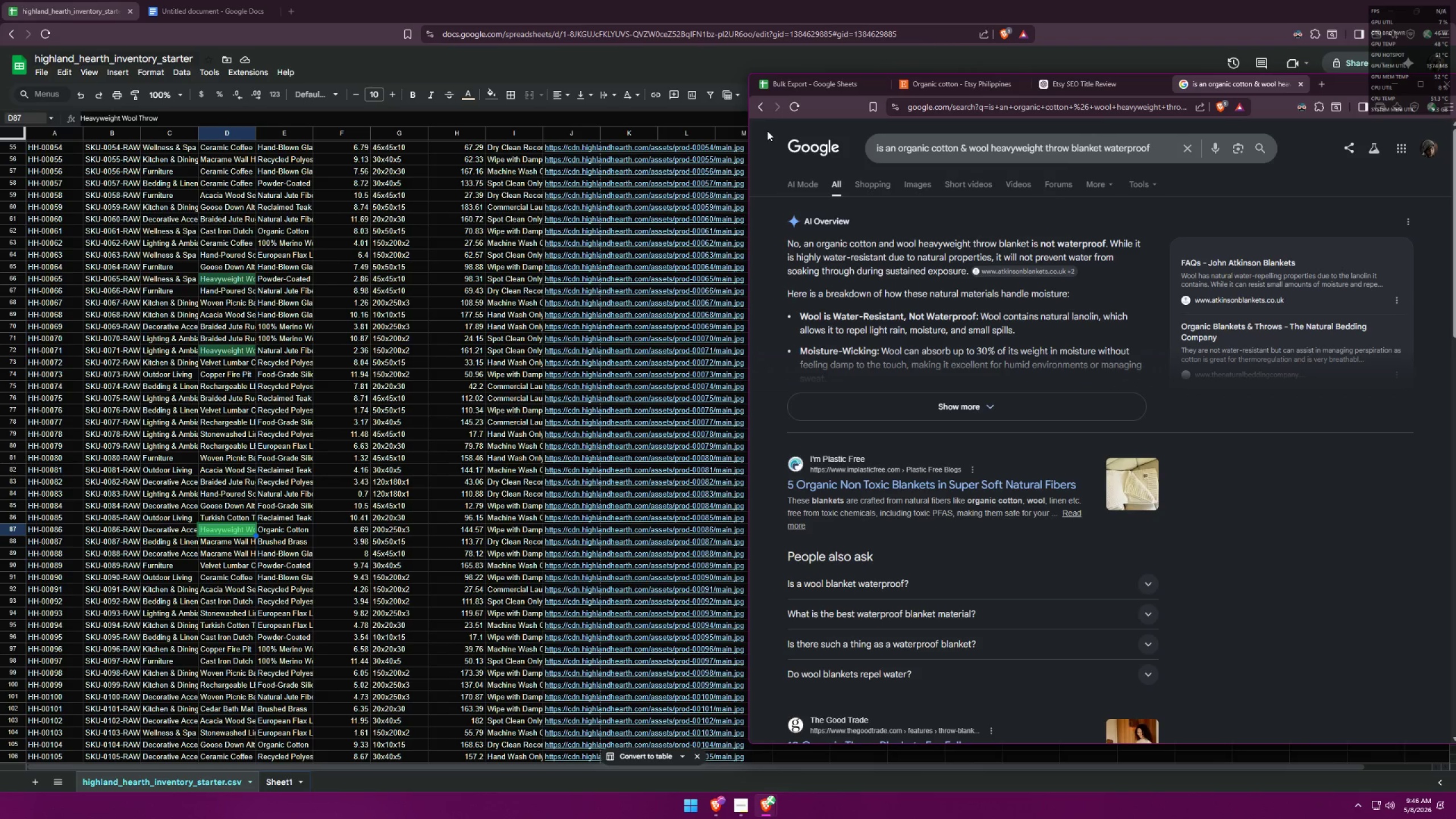 
wait(56.36)
 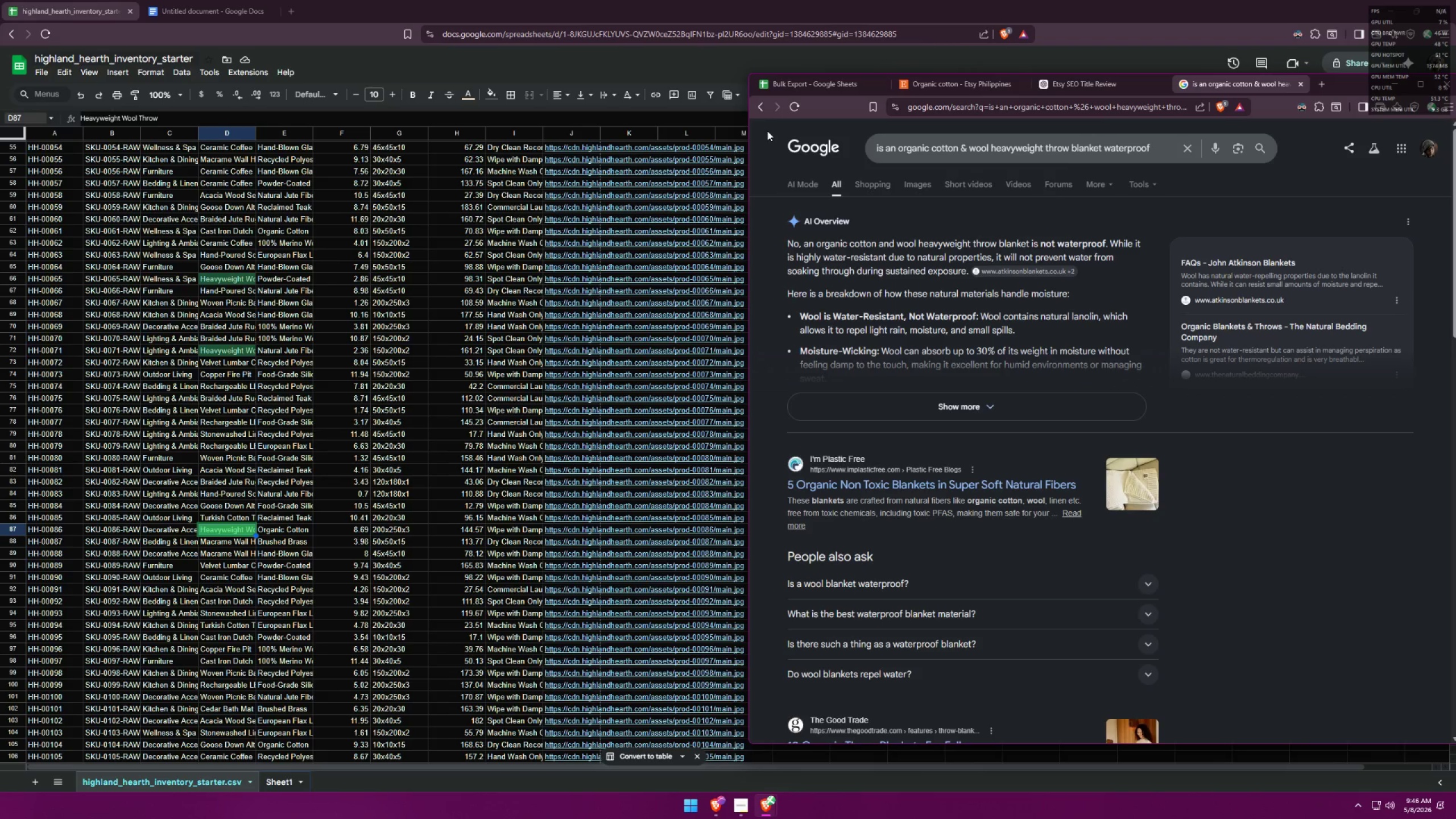 
scroll: coordinate [1040, 336], scroll_direction: down, amount: 1.0
 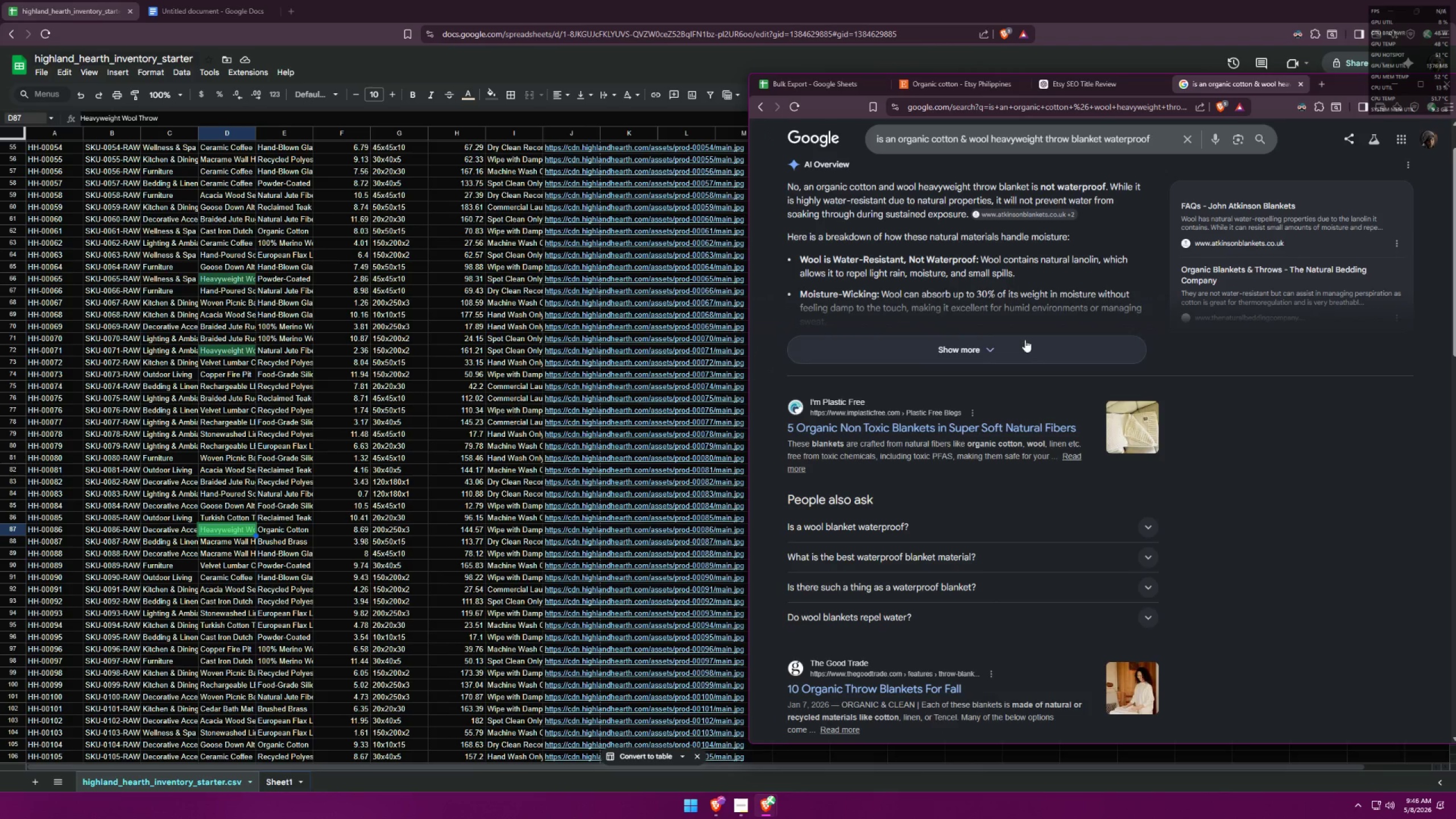 
mouse_move([927, 96])
 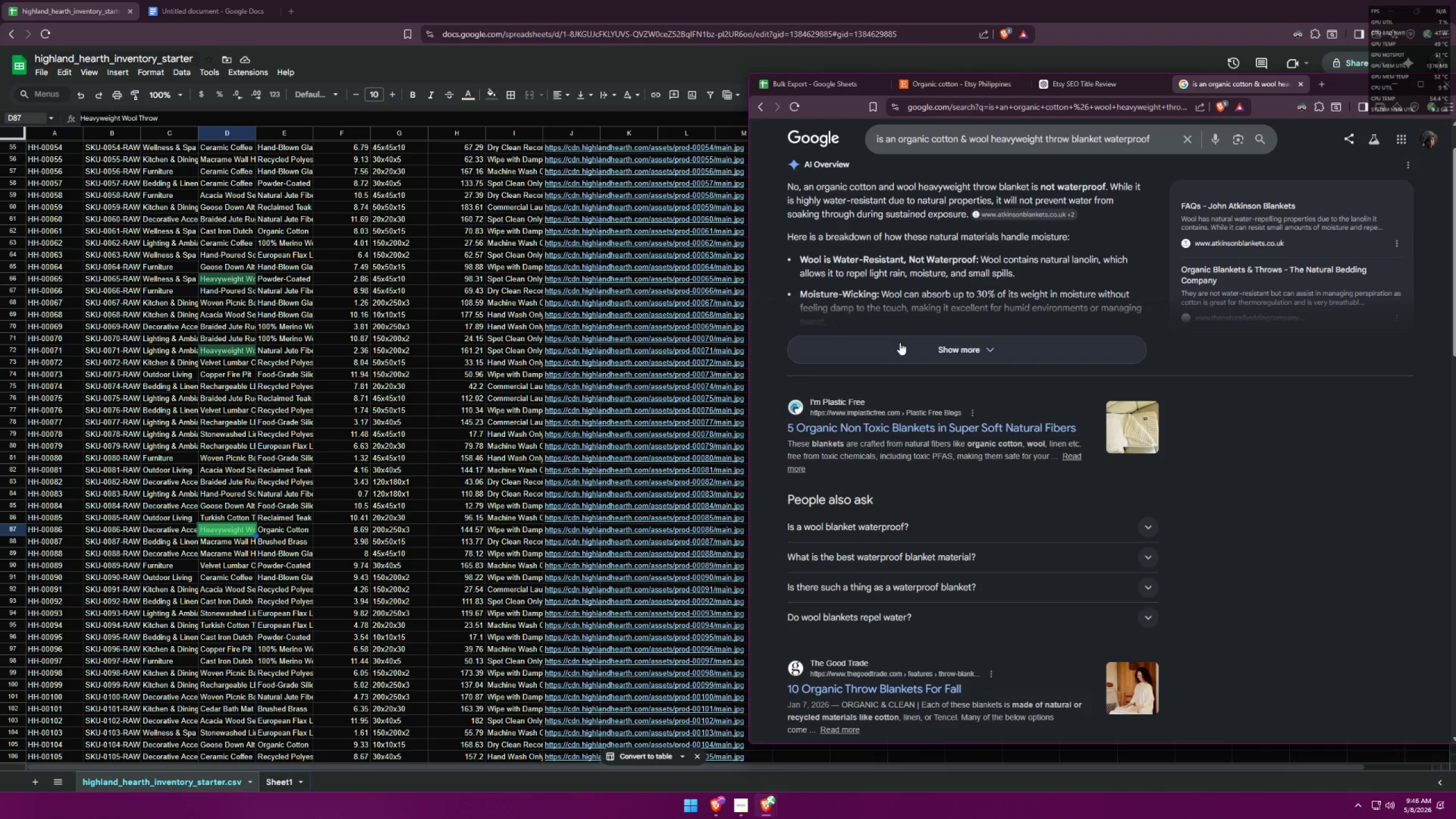 
left_click([900, 344])
 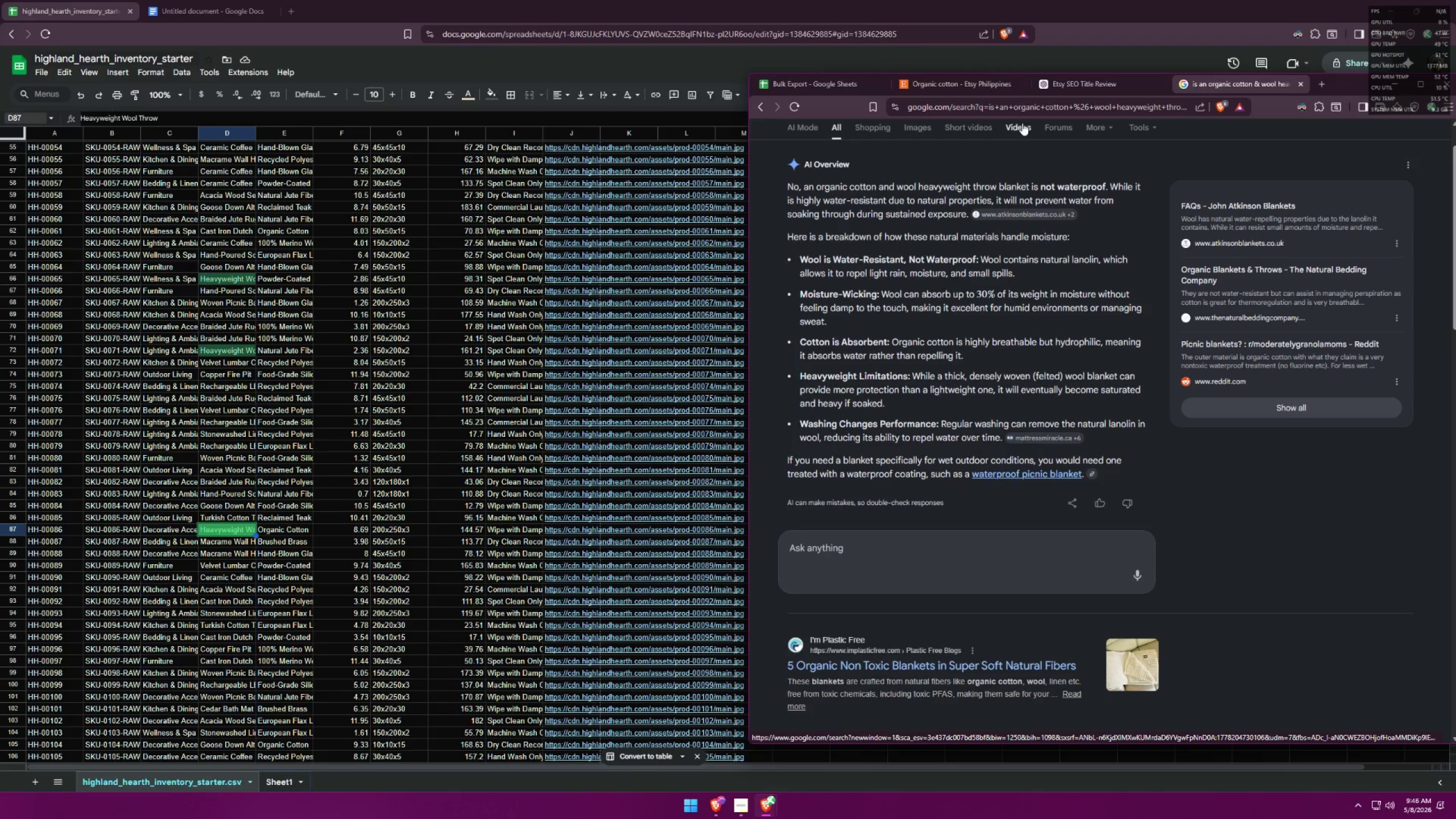 
wait(21.11)
 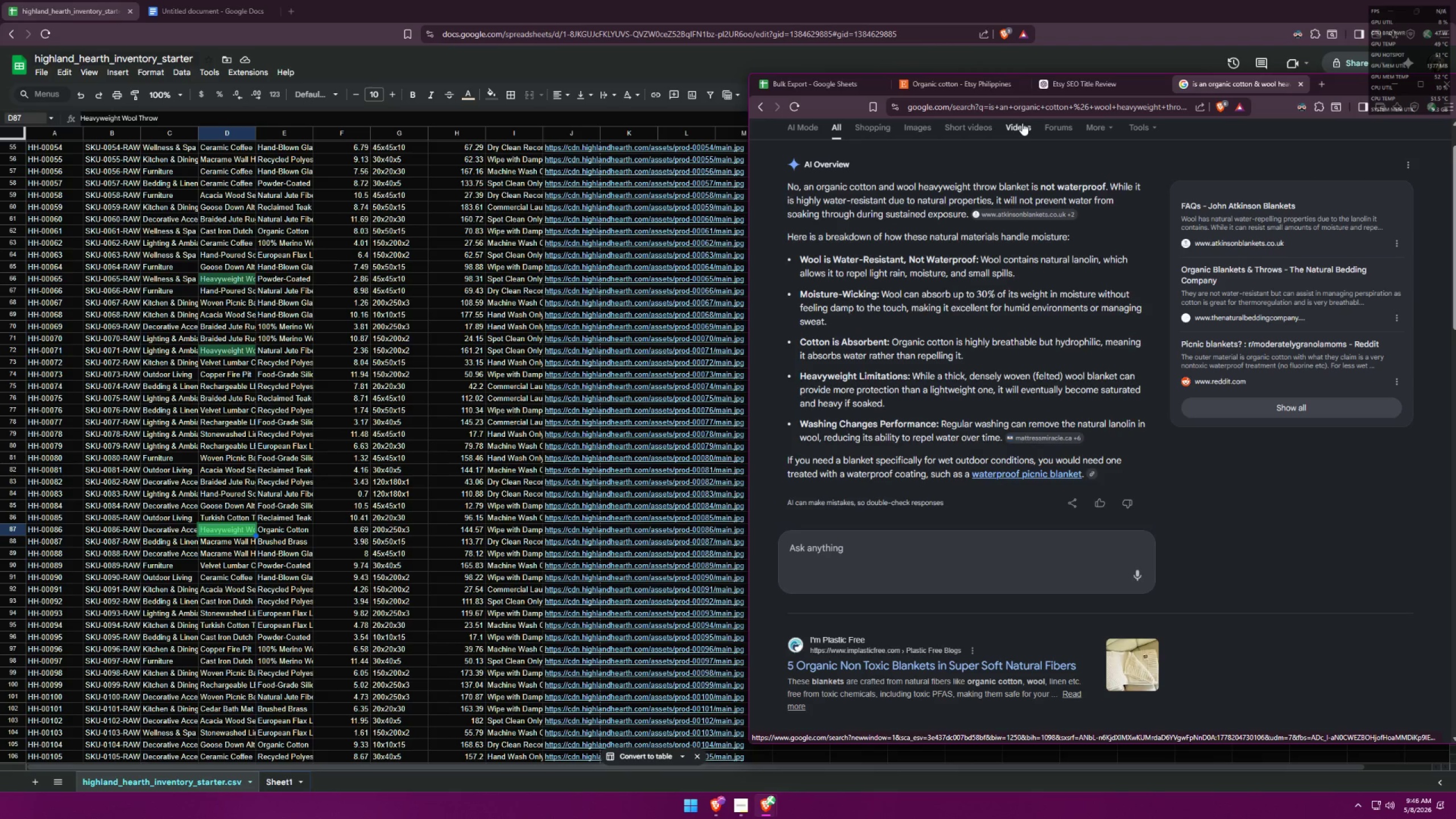 
left_click([839, 85])
 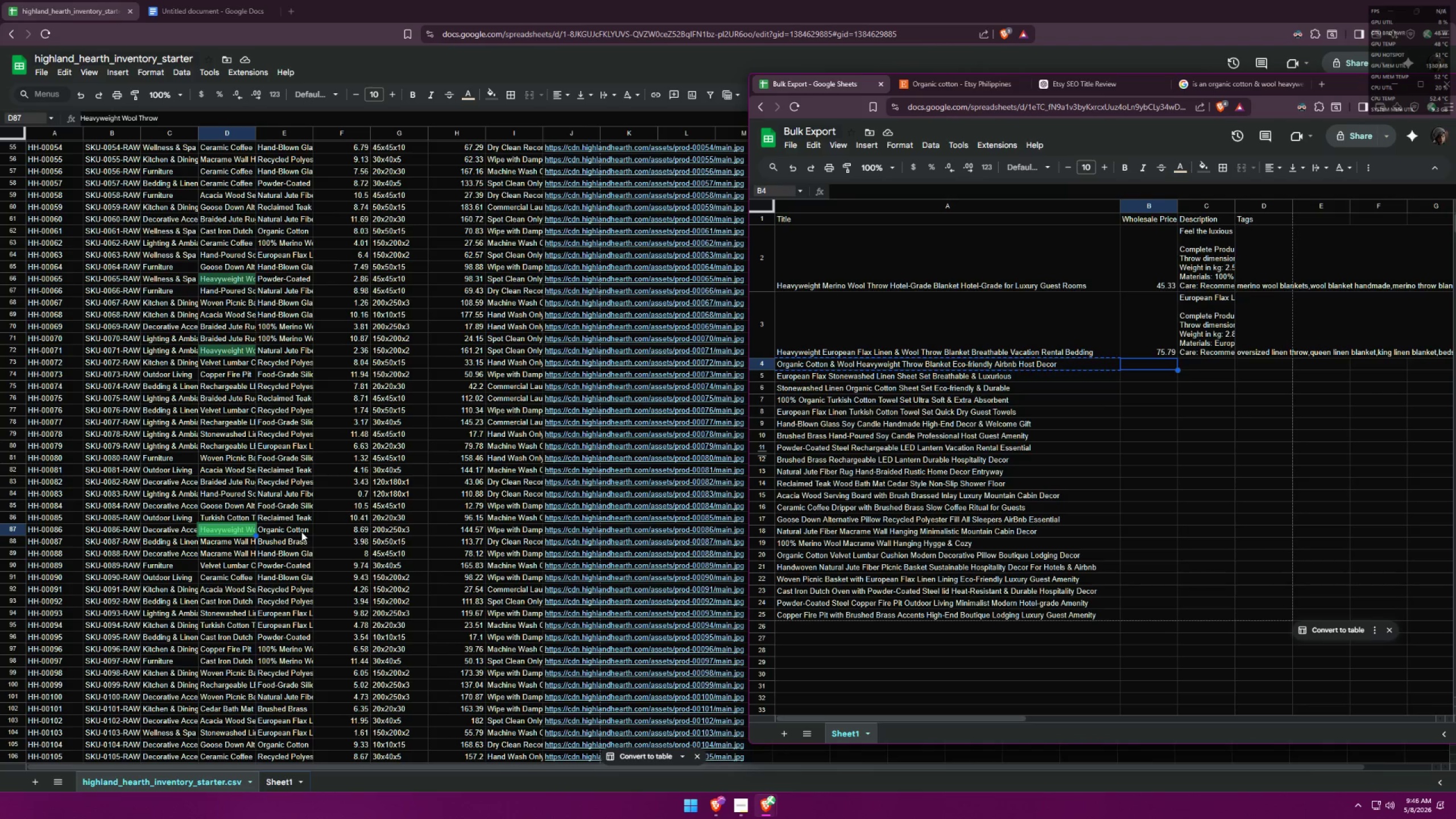 
left_click([367, 531])
 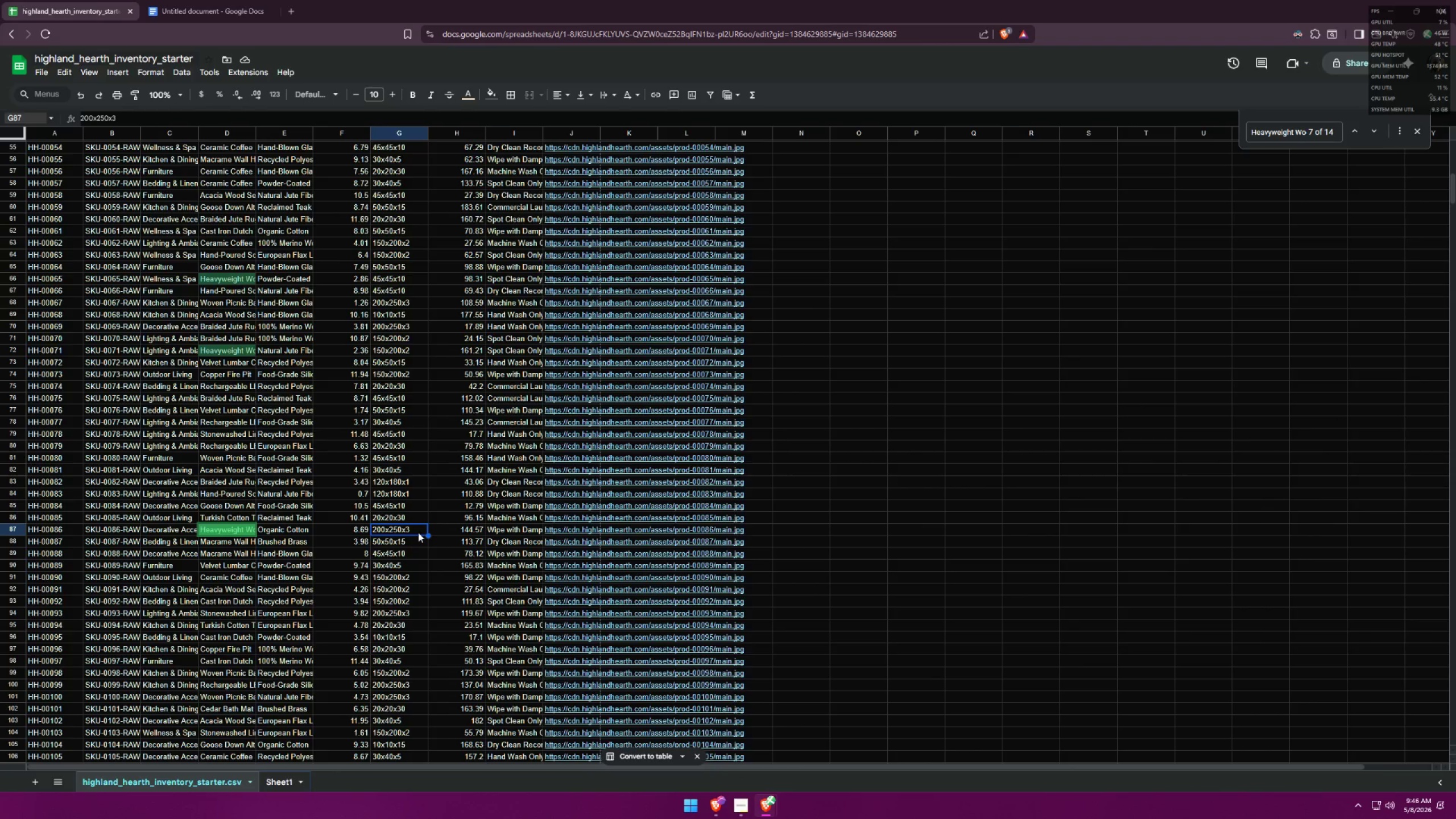 
double_click([456, 531])
 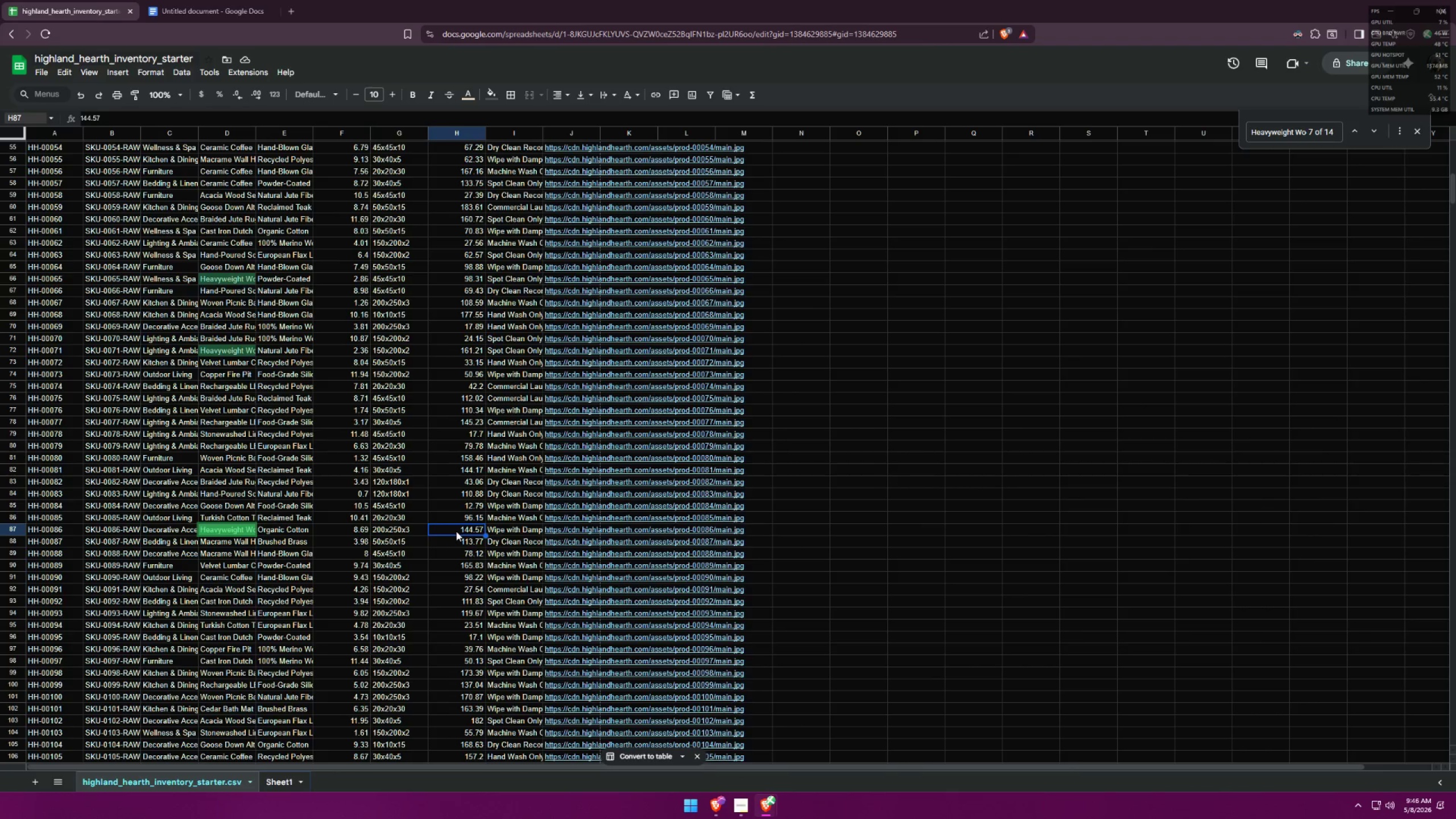 
key(Control+ControlLeft)
 